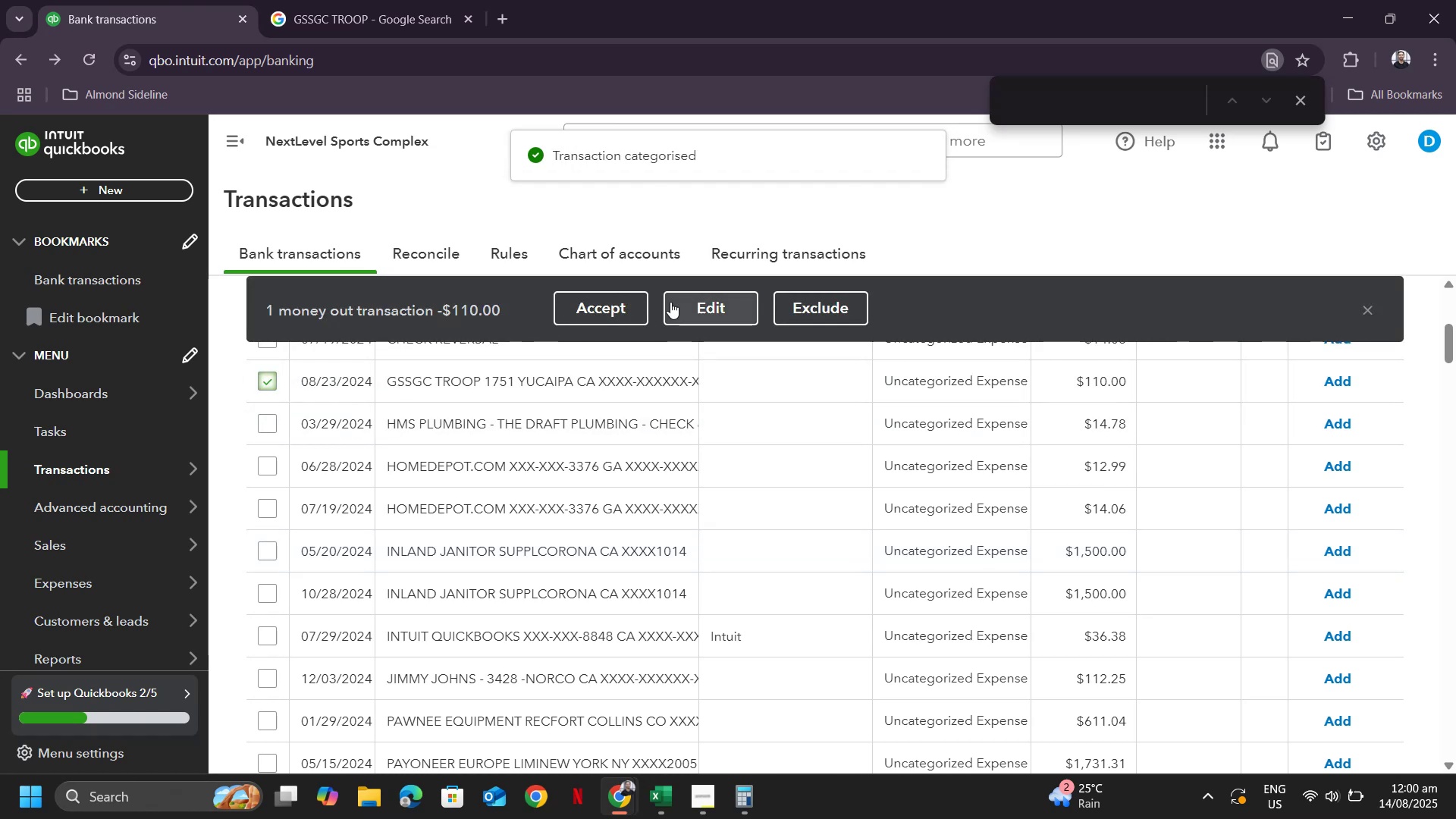 
left_click([720, 313])
 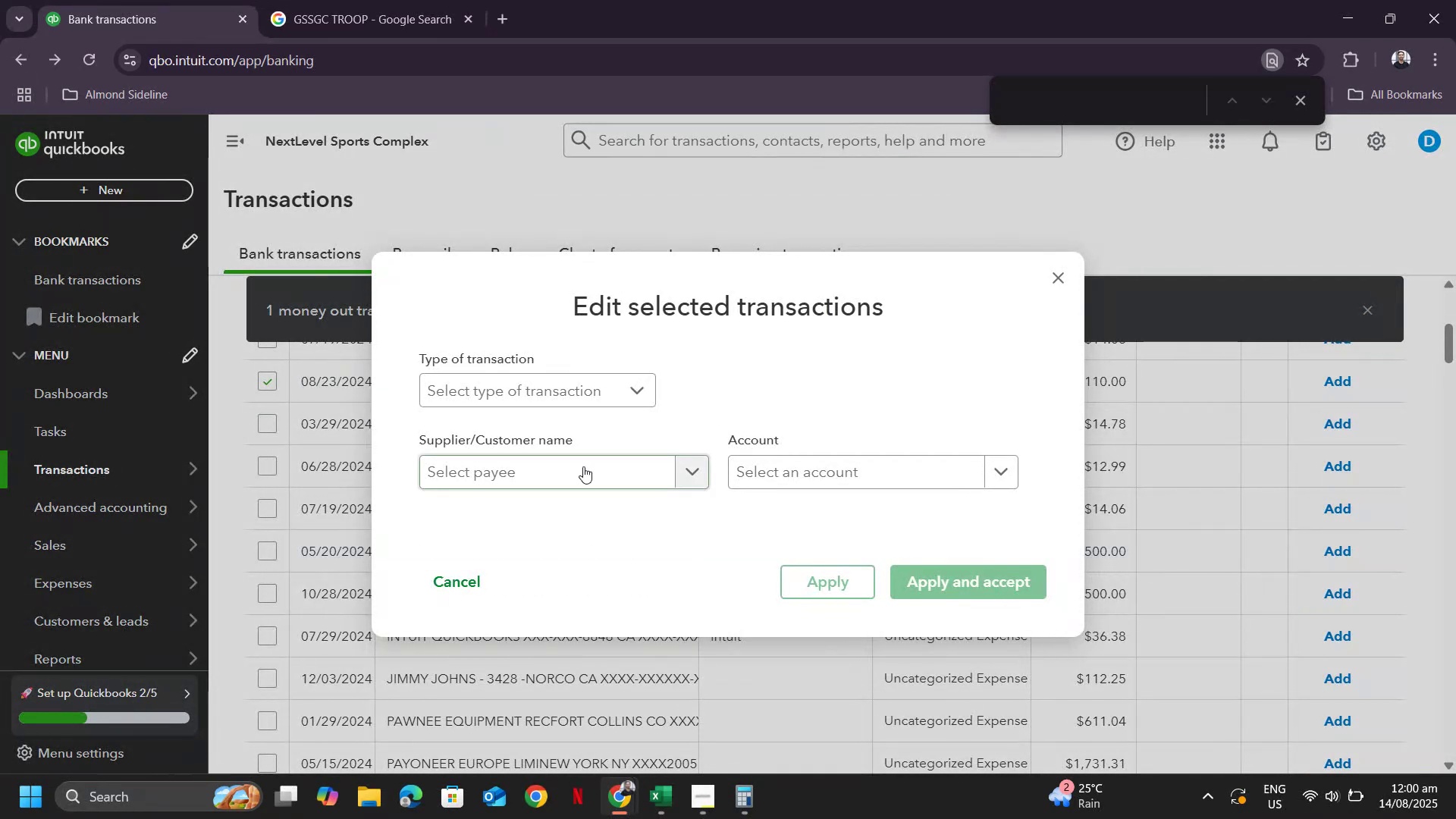 
left_click([575, 469])
 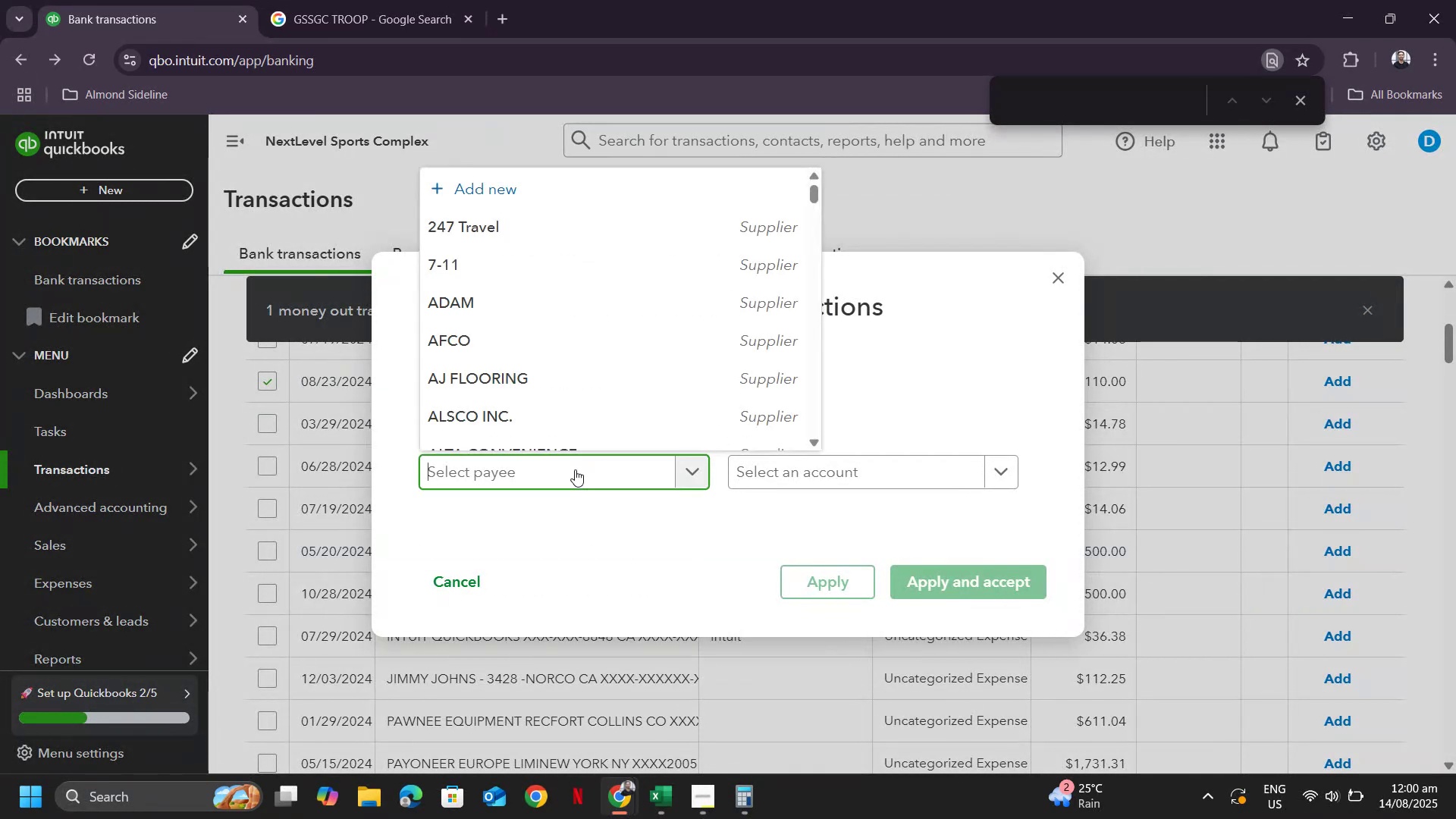 
key(Control+ControlLeft)
 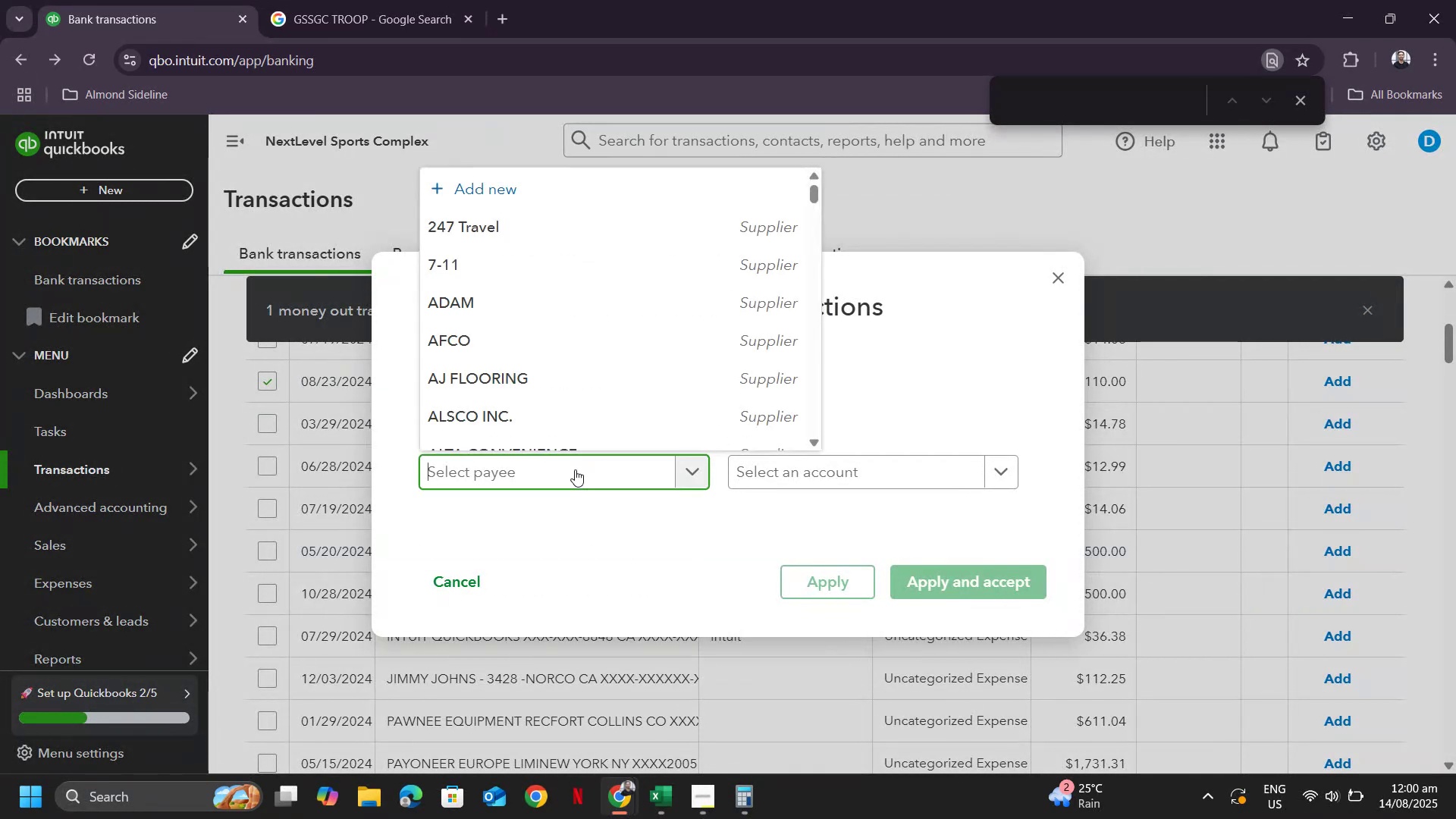 
key(Control+V)
 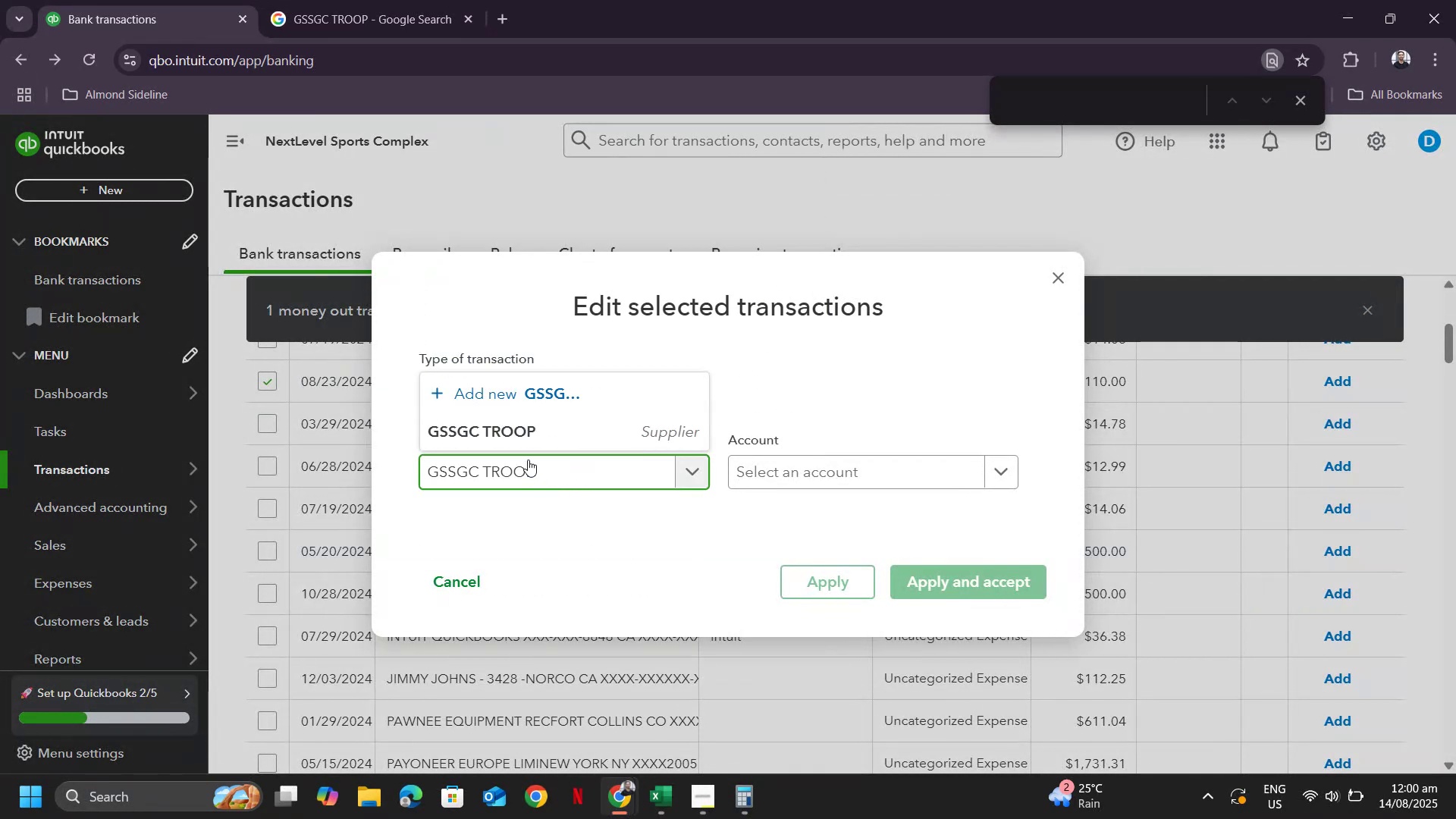 
left_click([513, 432])
 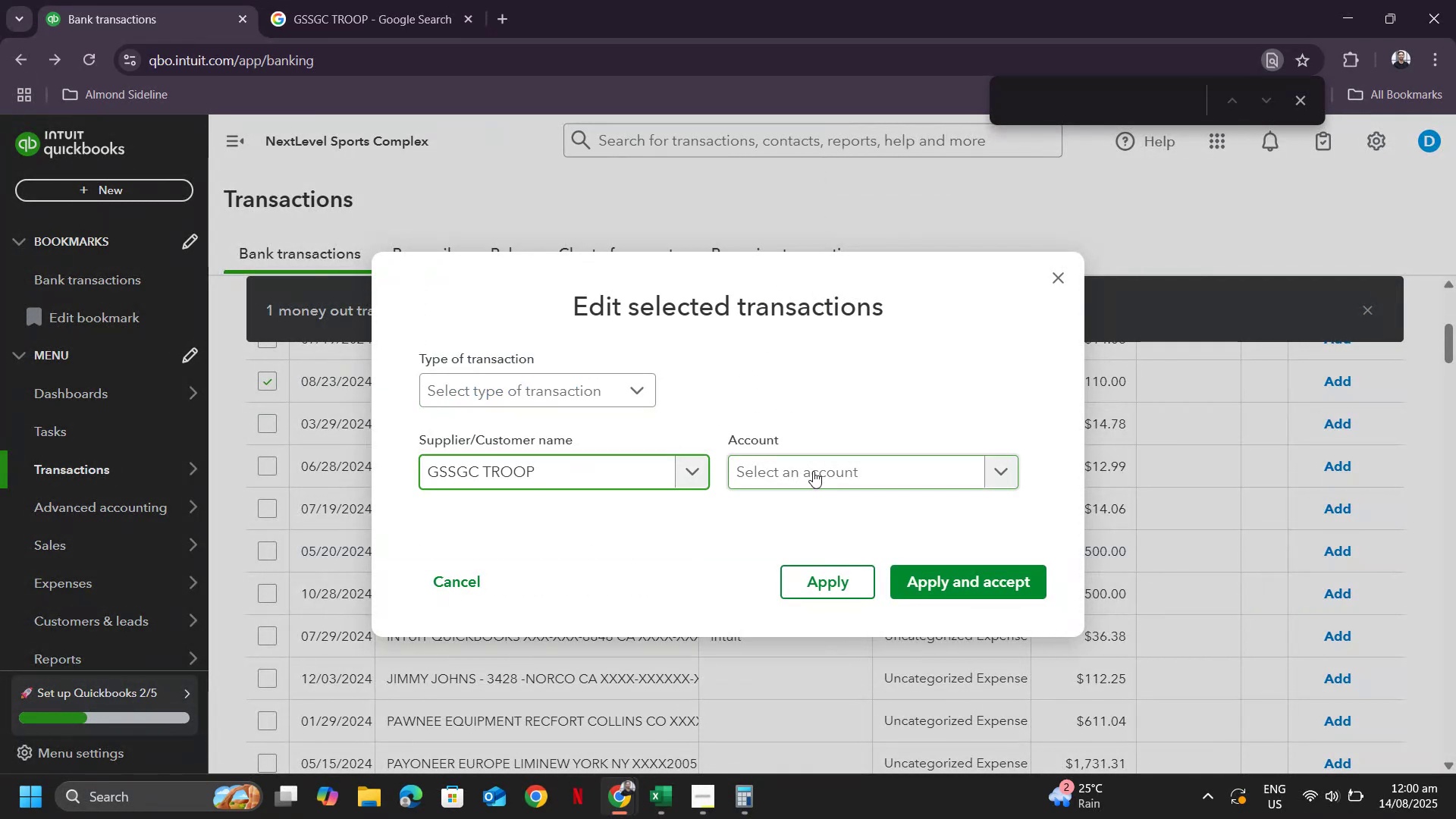 
left_click([813, 471])
 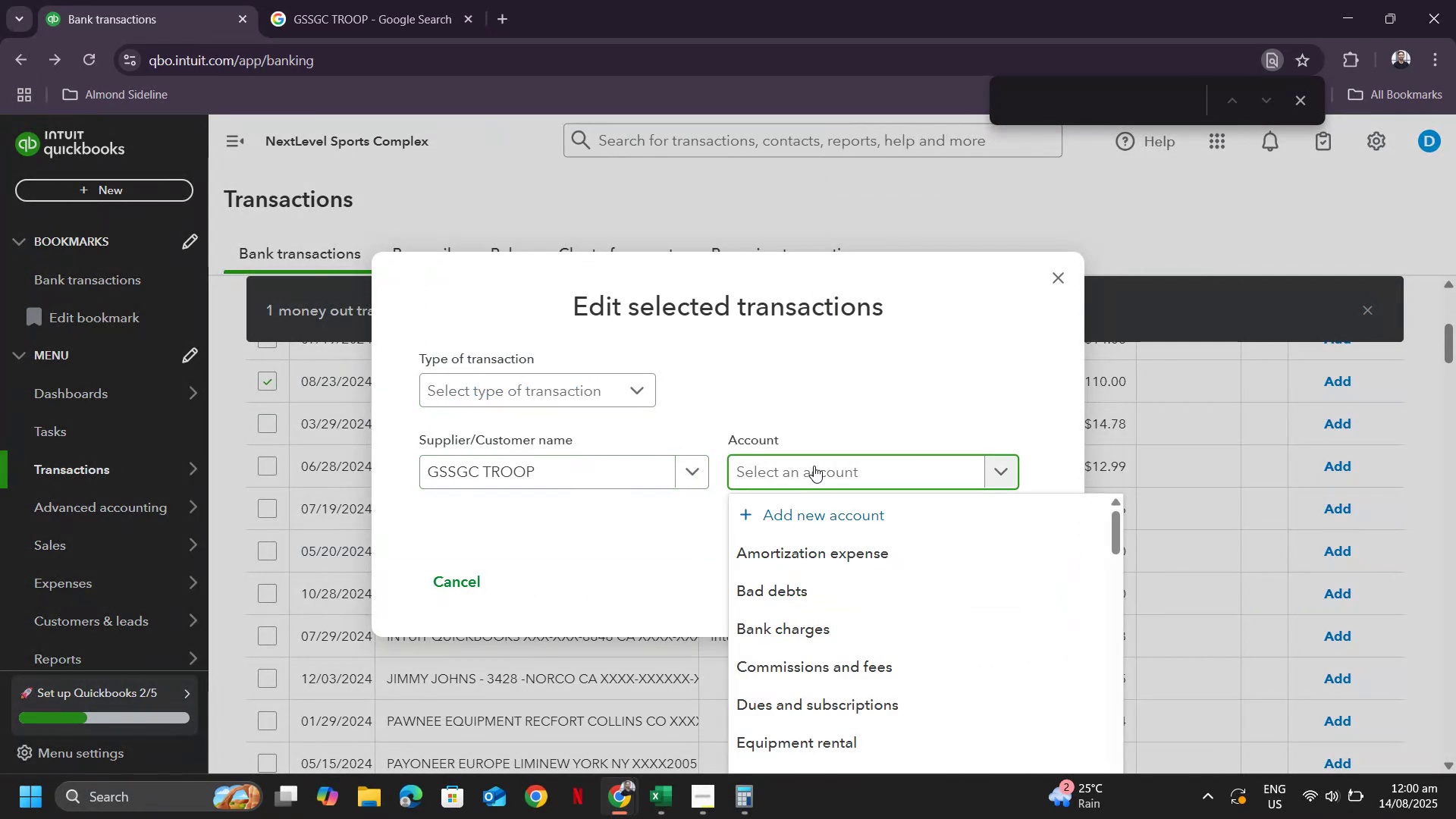 
type(prof)
 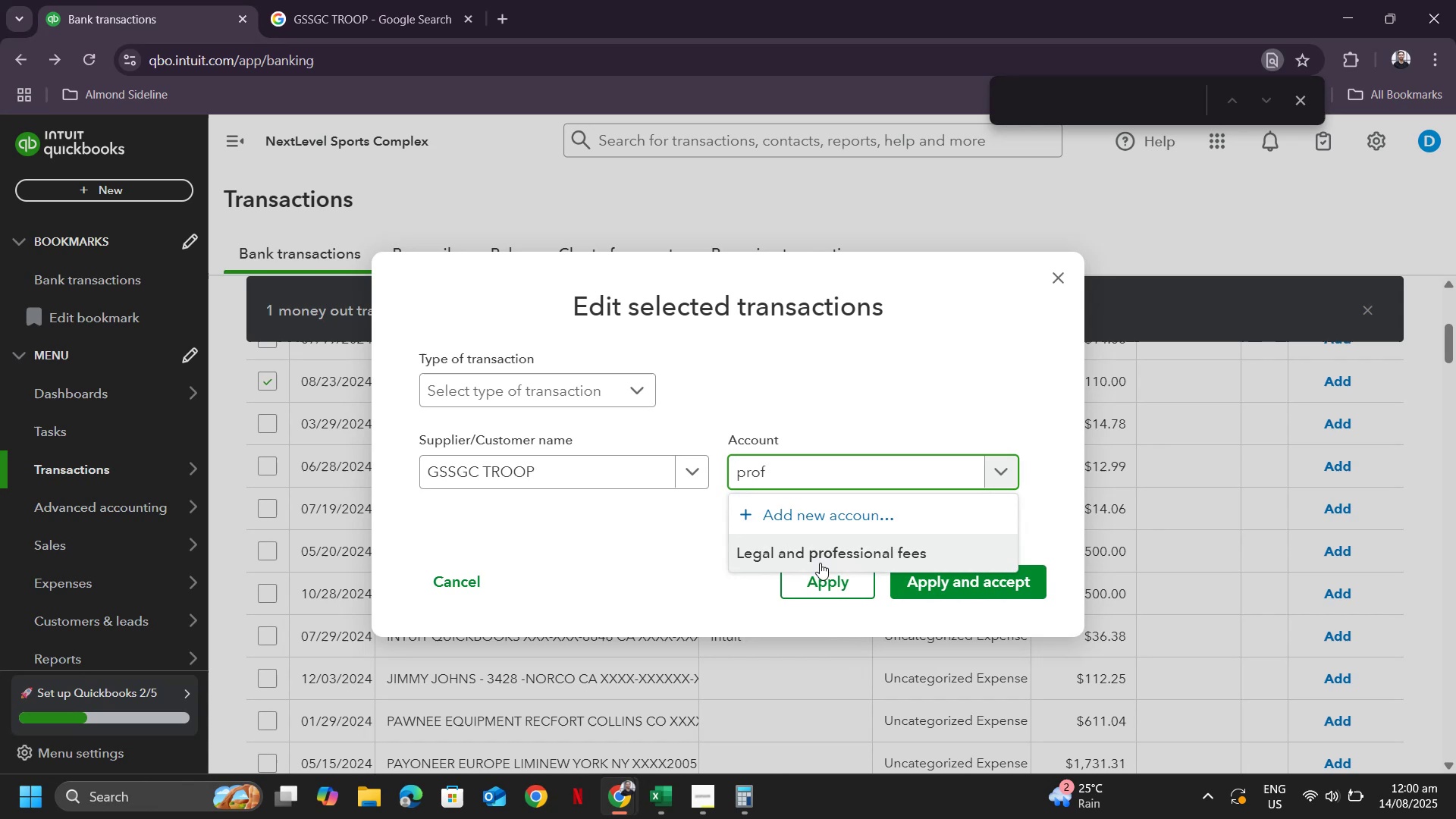 
left_click([820, 563])
 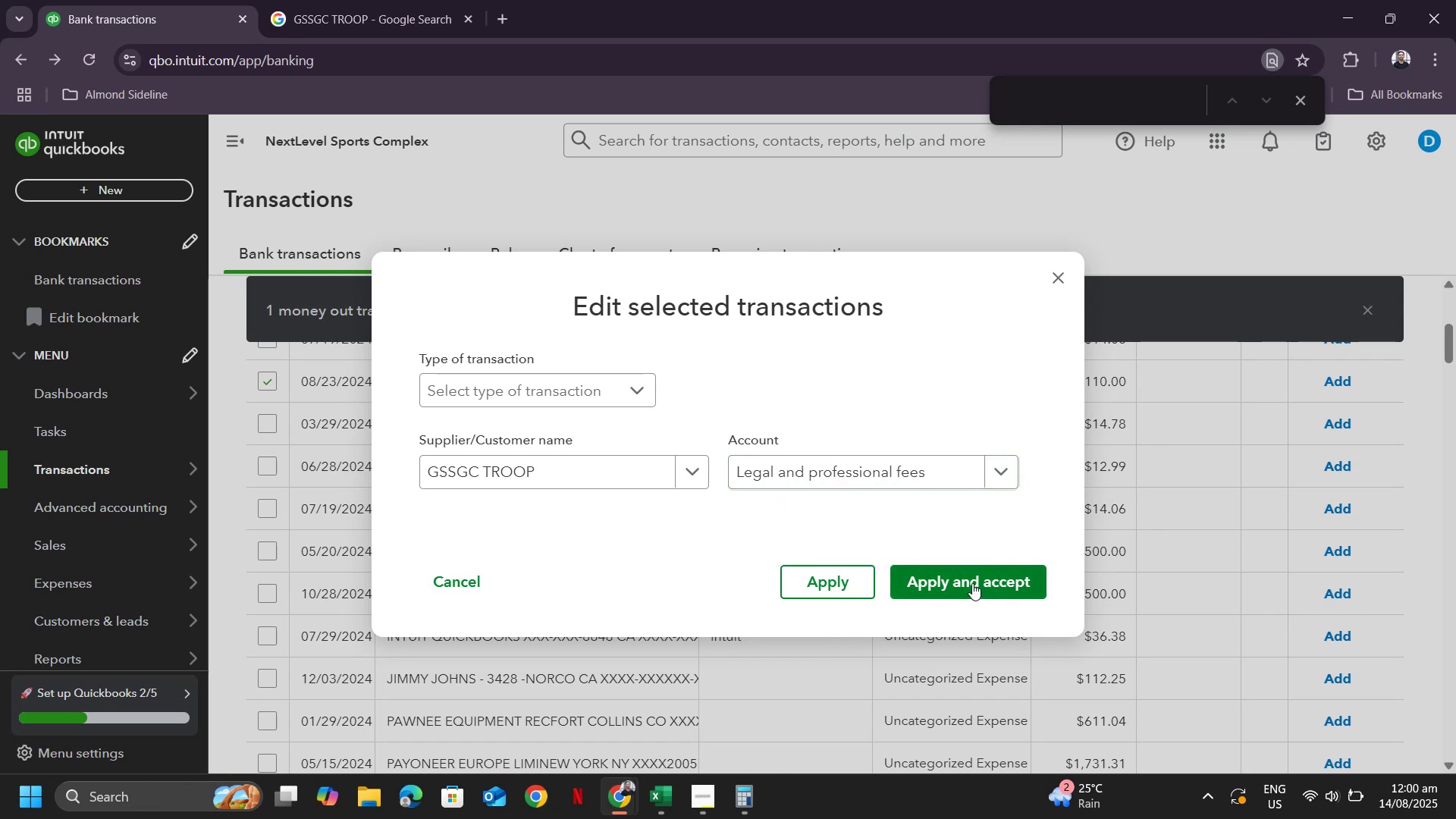 
left_click([972, 583])
 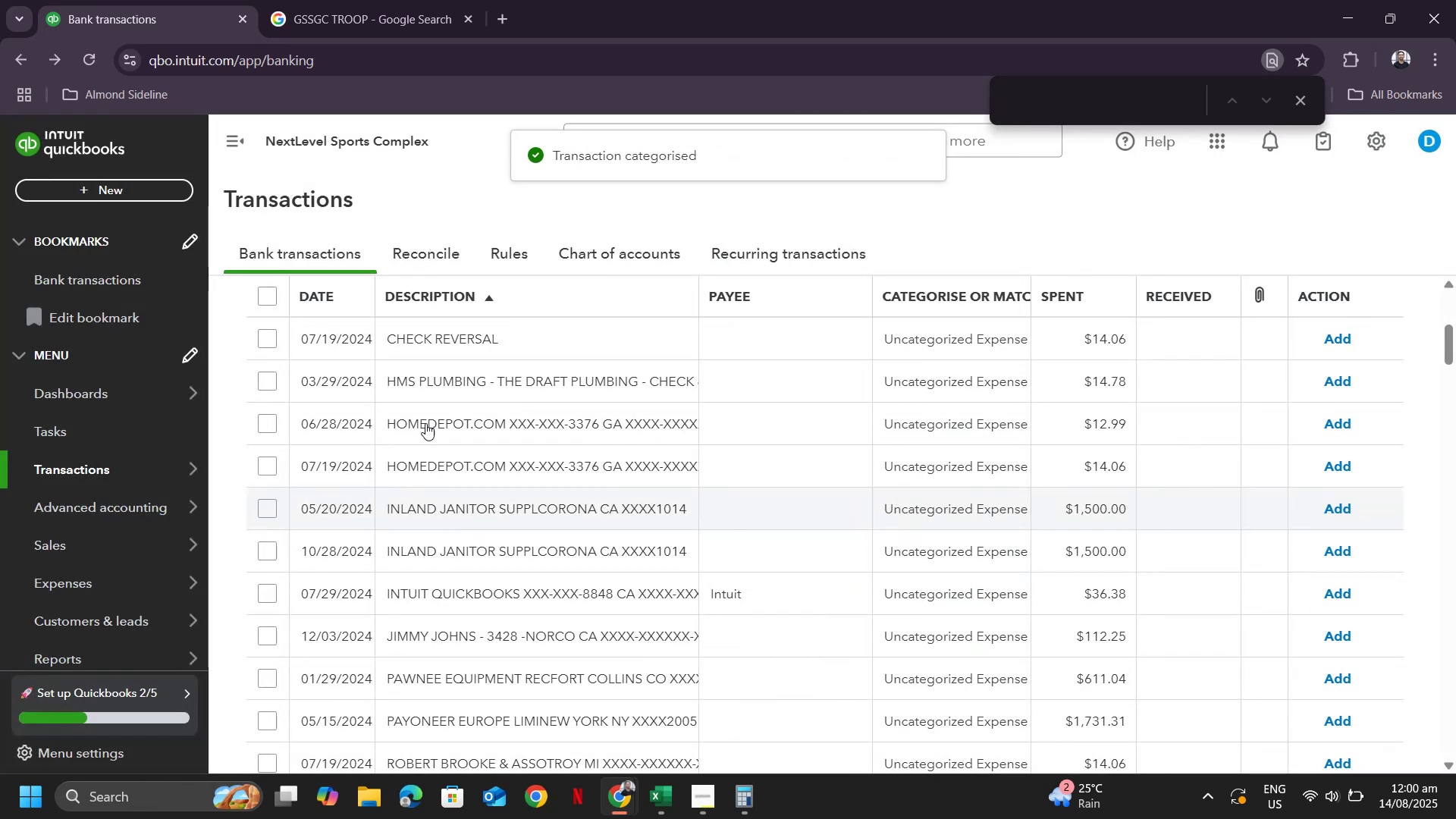 
left_click([442, 384])
 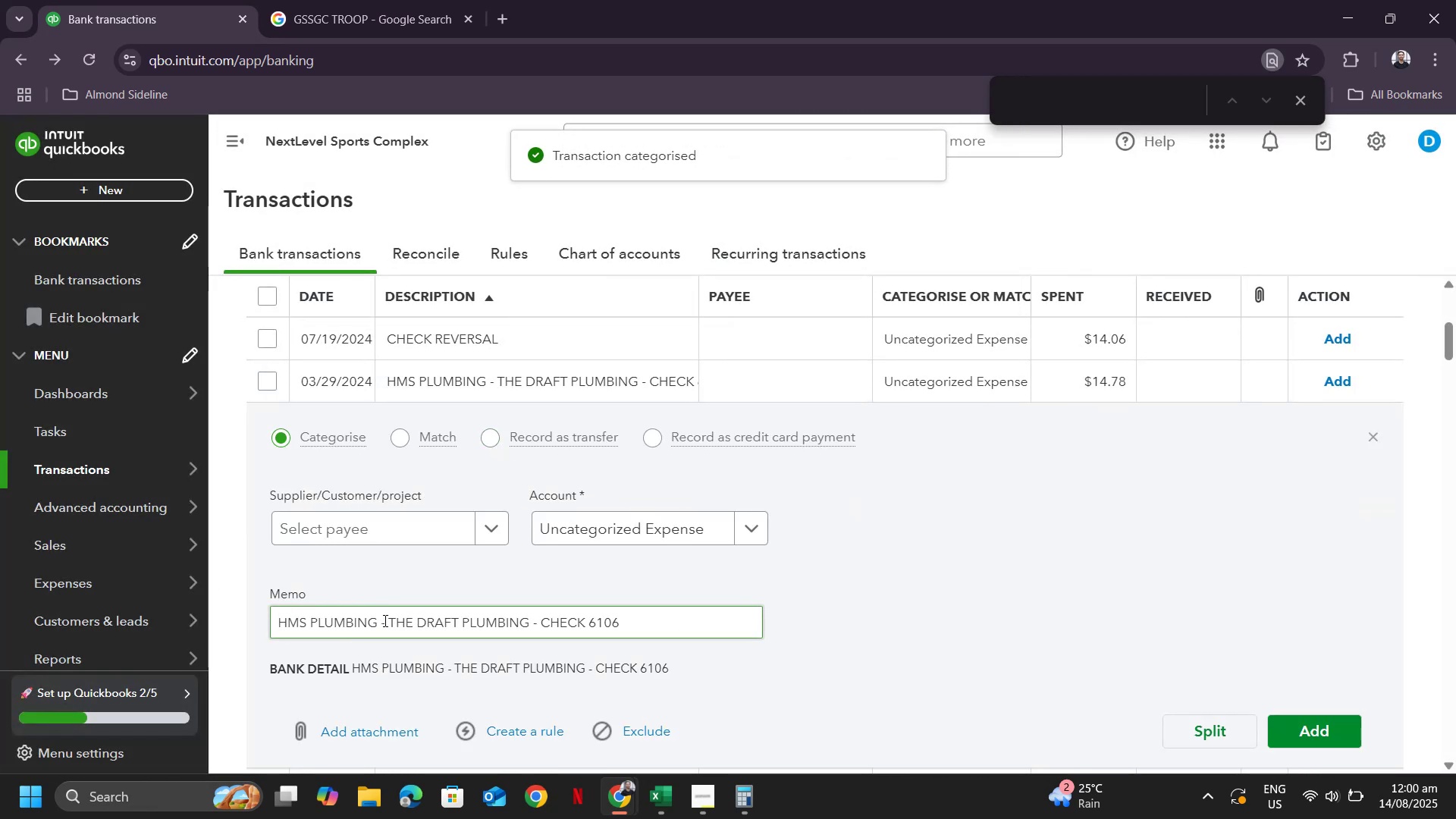 
left_click_drag(start_coordinate=[387, 620], to_coordinate=[497, 616])
 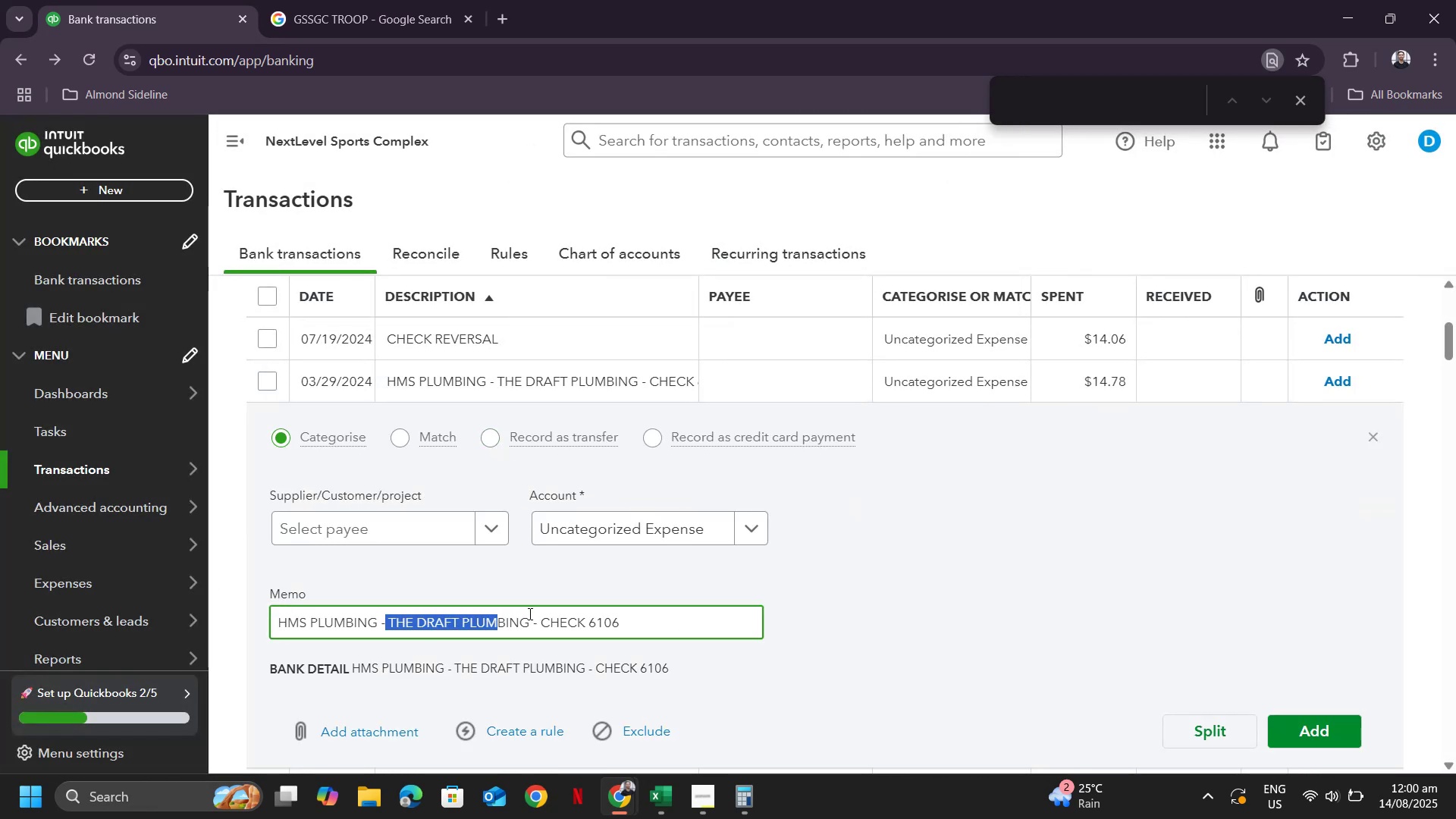 
left_click_drag(start_coordinate=[529, 613], to_coordinate=[387, 626])
 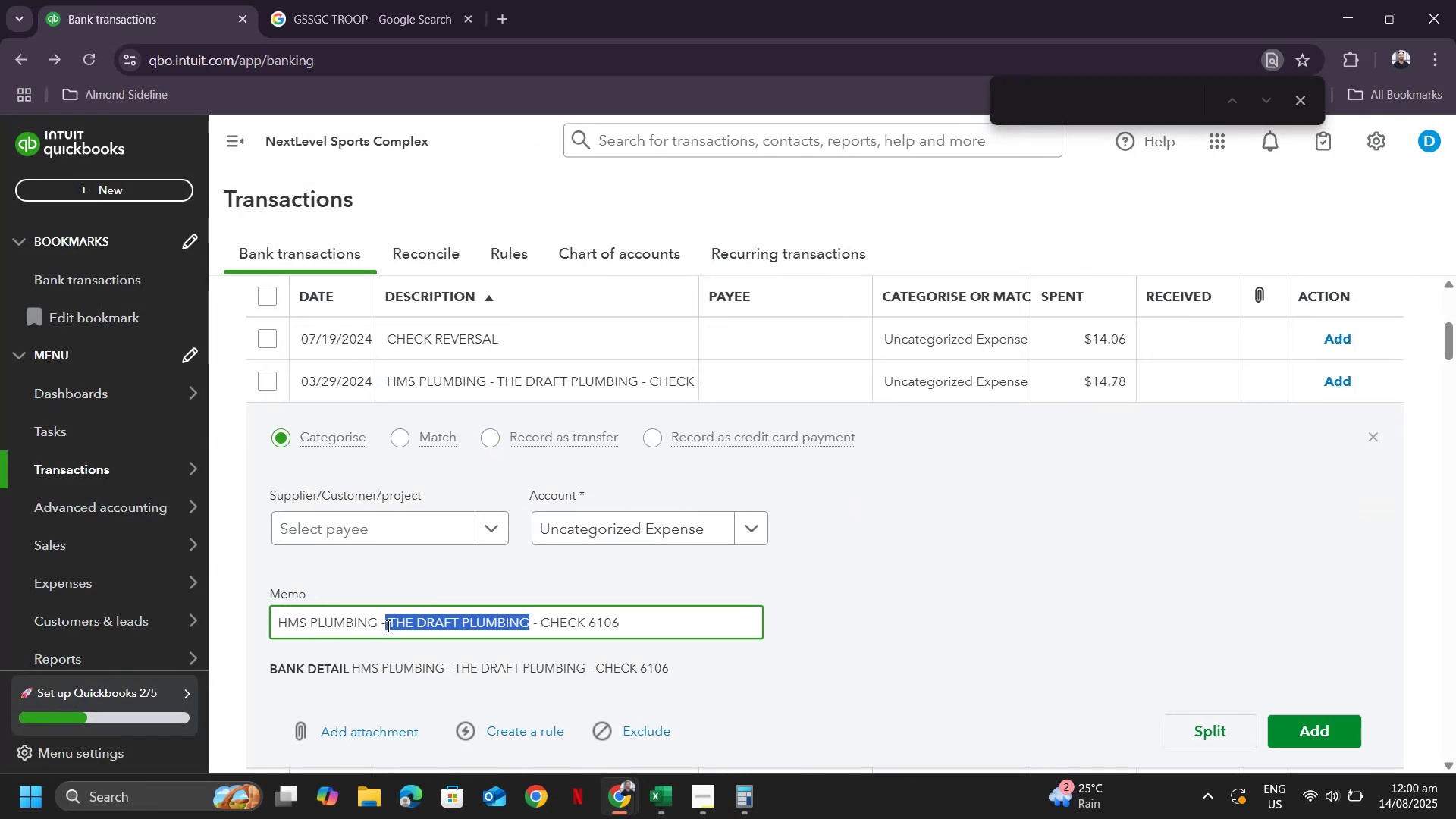 
key(Control+ControlLeft)
 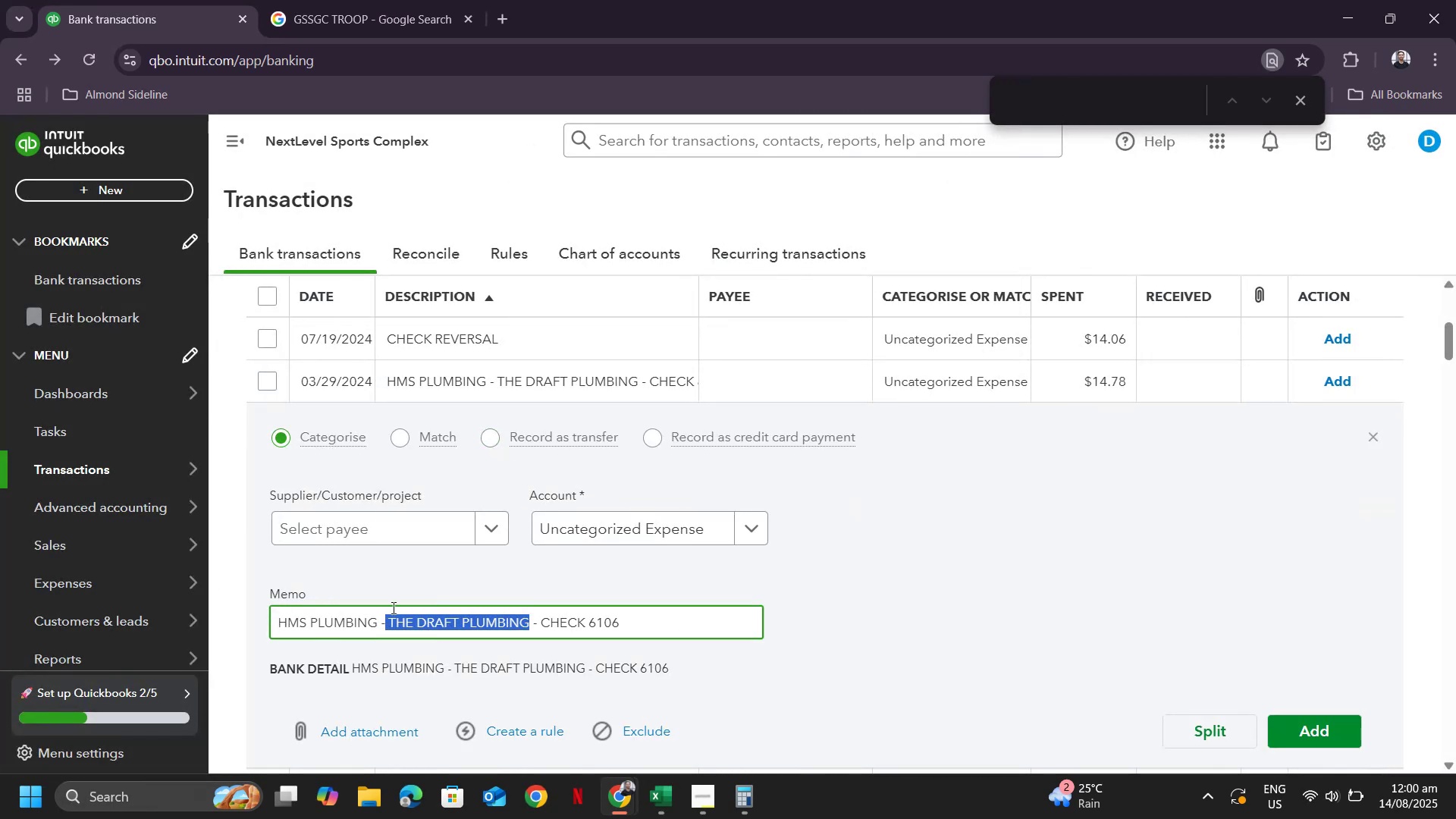 
key(Control+C)
 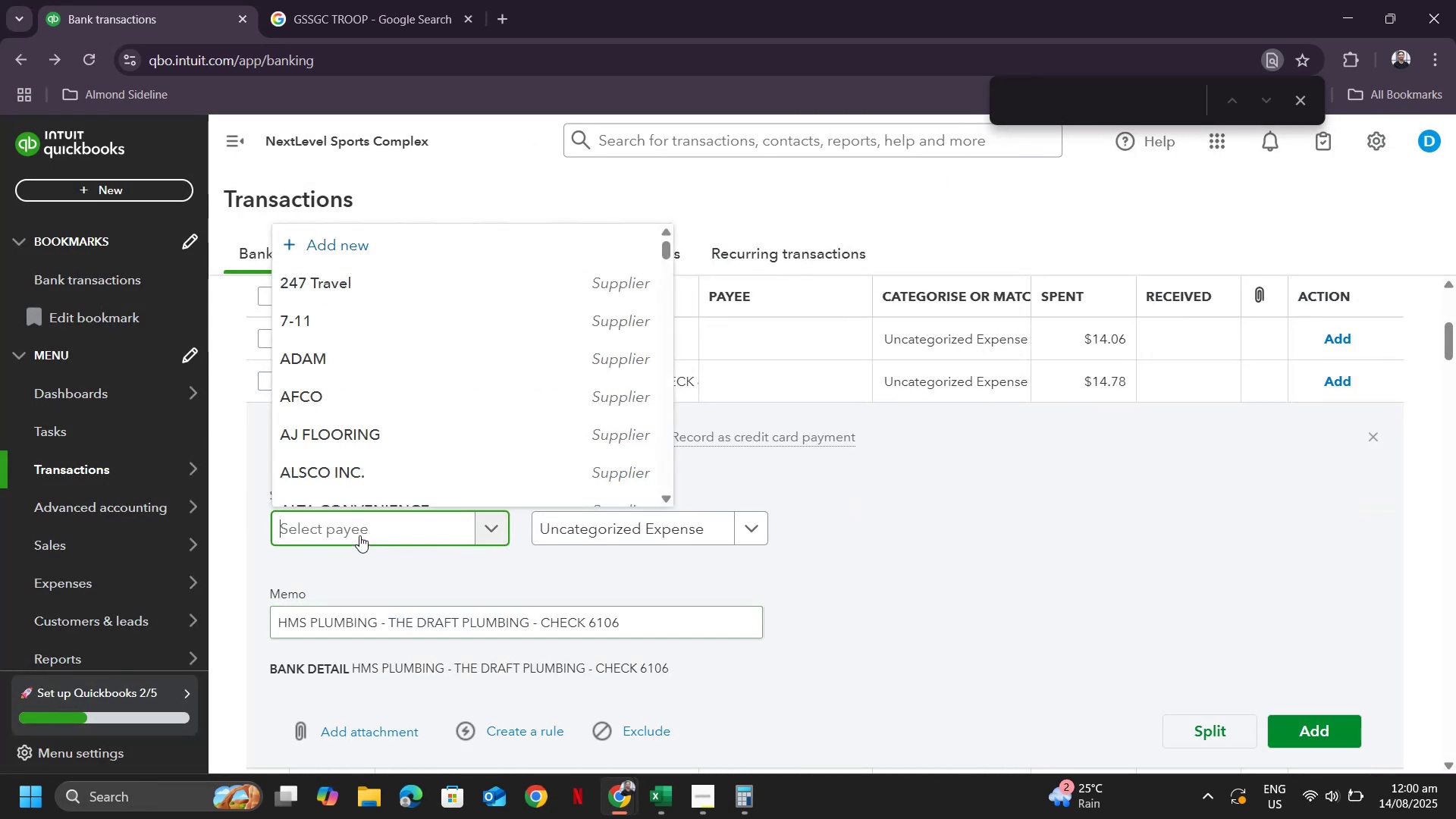 
key(Control+ControlLeft)
 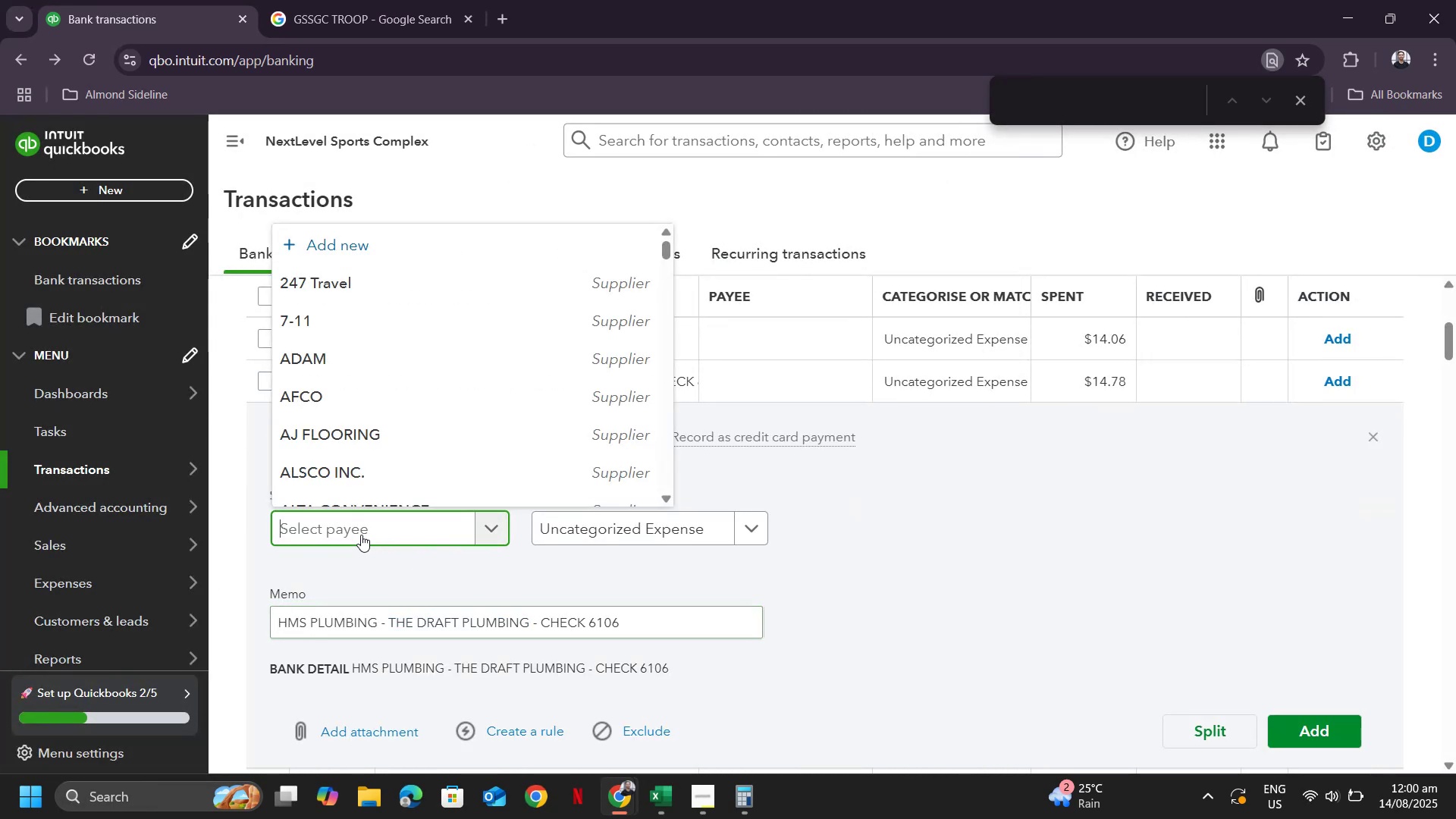 
key(Control+V)
 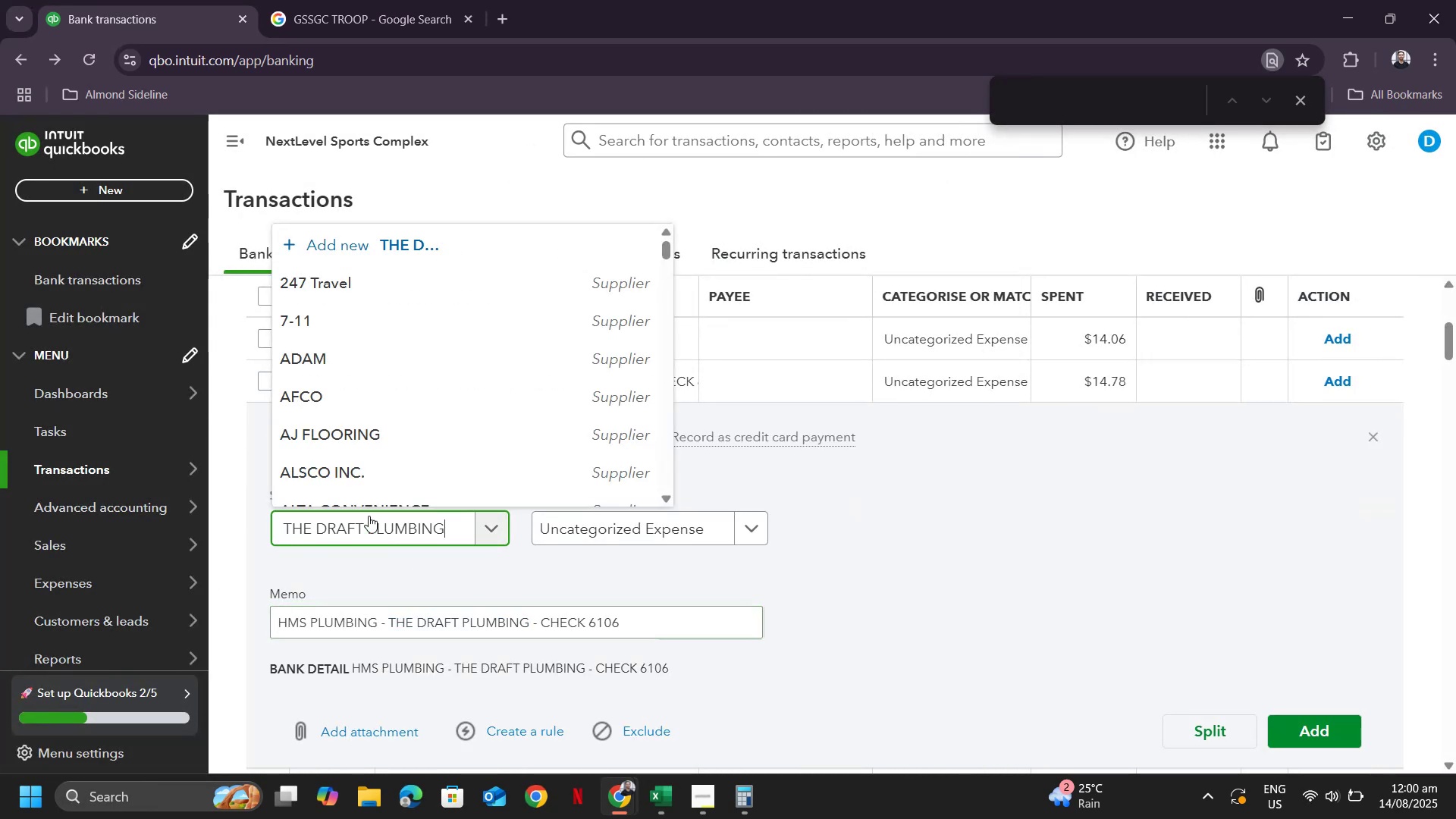 
mouse_move([362, 491])
 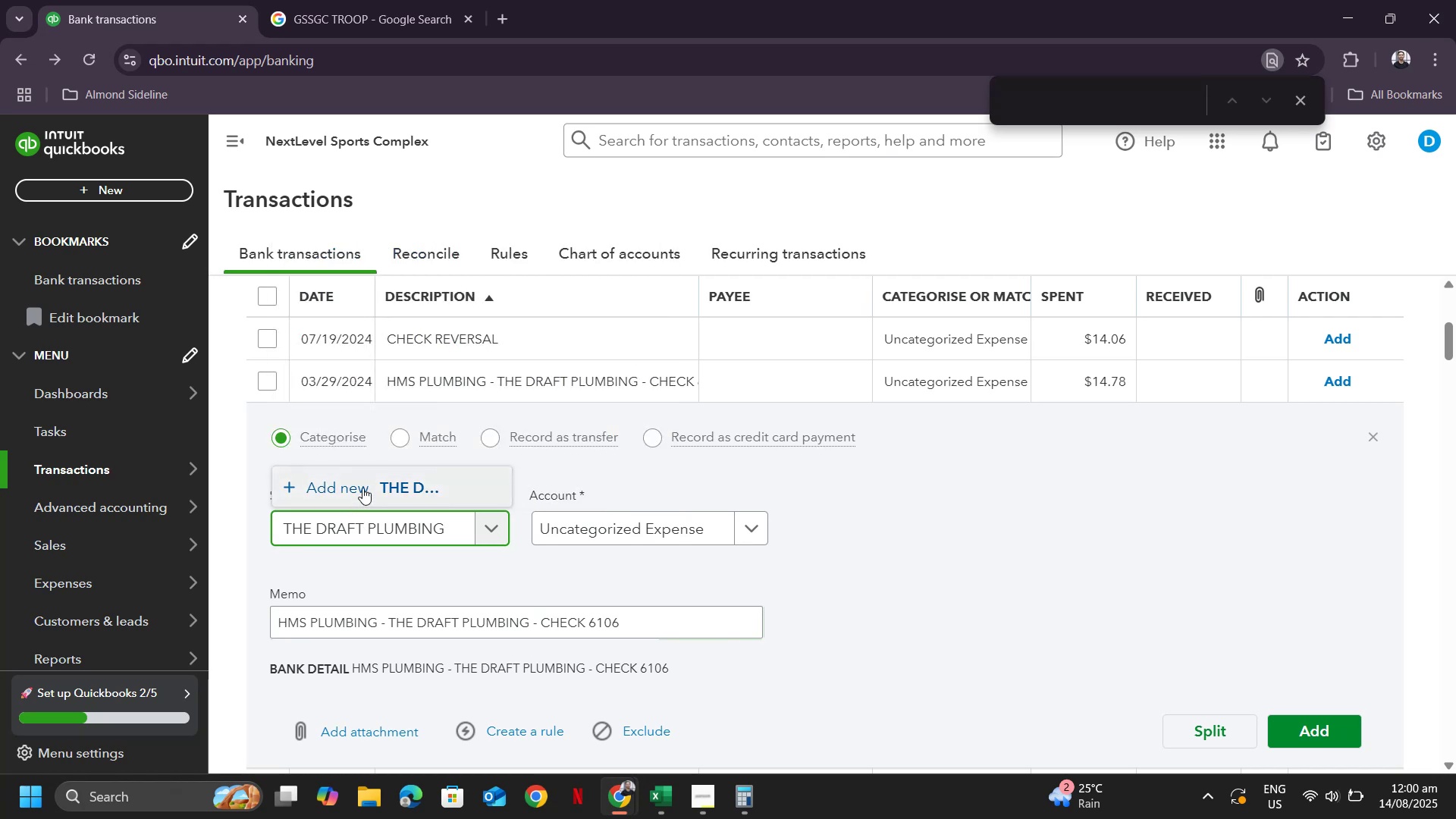 
left_click([362, 488])
 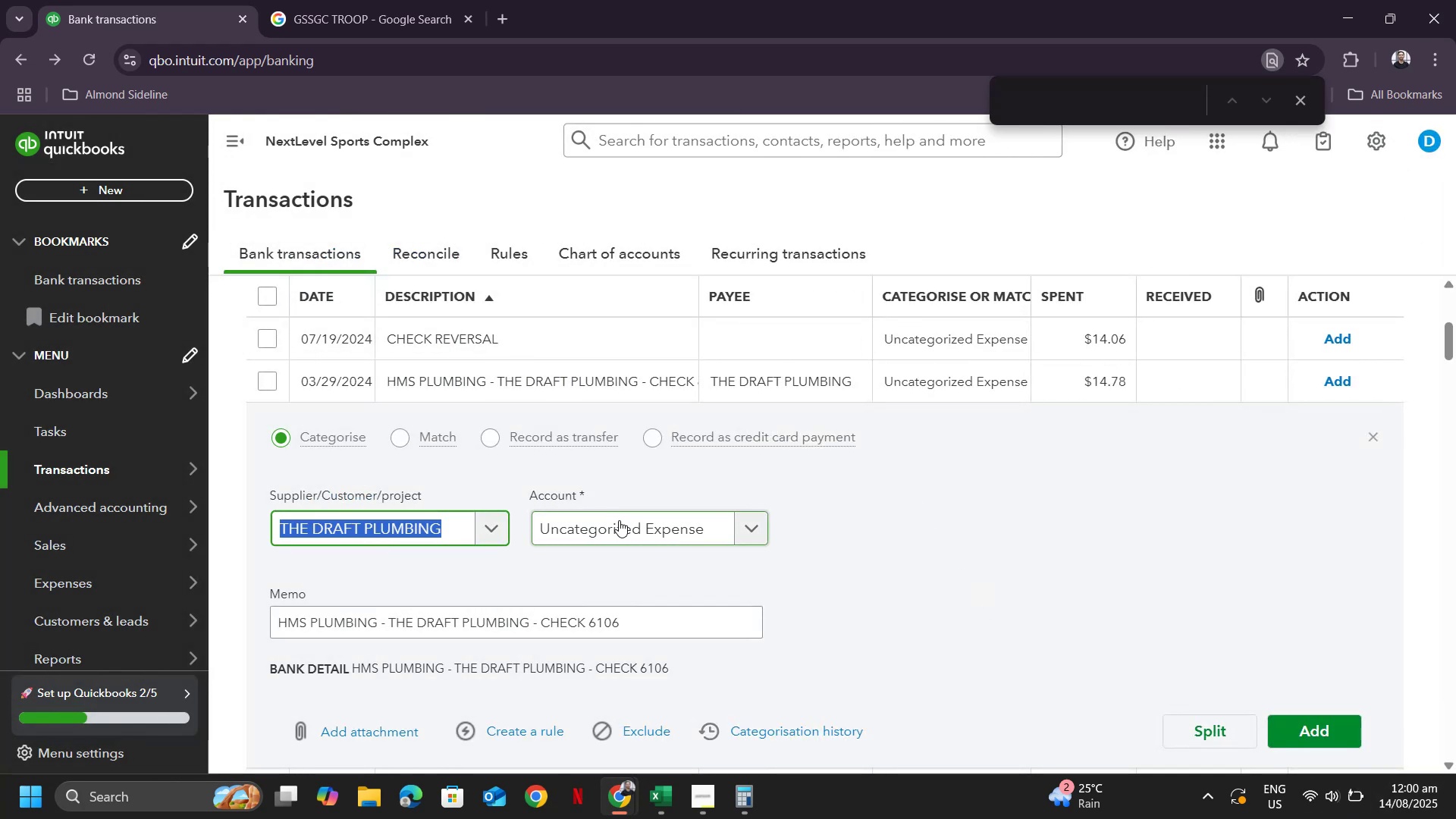 
type(repai)
 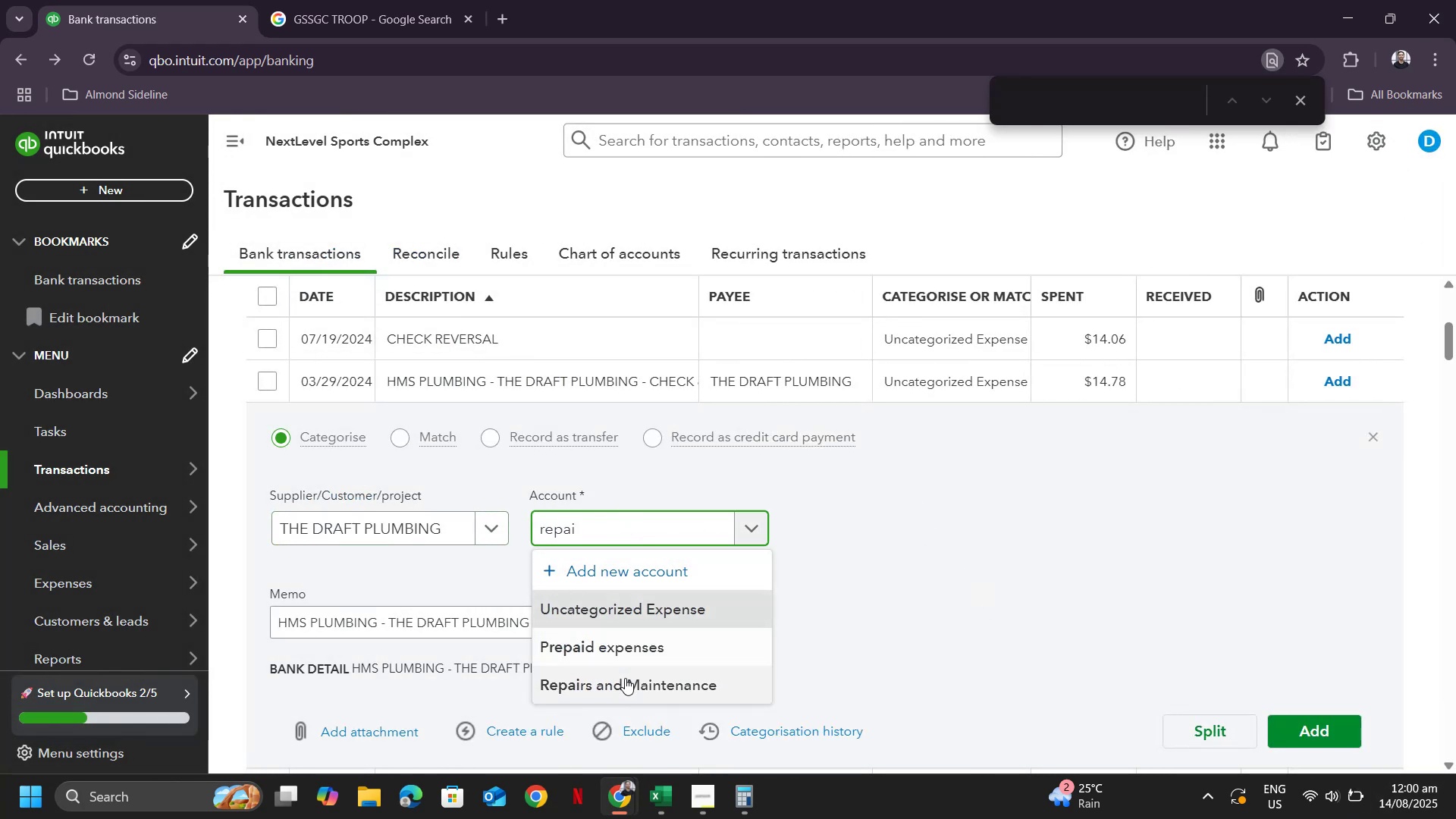 
left_click([625, 678])
 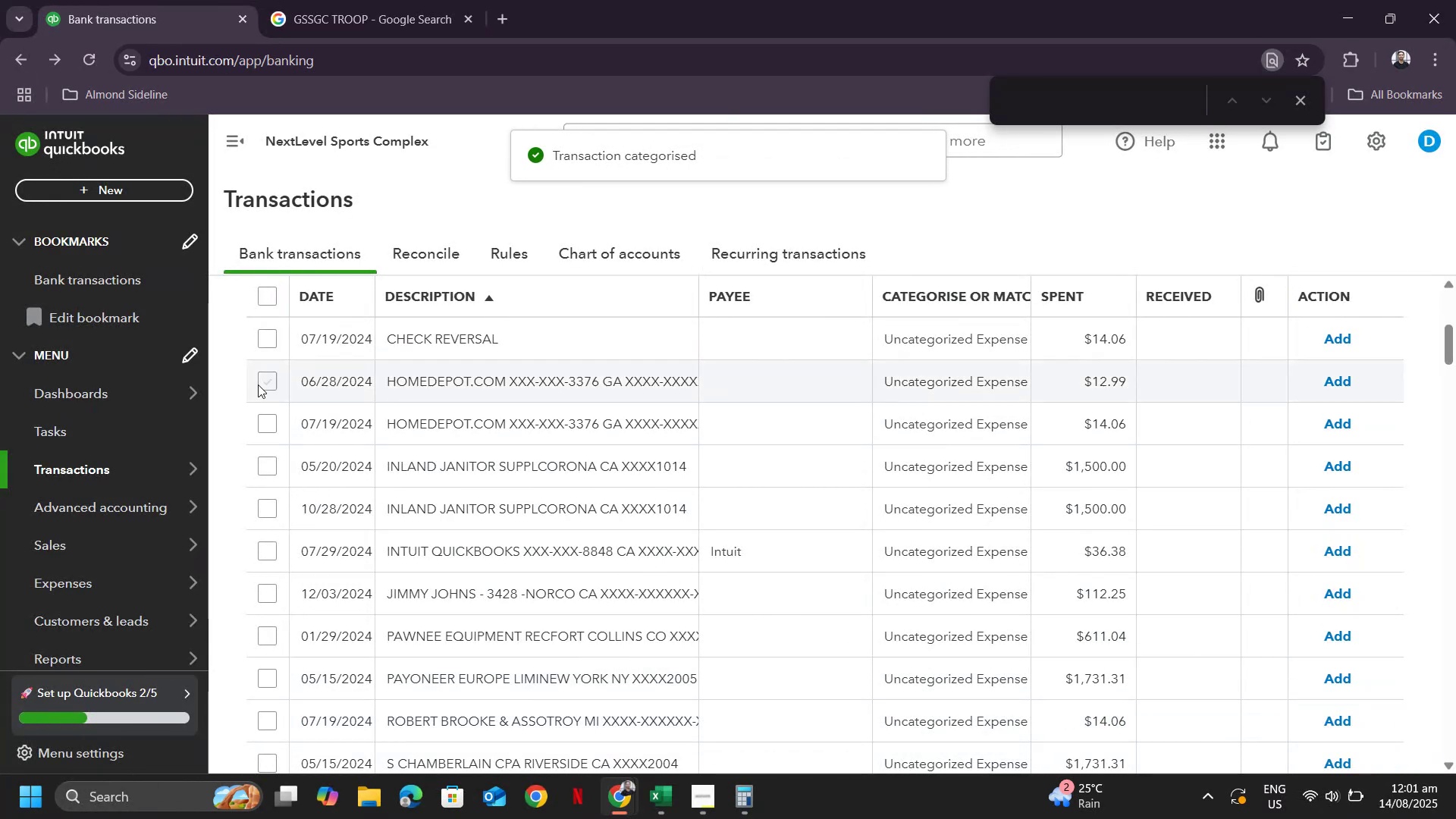 
left_click([268, 410])
 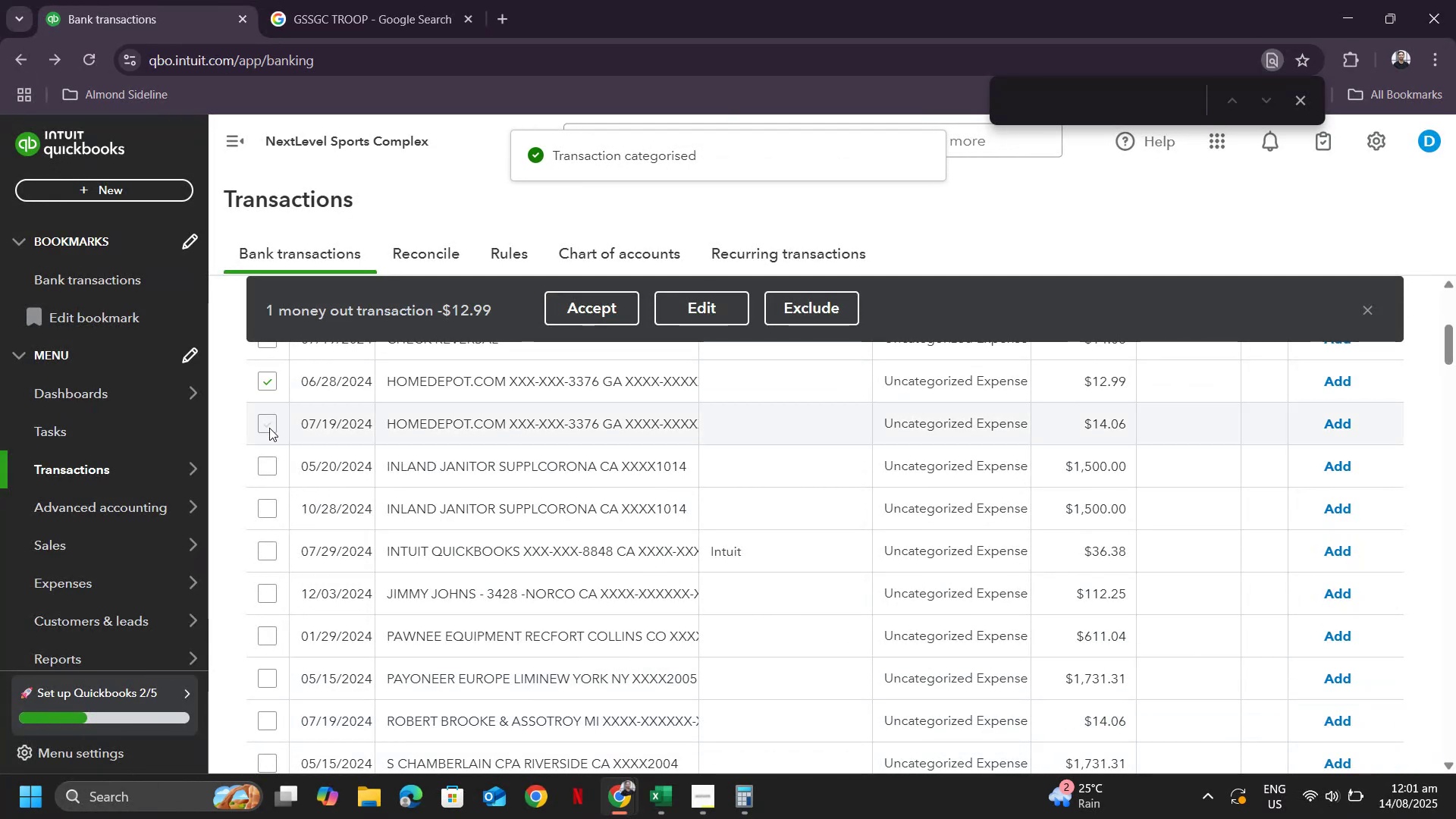 
left_click([269, 429])
 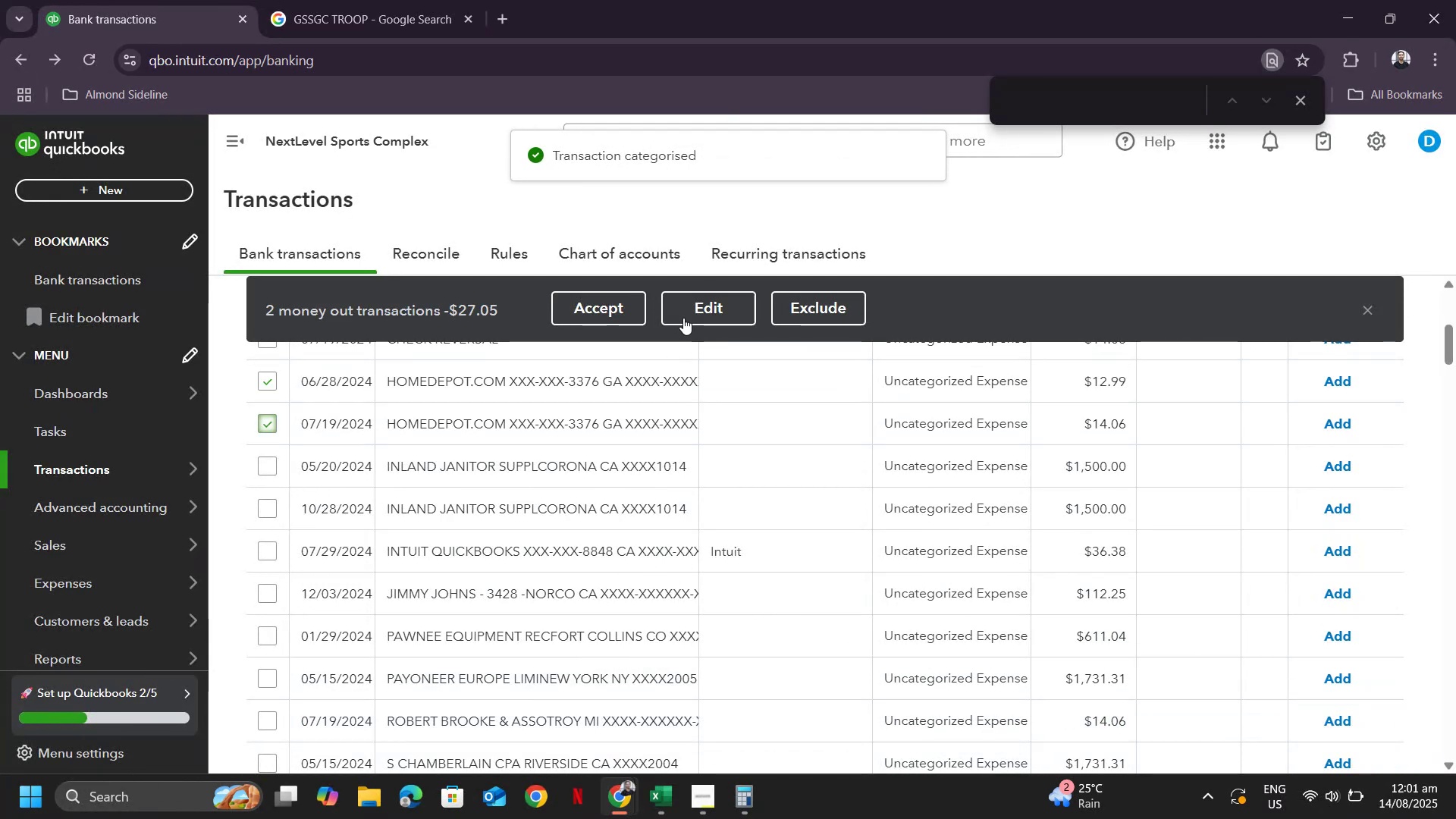 
left_click([689, 309])
 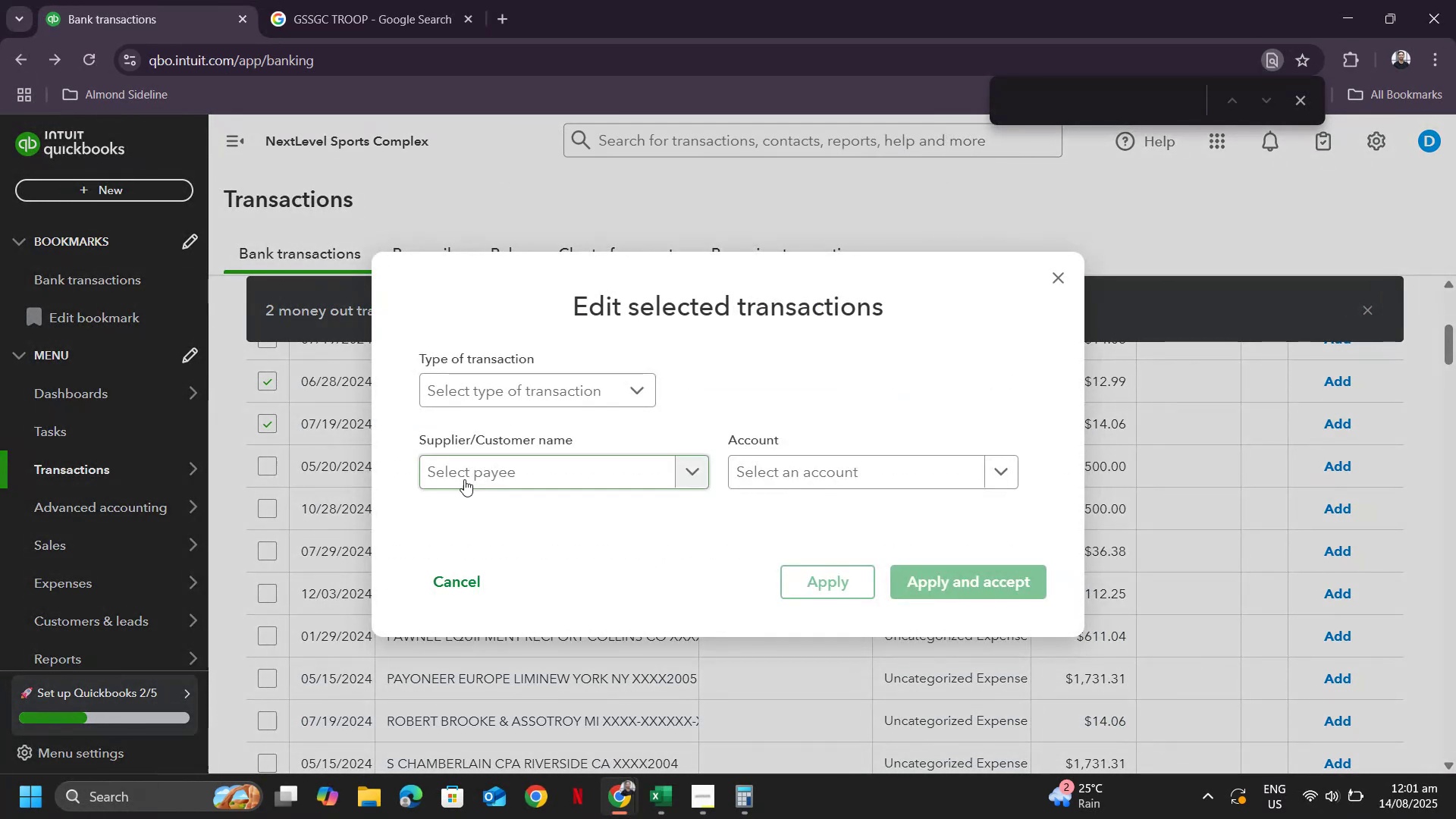 
left_click([467, 480])
 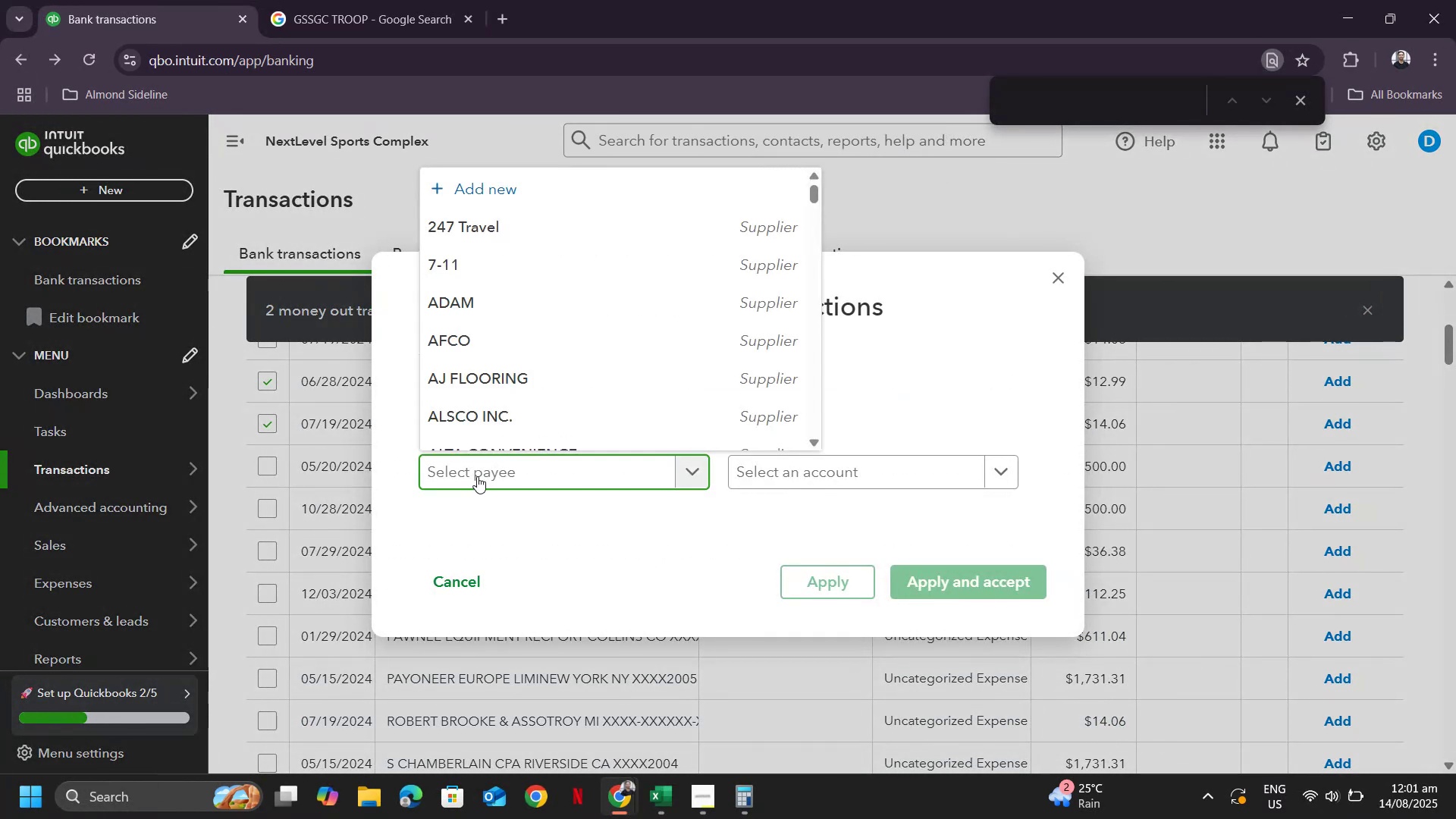 
type(Home Depot)
 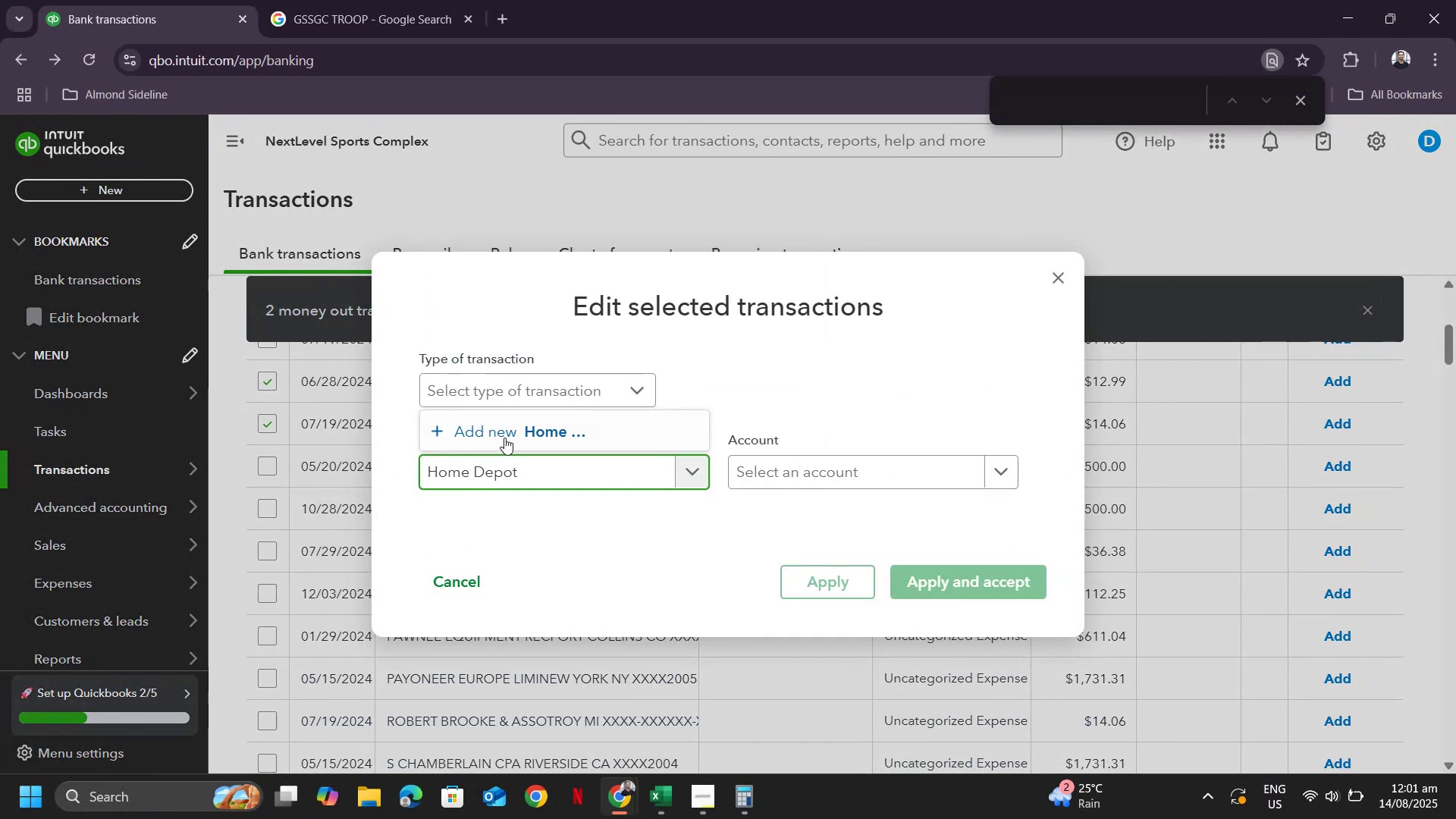 
left_click([510, 422])
 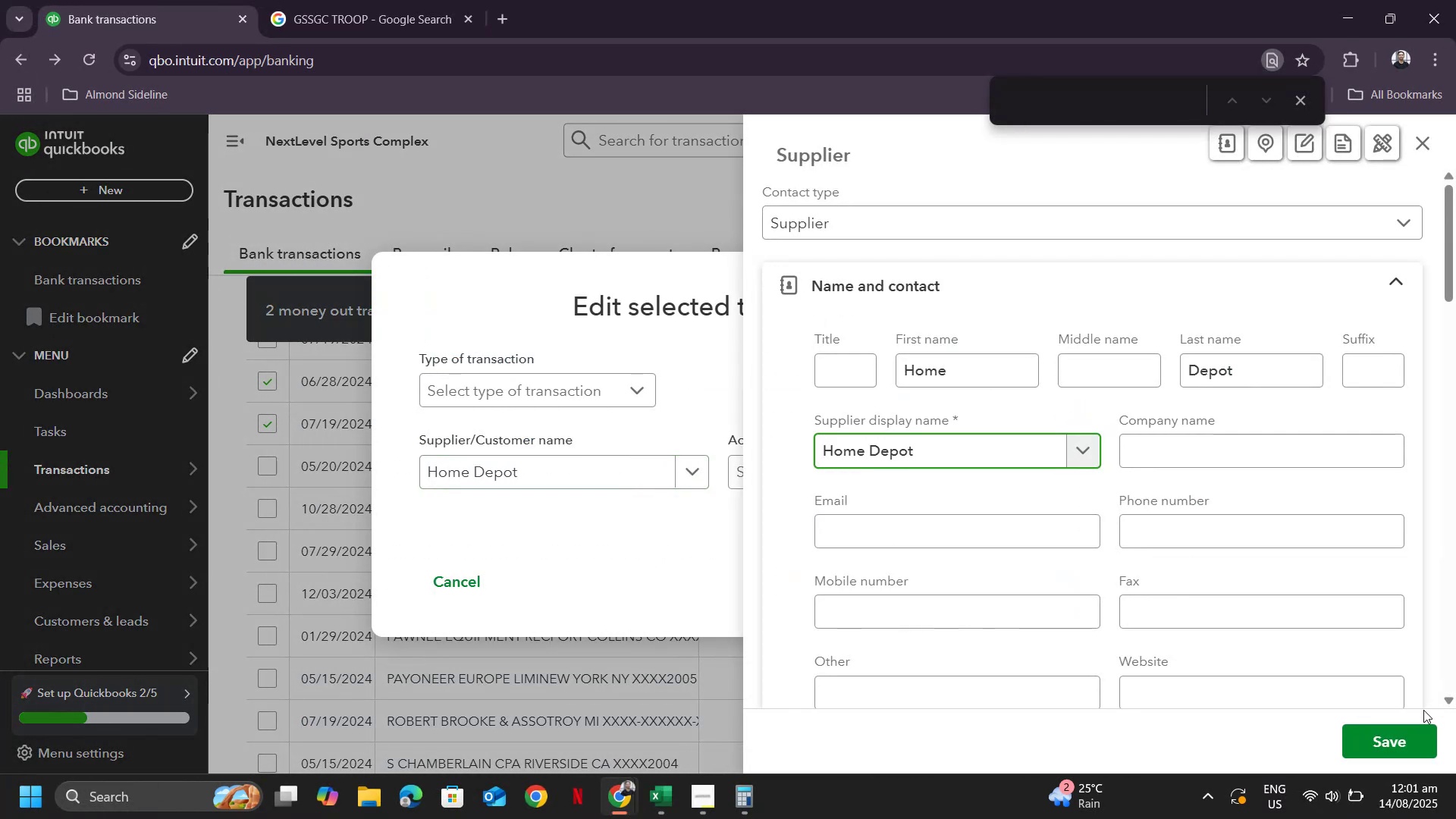 
left_click([1392, 745])
 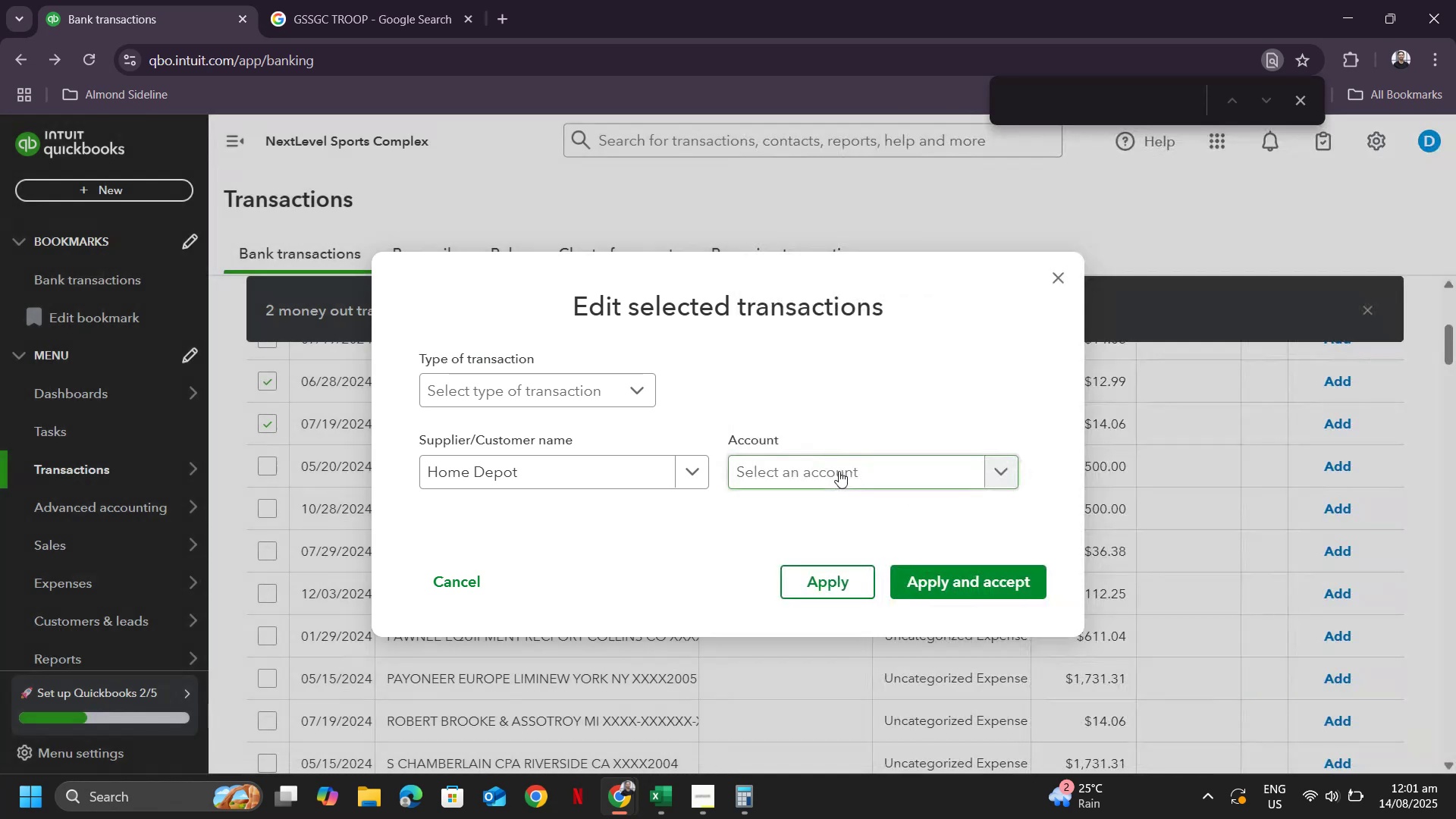 
left_click([839, 470])
 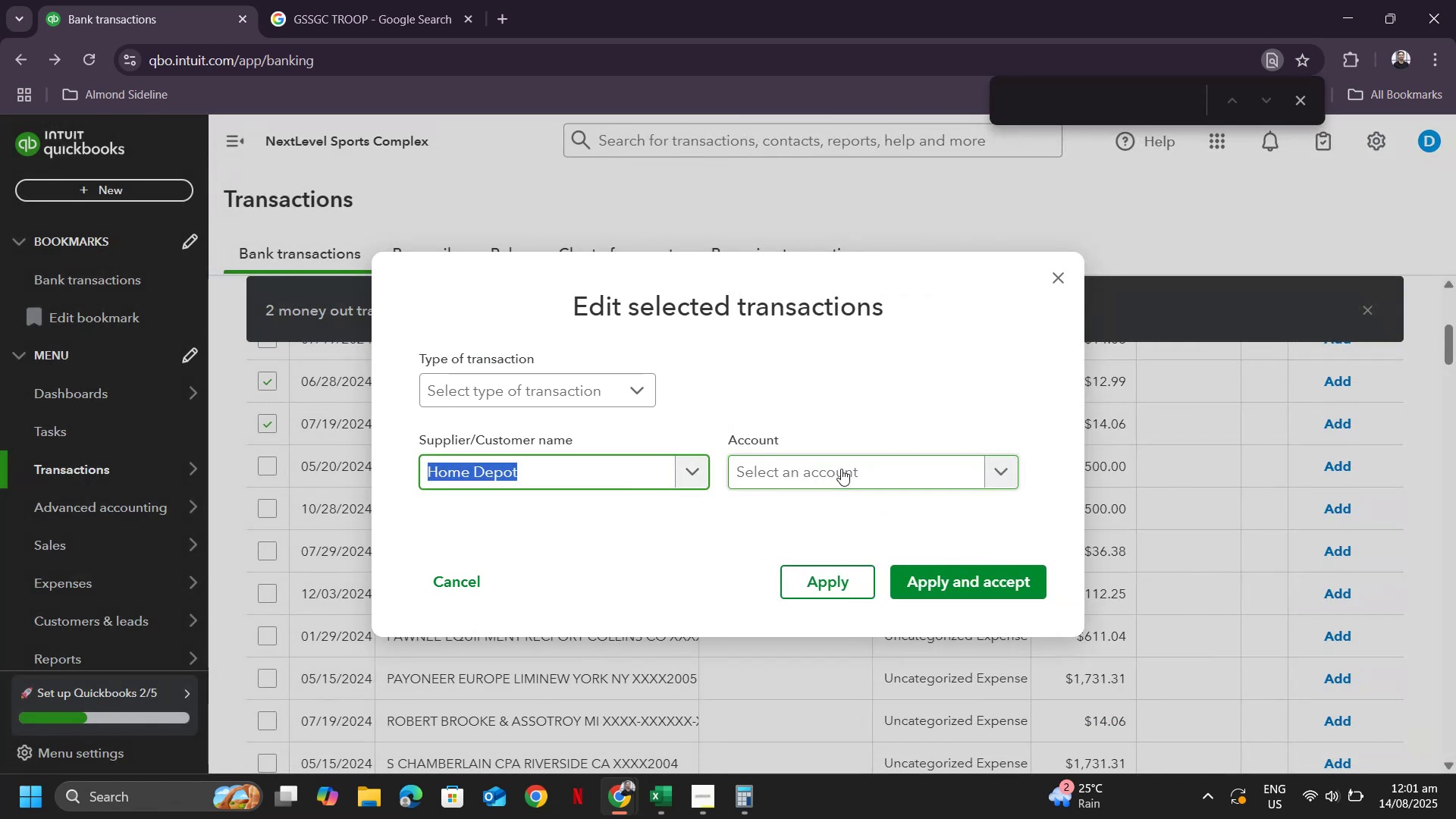 
left_click([841, 469])
 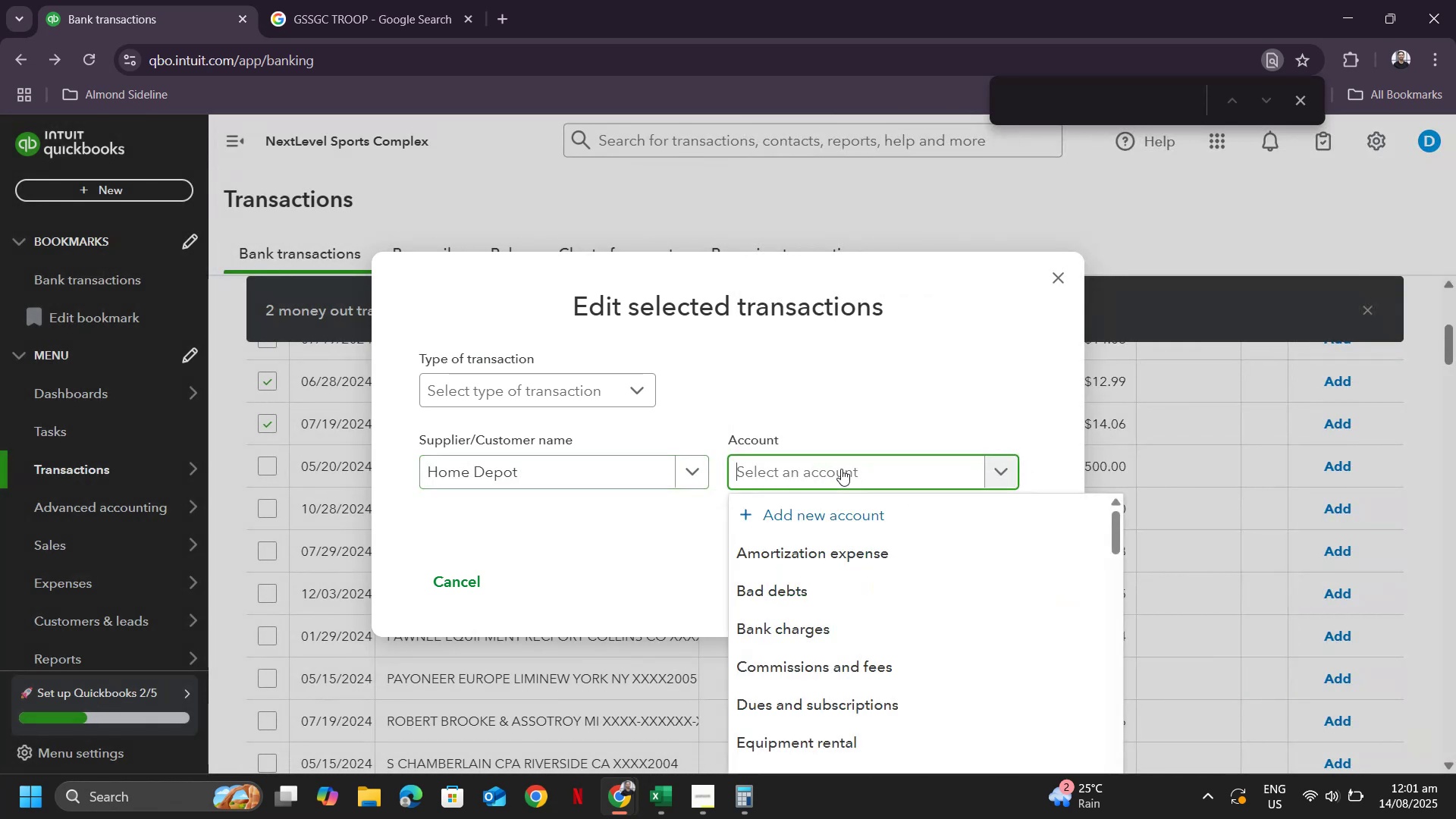 
type(rep)
 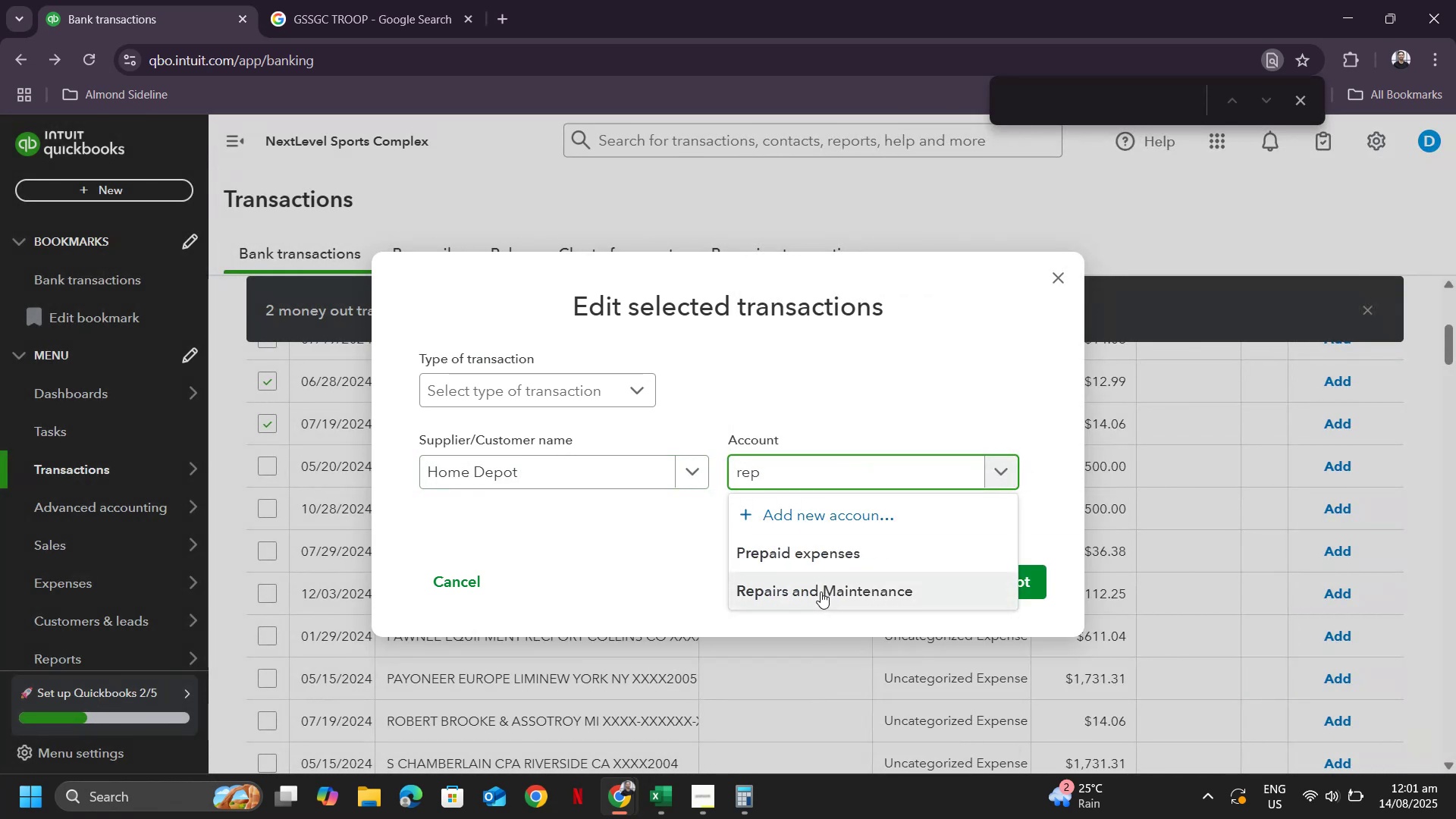 
left_click([820, 588])
 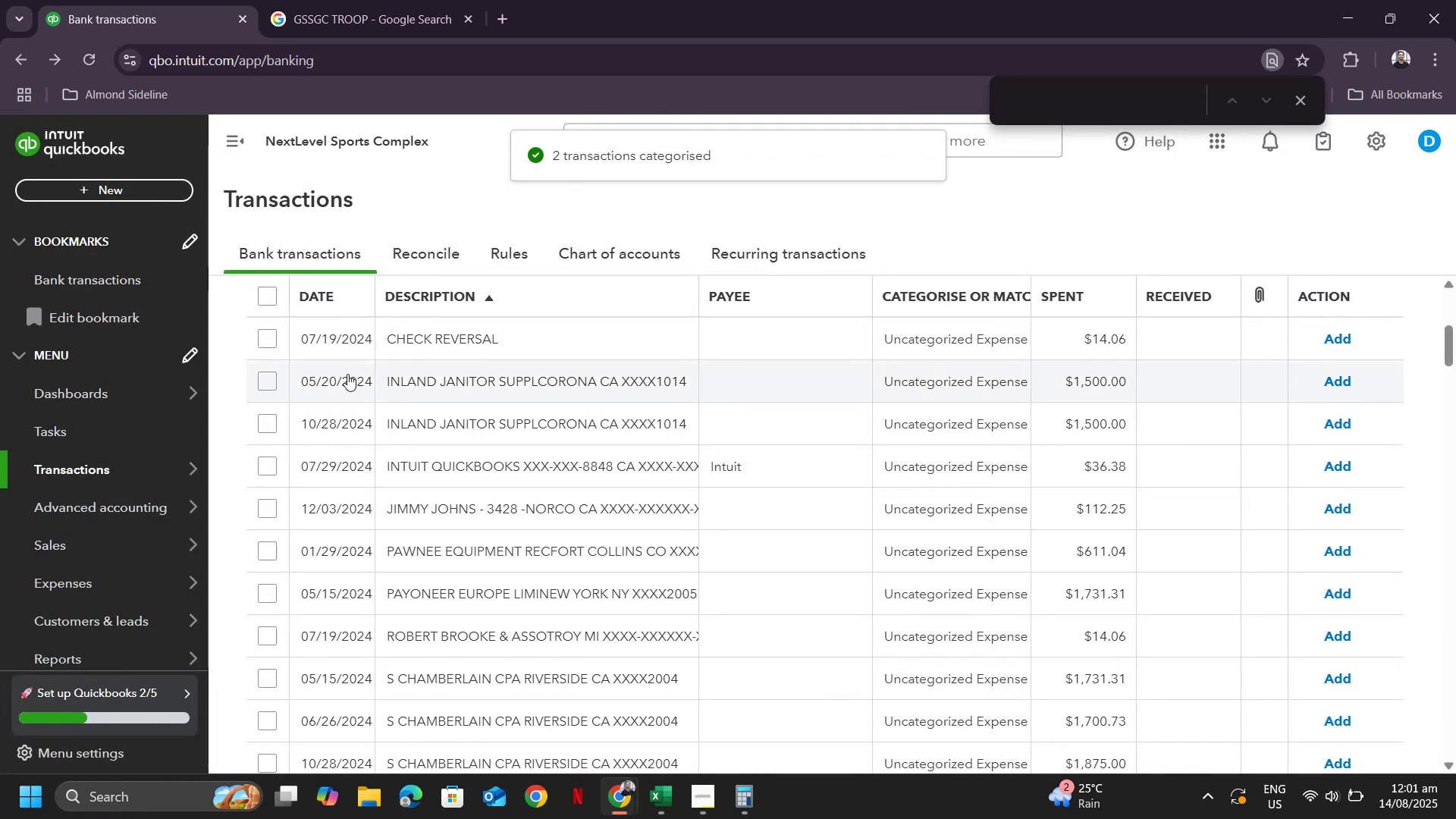 
left_click([266, 378])
 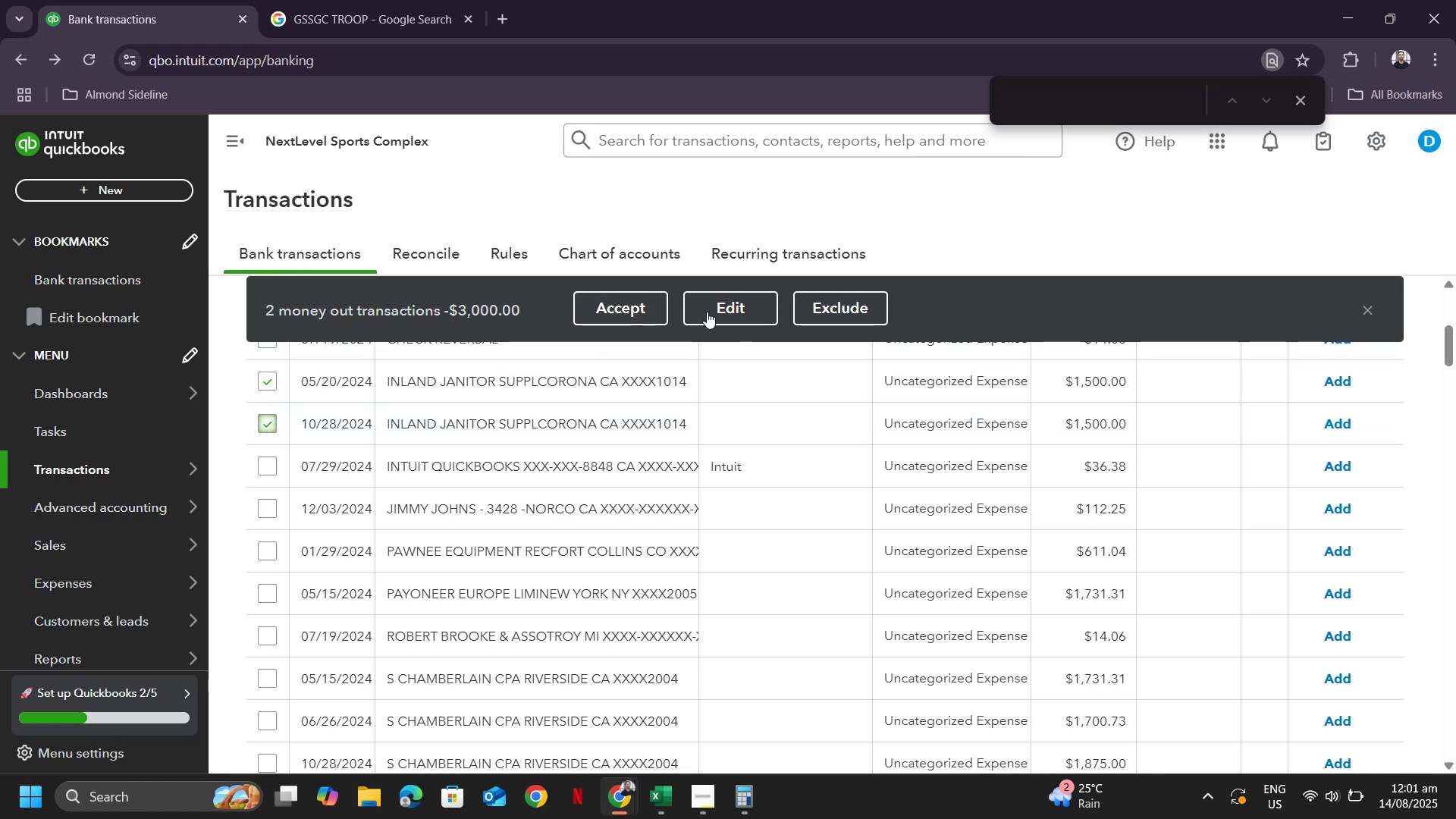 
wait(5.09)
 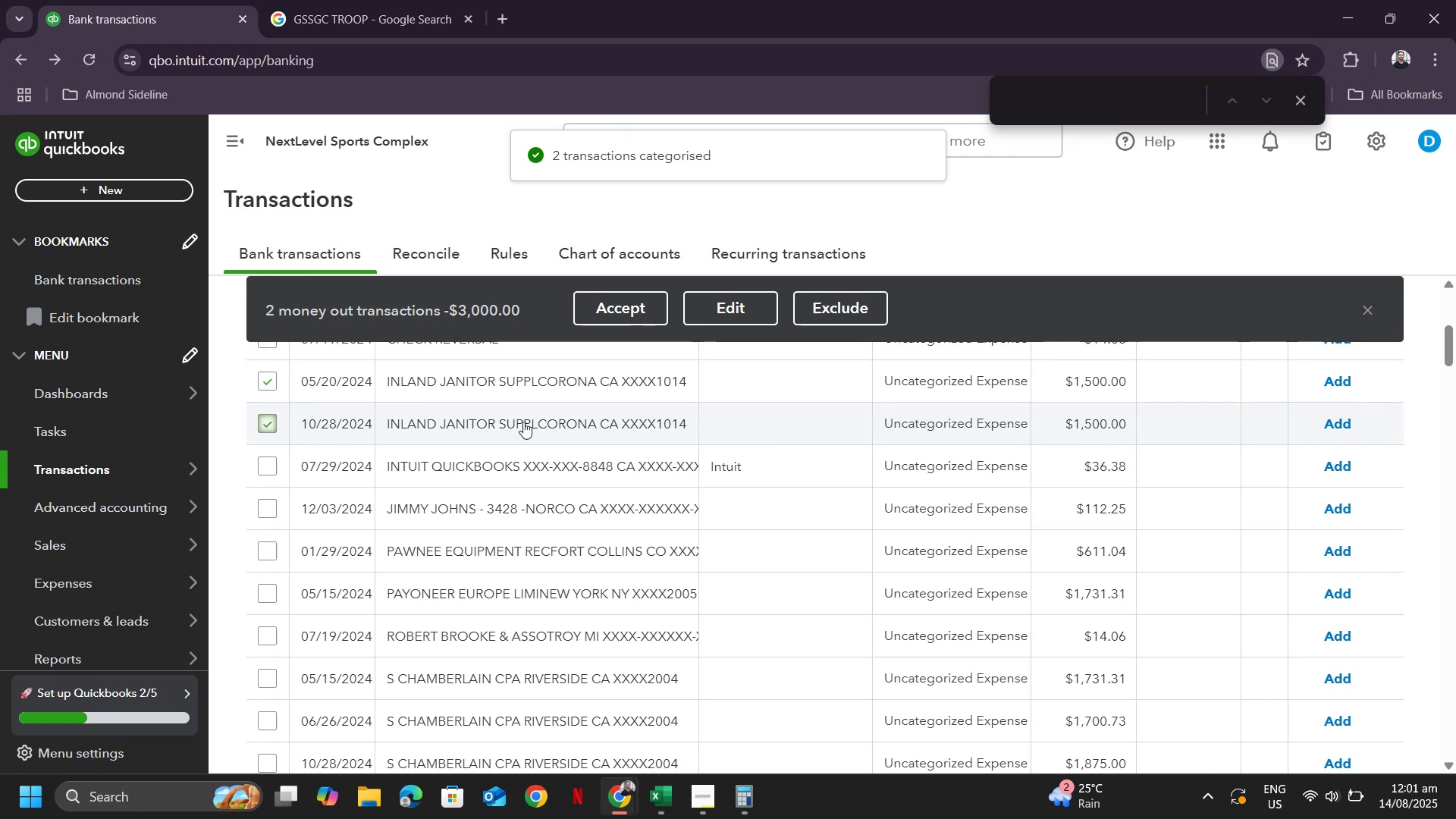 
left_click([560, 480])
 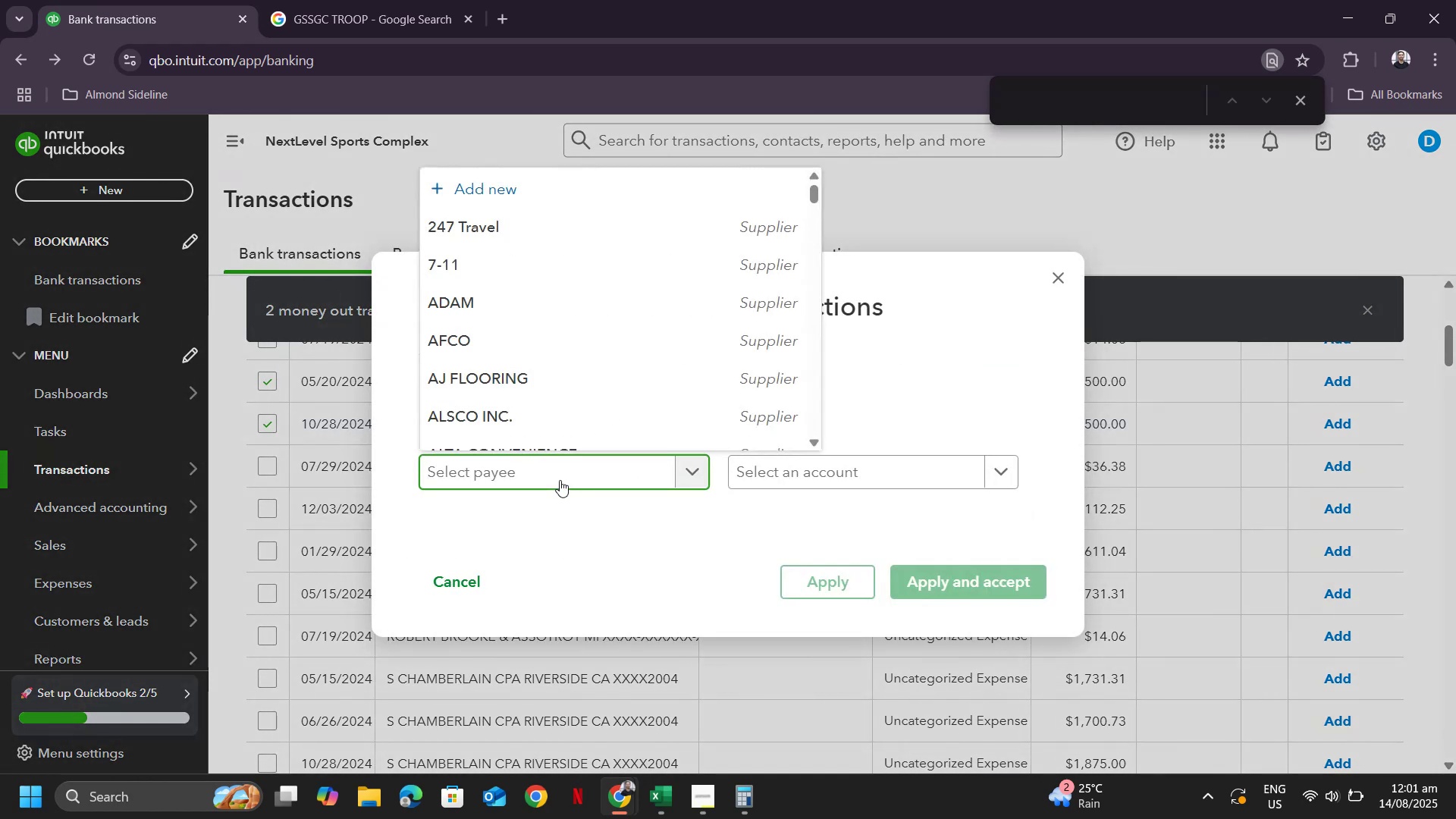 
type(Inland Janitor)
 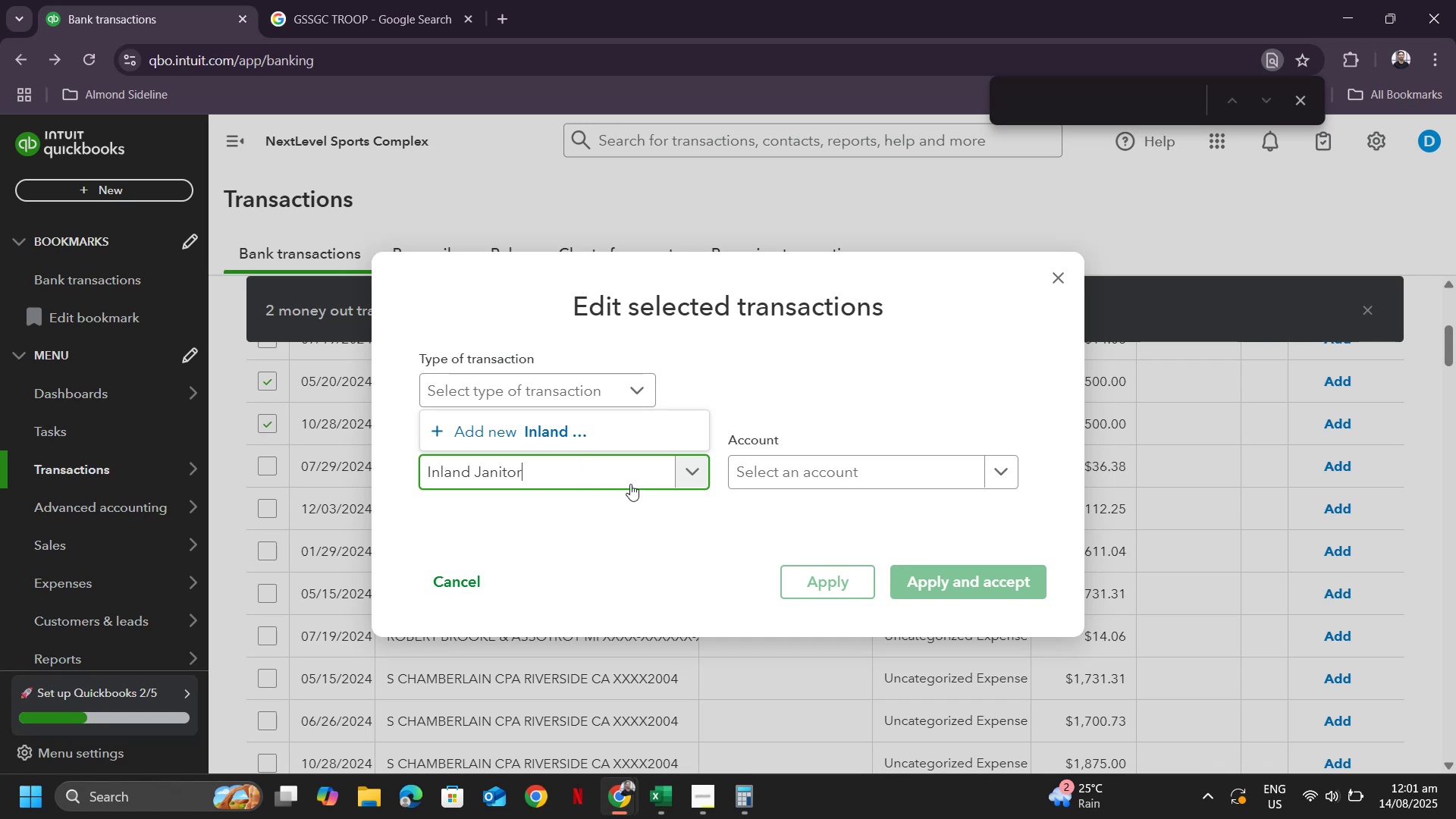 
left_click([607, 425])
 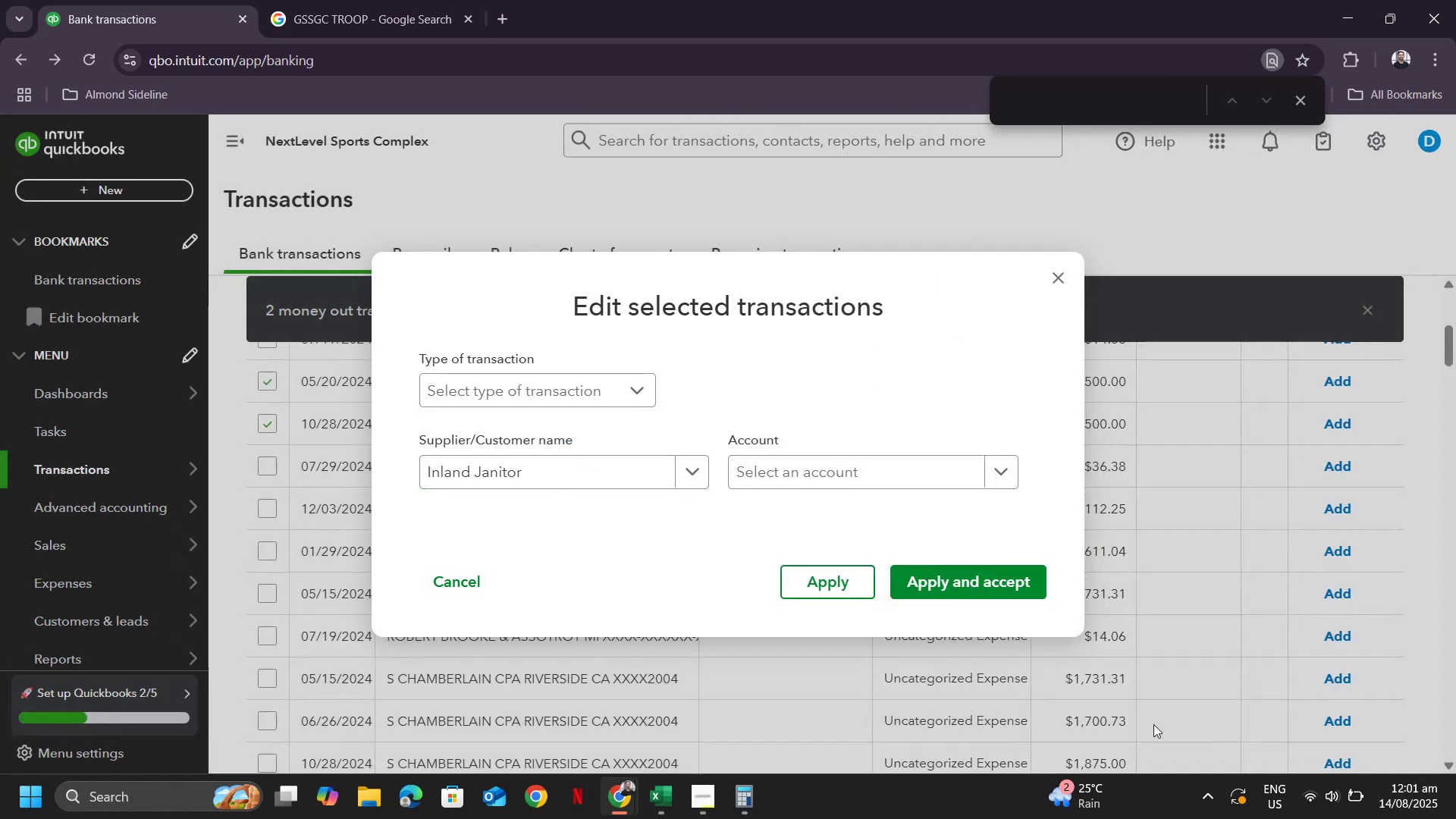 
left_click([785, 479])
 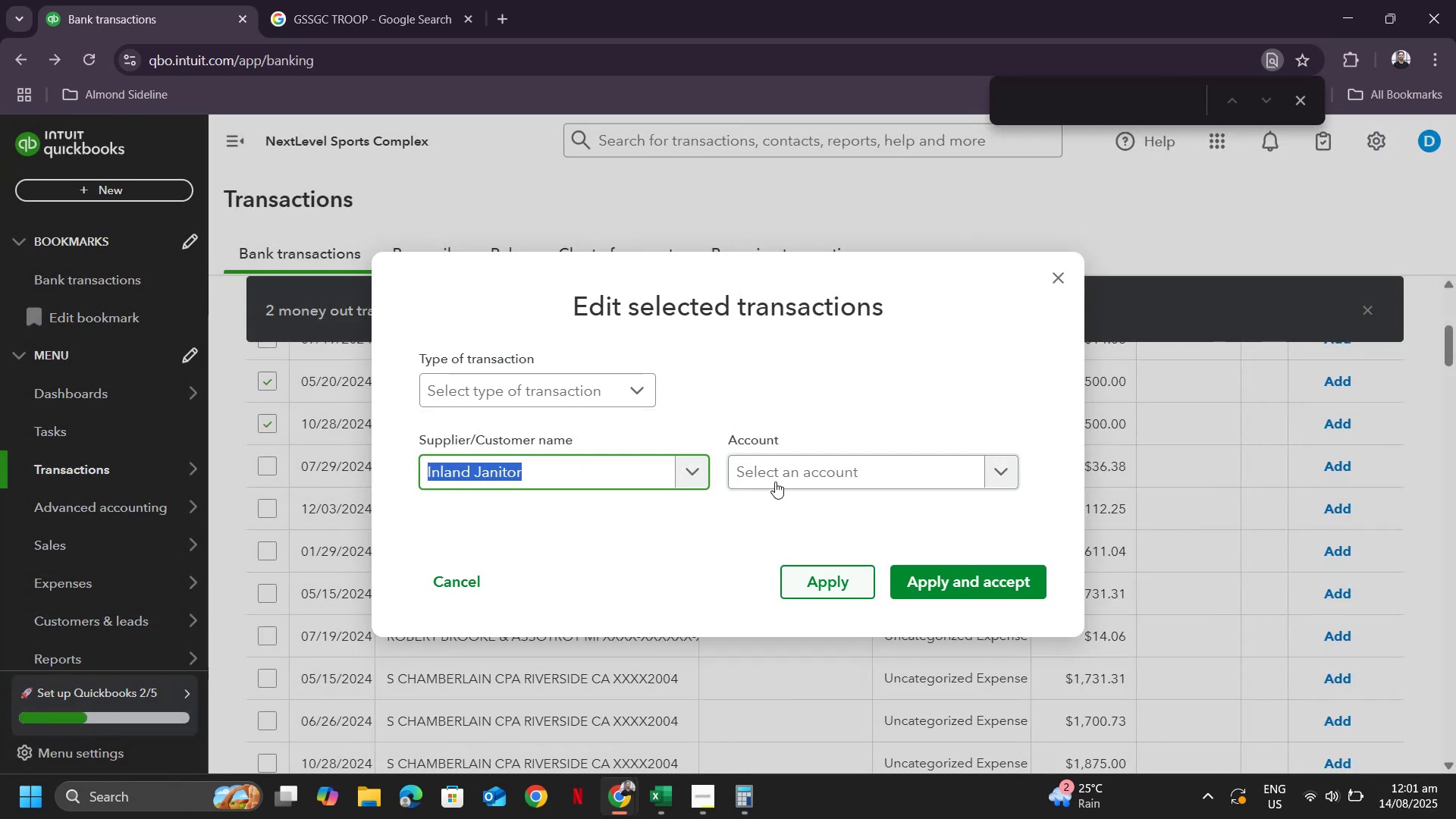 
left_click([771, 471])
 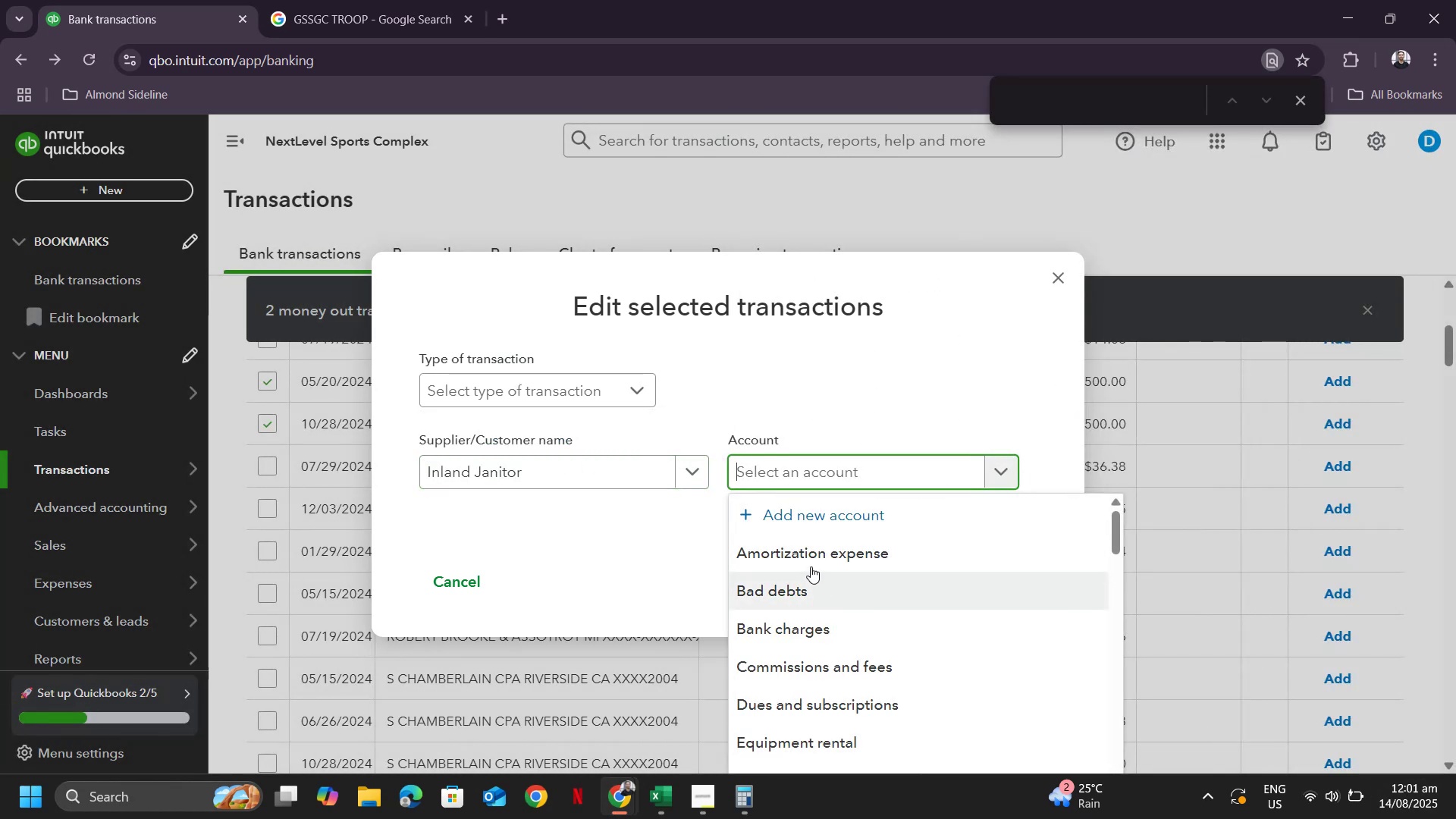 
type(profe)
 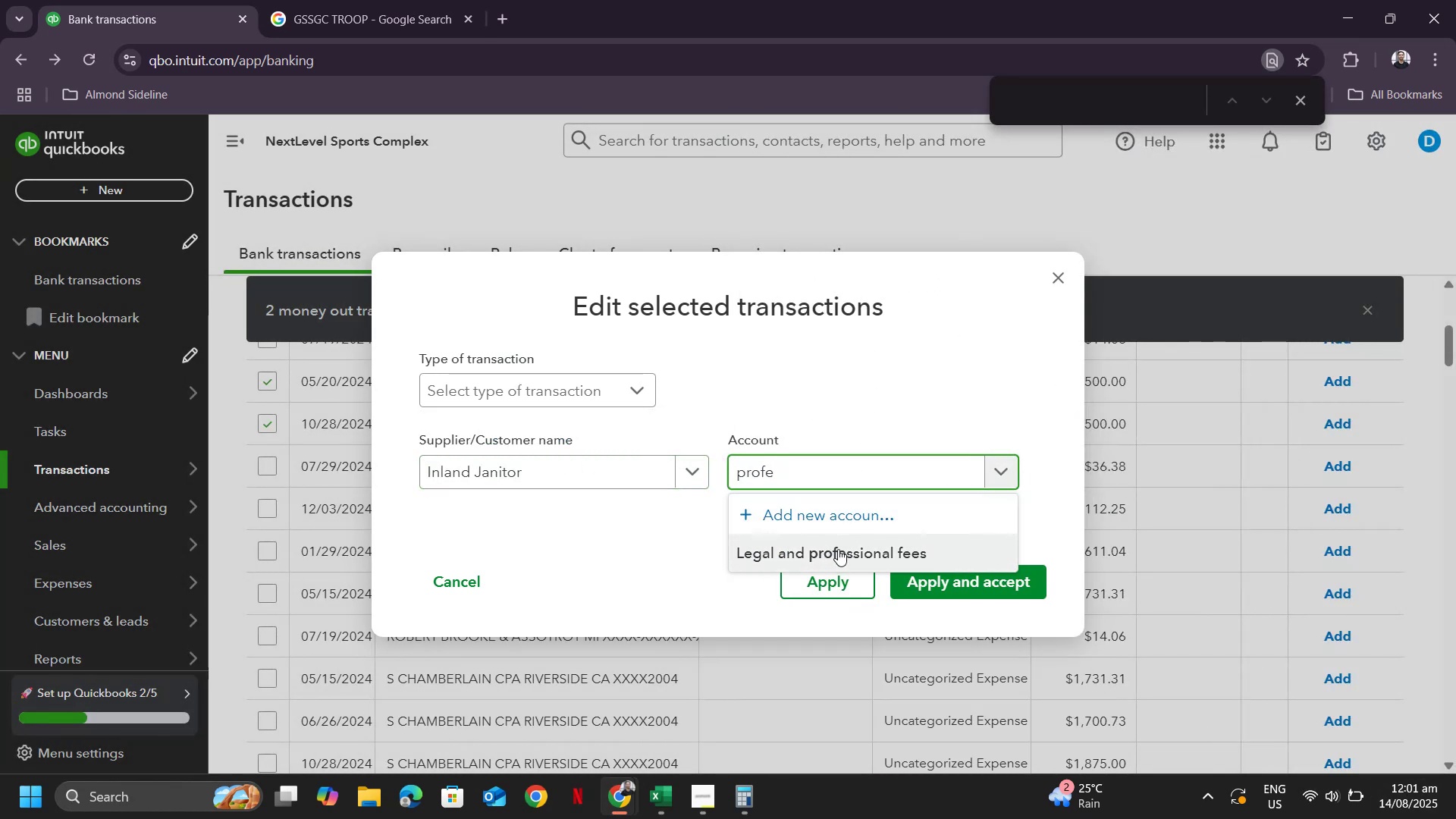 
double_click([959, 592])
 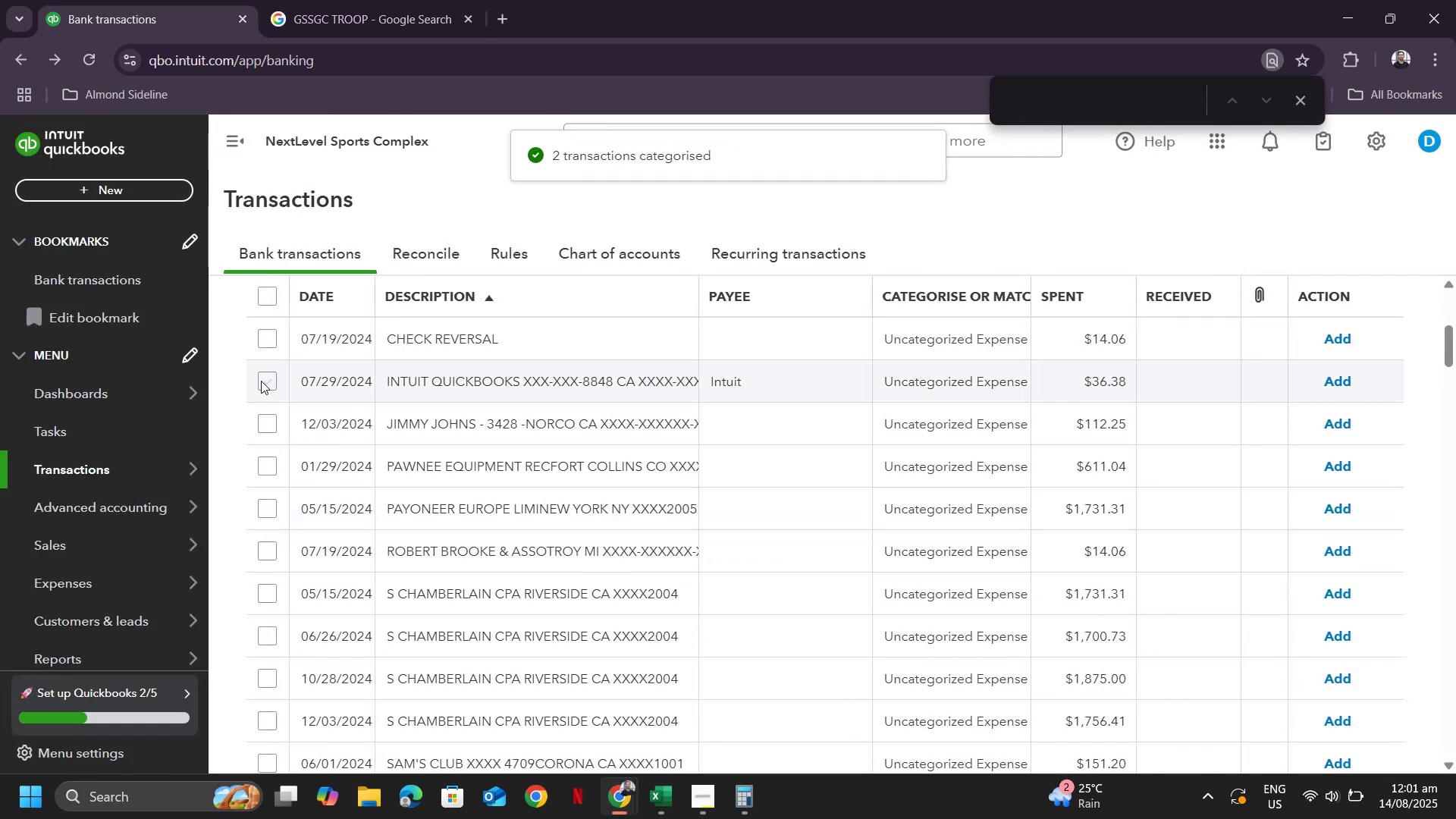 
left_click([694, 315])
 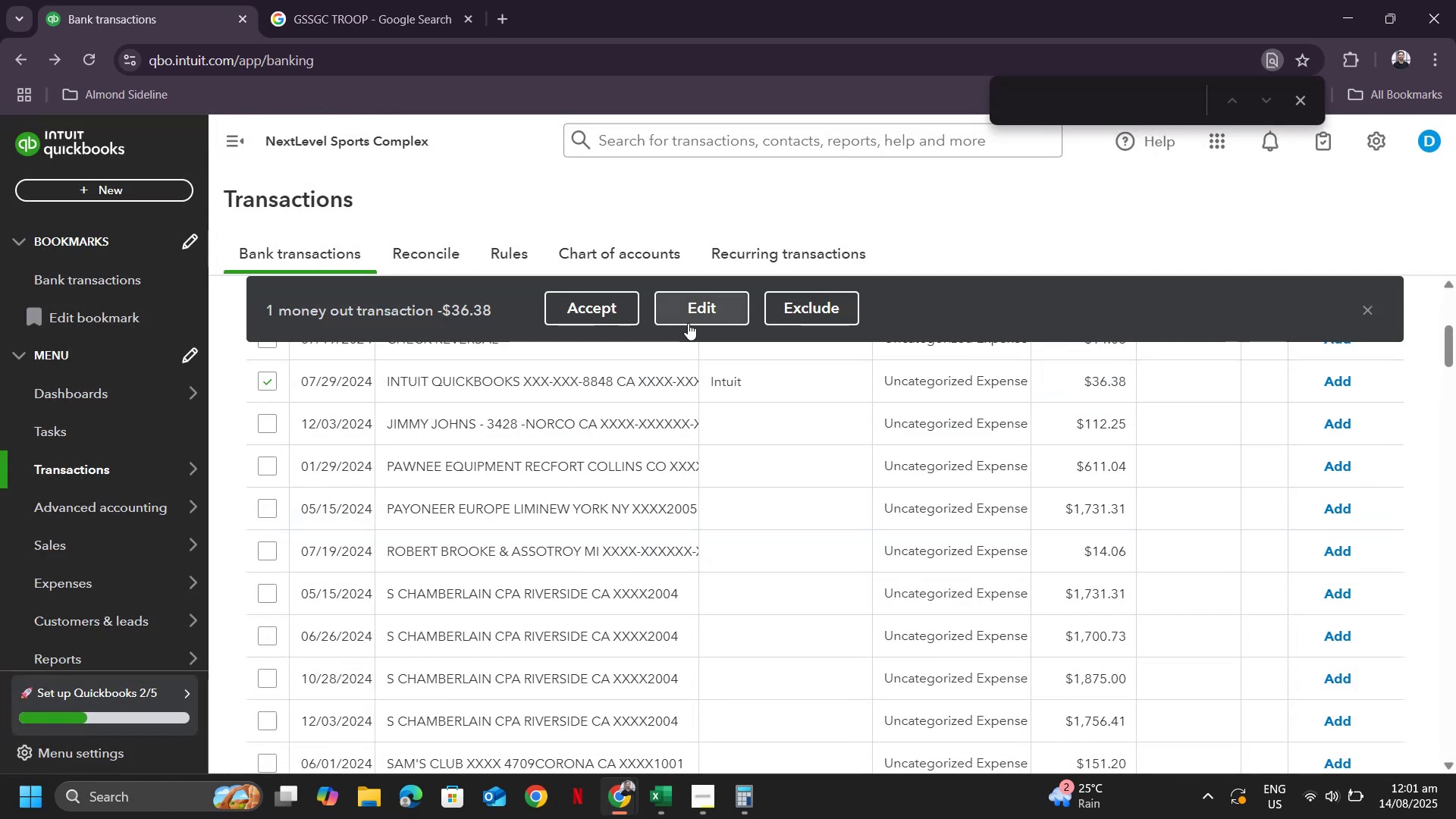 
left_click([687, 315])
 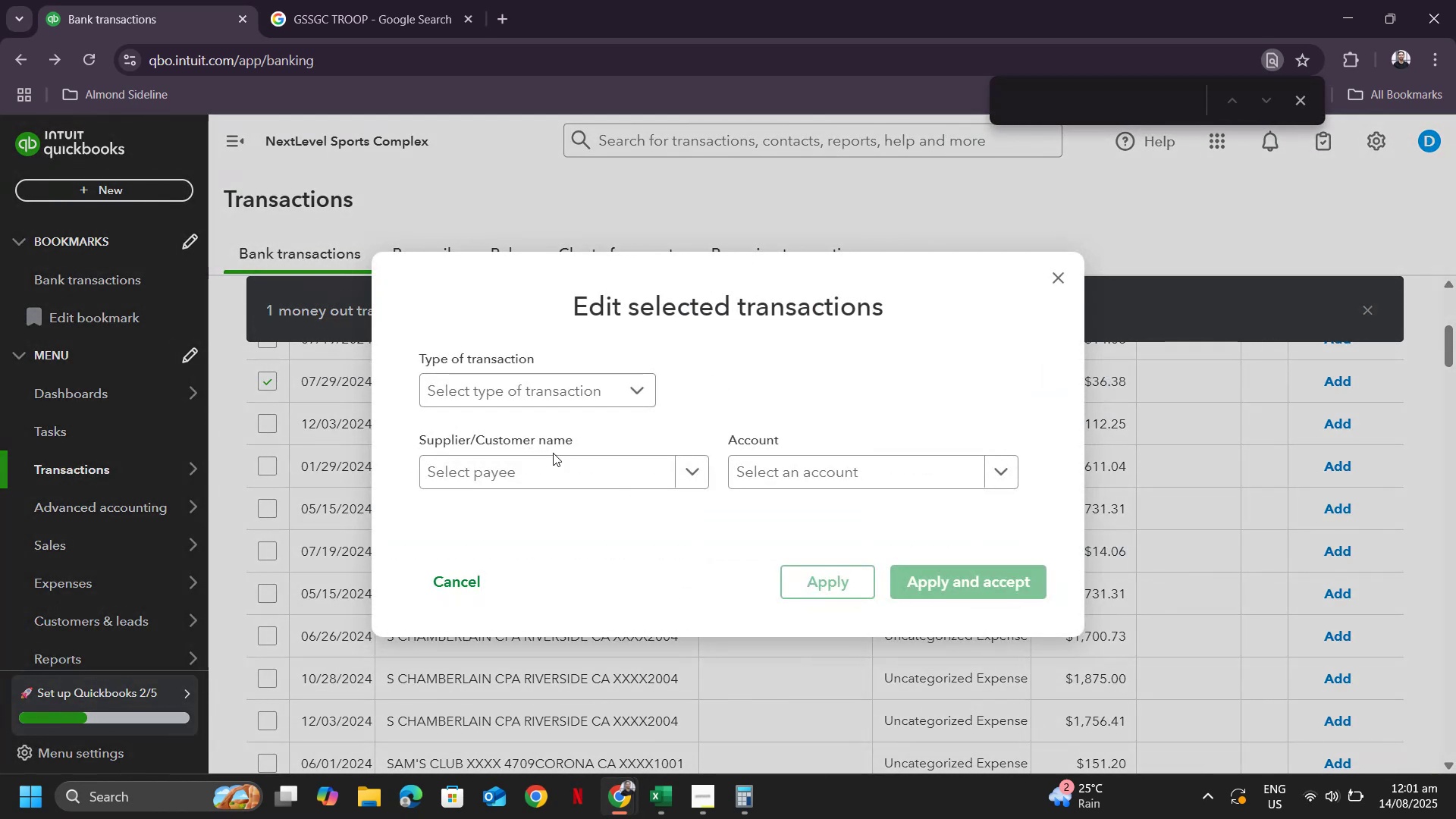 
left_click([538, 478])
 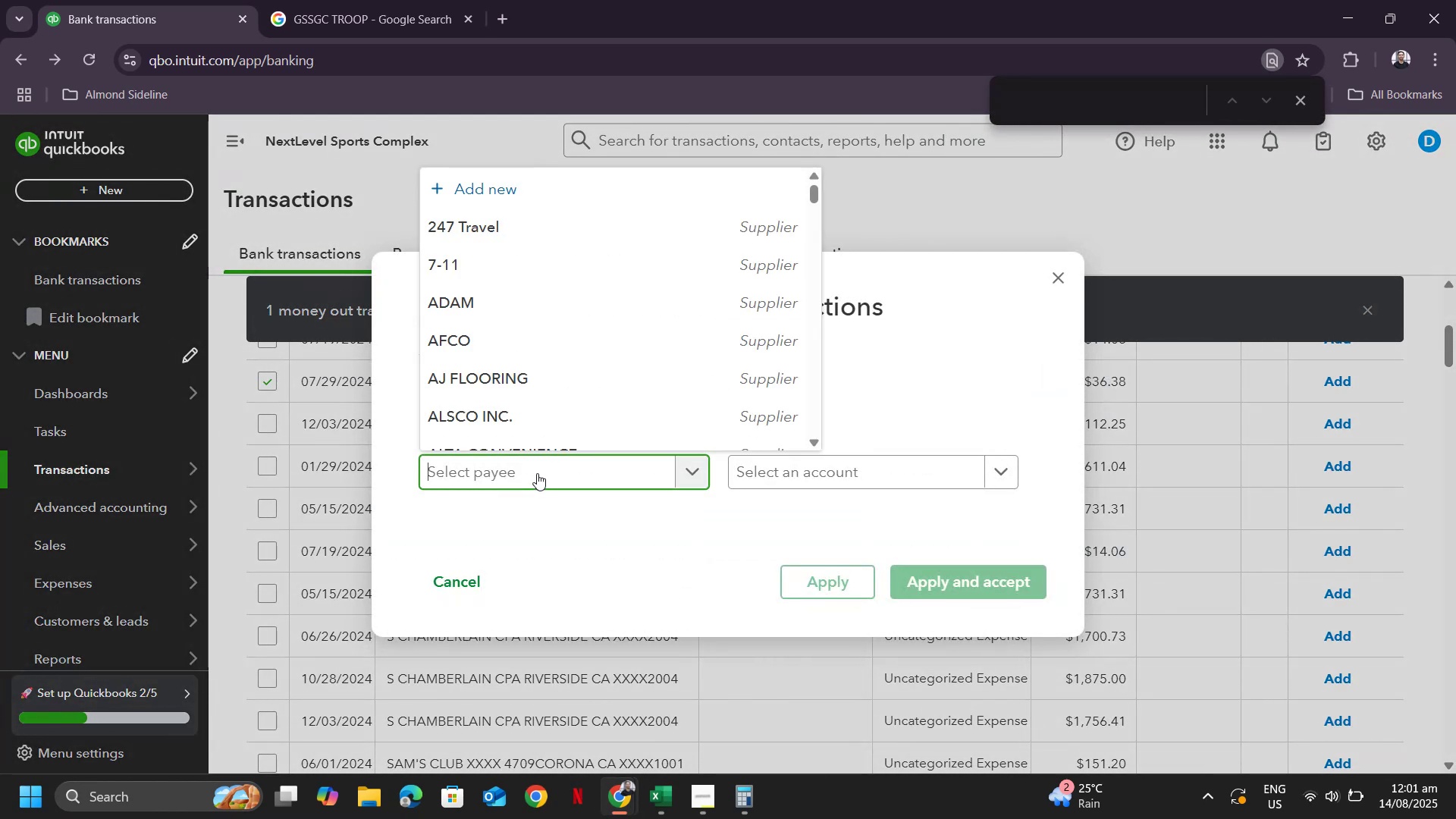 
type(intui)
 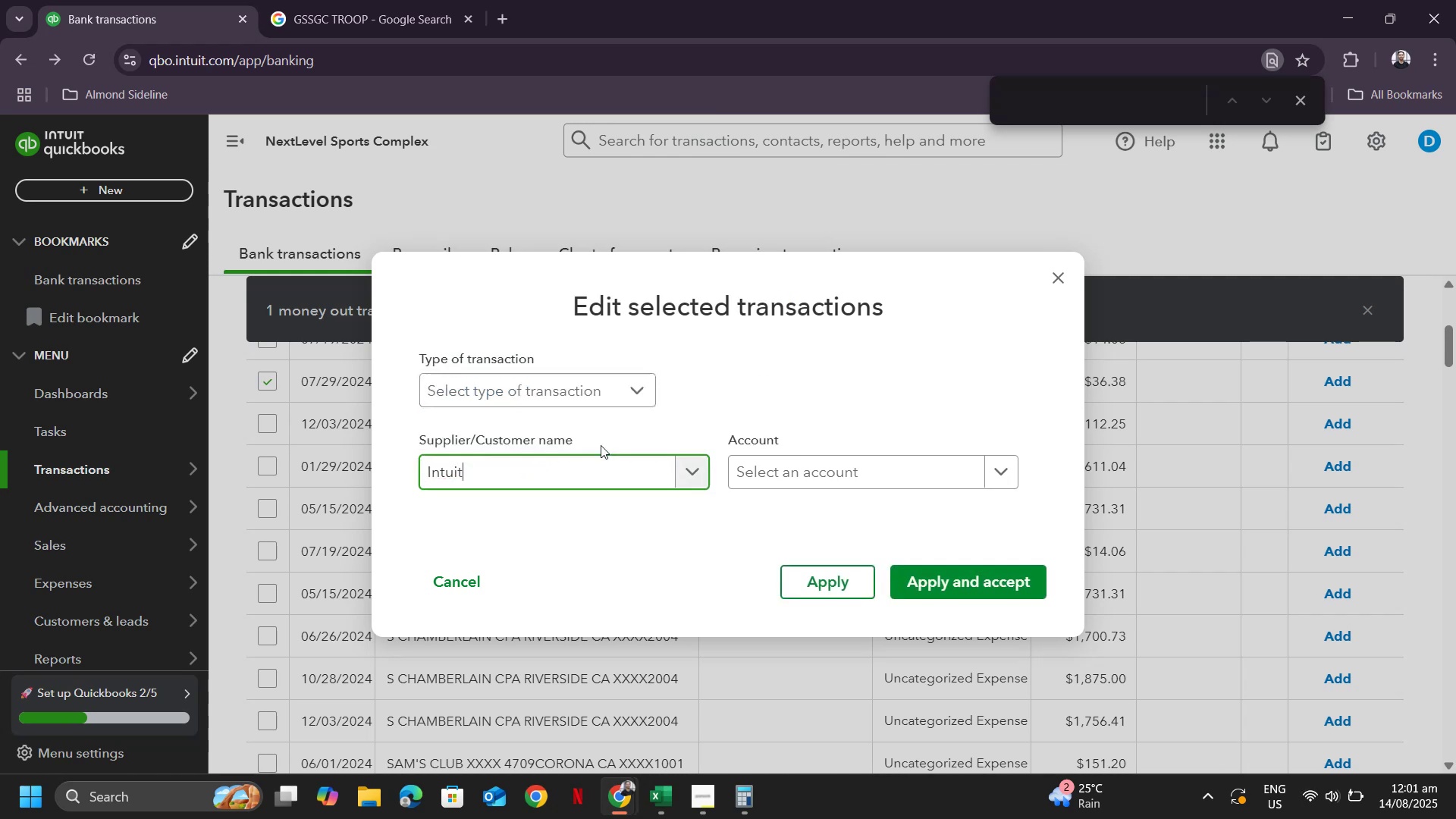 
left_click([771, 467])
 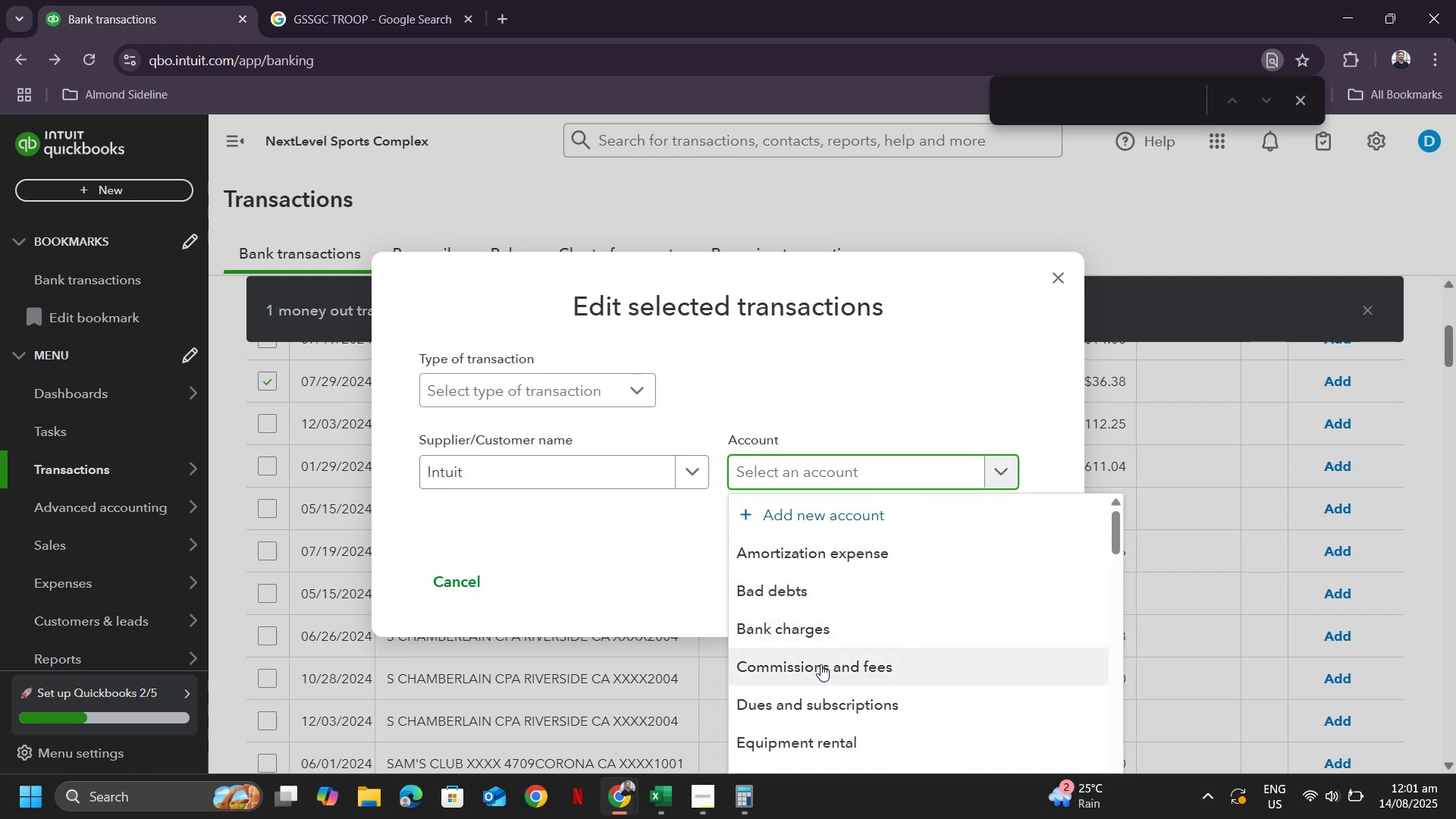 
left_click([821, 667])
 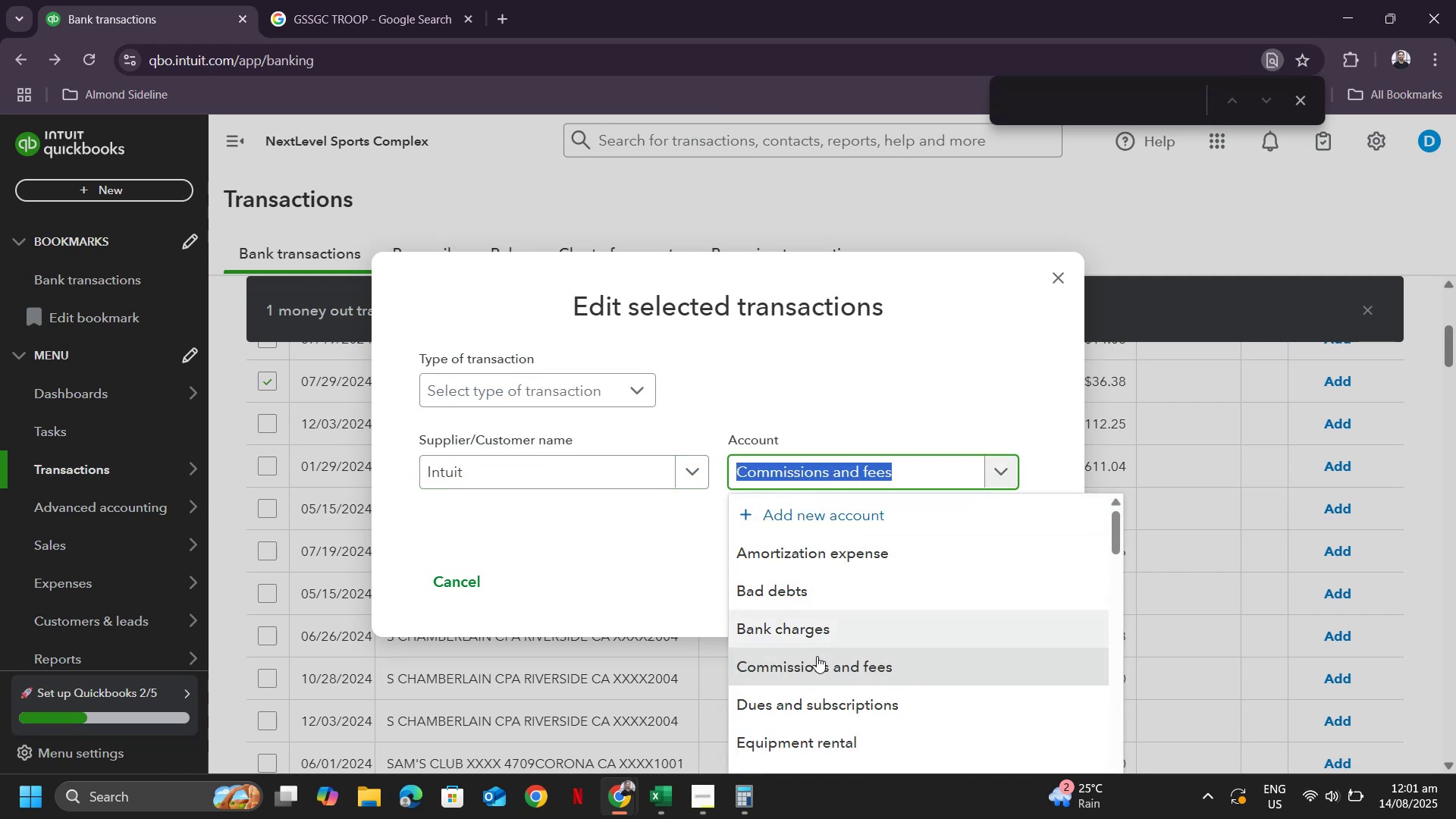 
left_click([816, 714])
 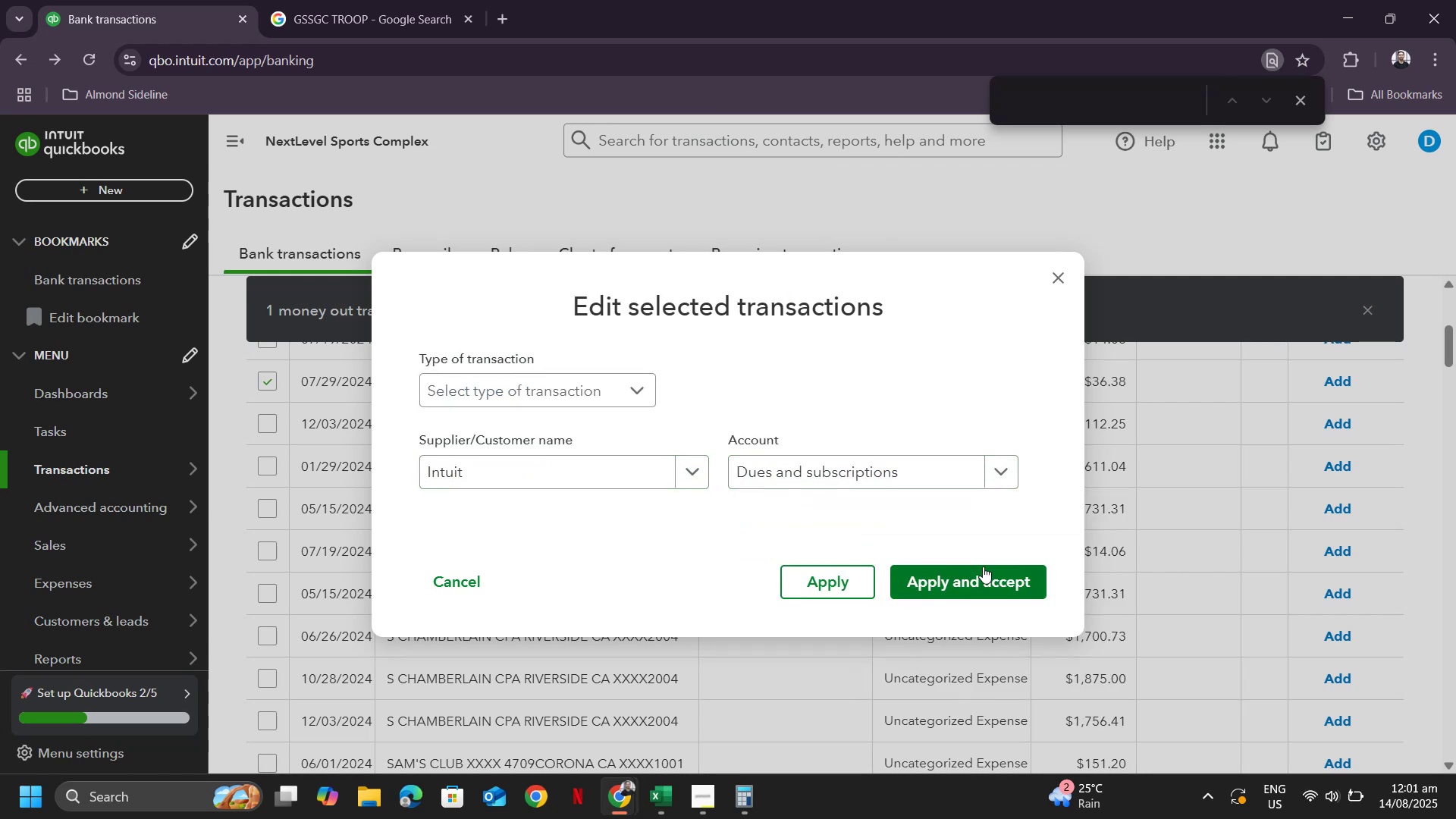 
left_click([983, 566])
 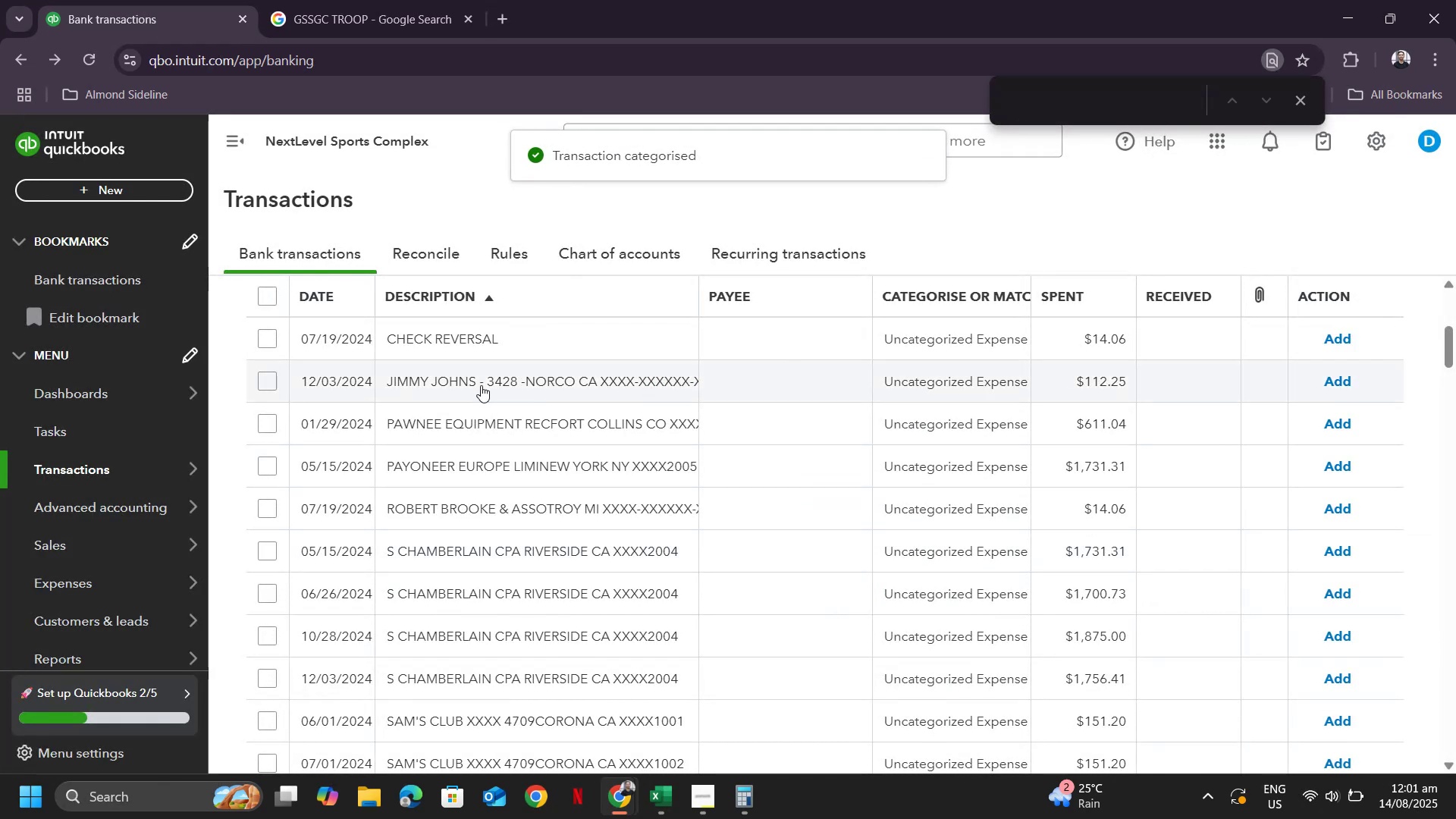 
left_click([415, 375])
 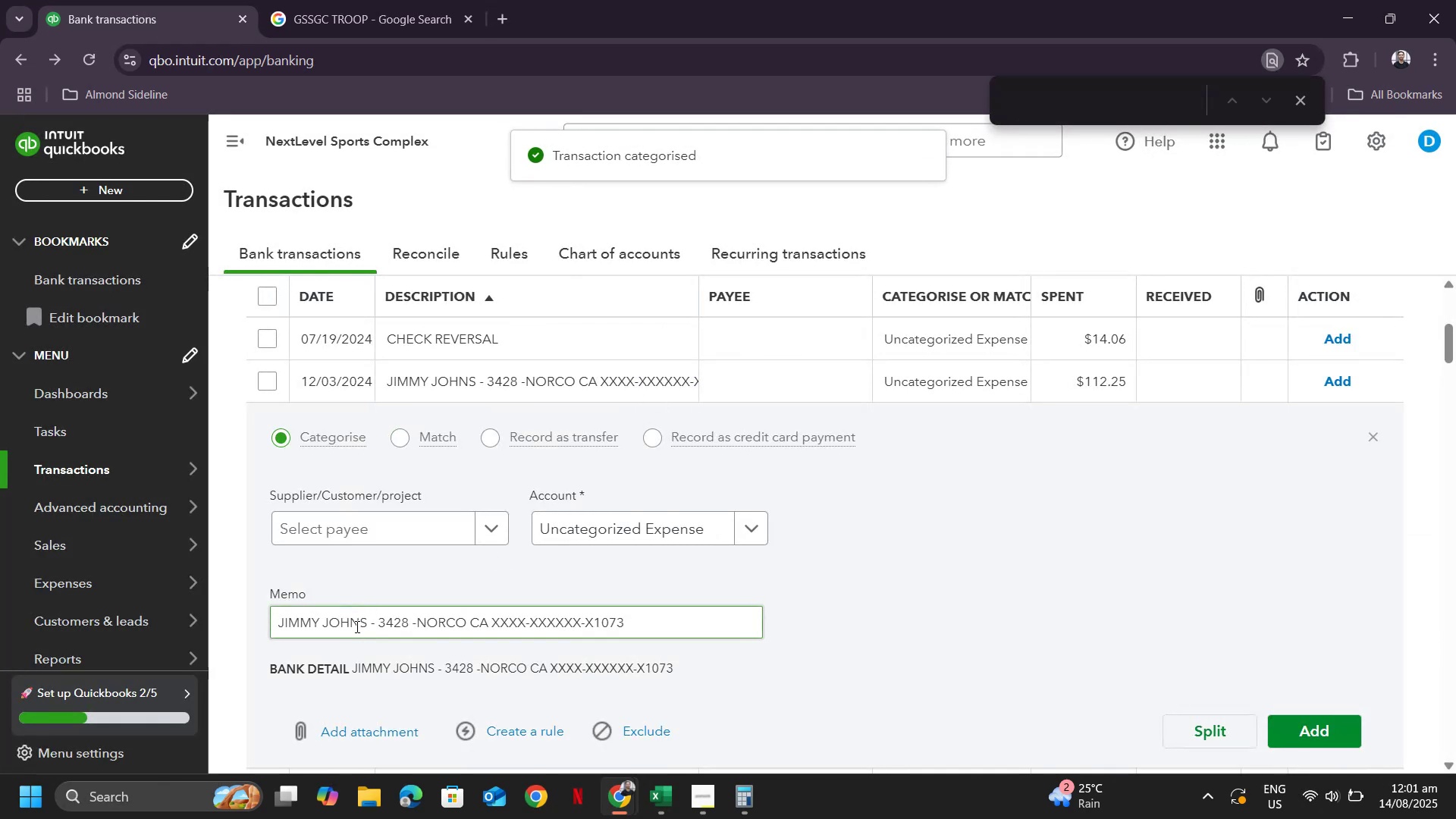 
left_click_drag(start_coordinate=[368, 620], to_coordinate=[162, 616])
 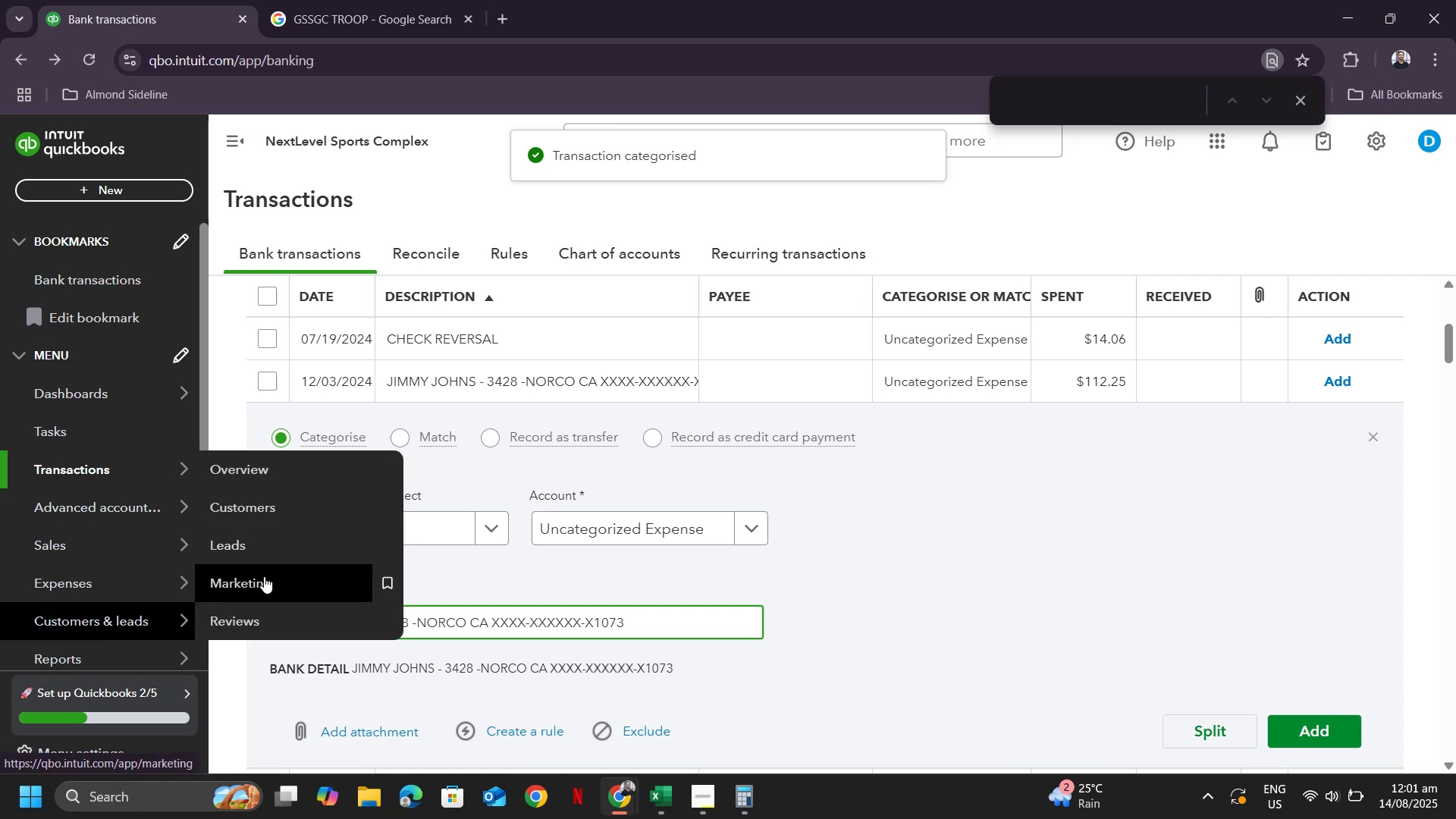 
key(Control+C)
 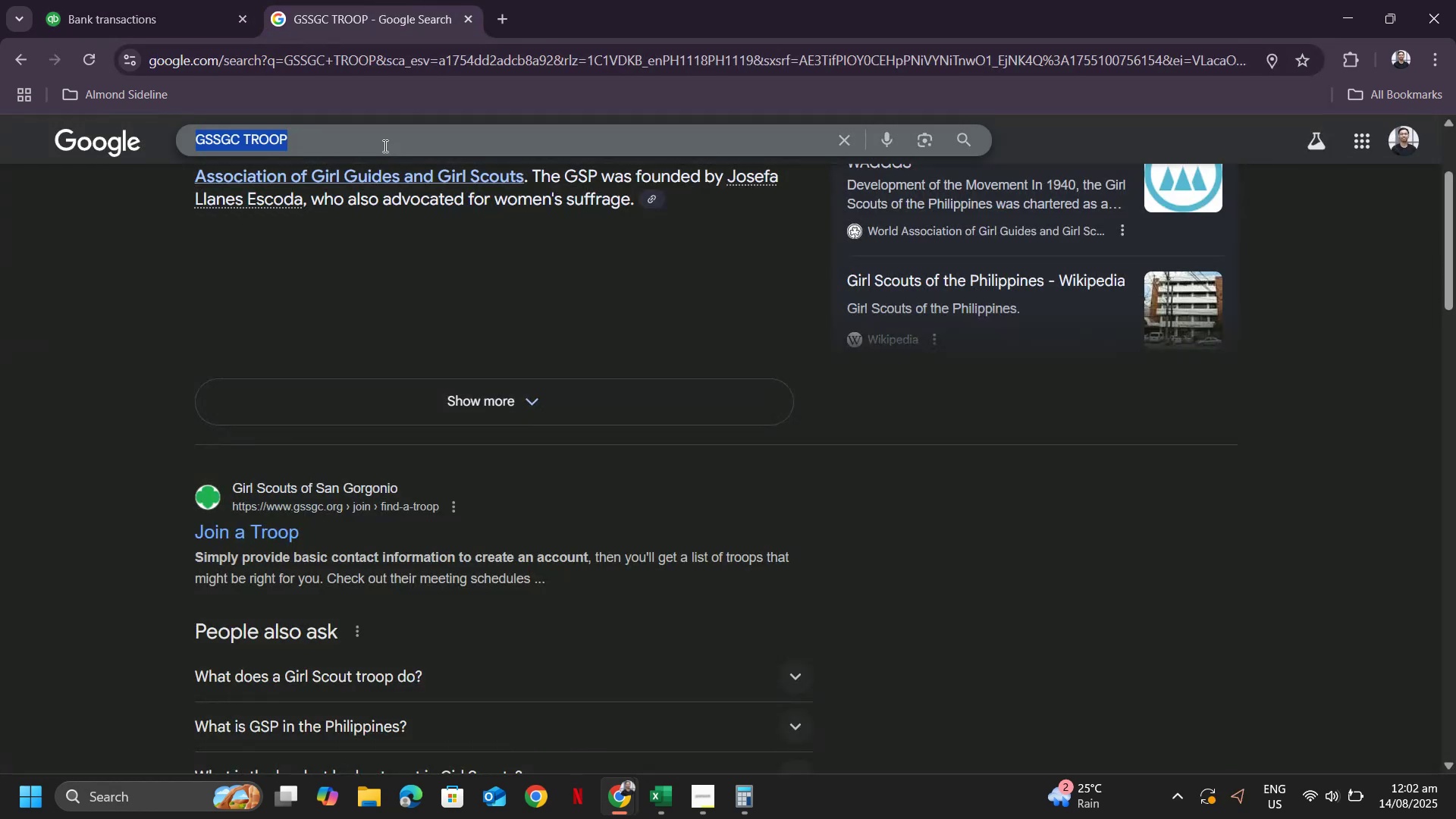 
left_click_drag(start_coordinate=[366, 144], to_coordinate=[0, 80])
 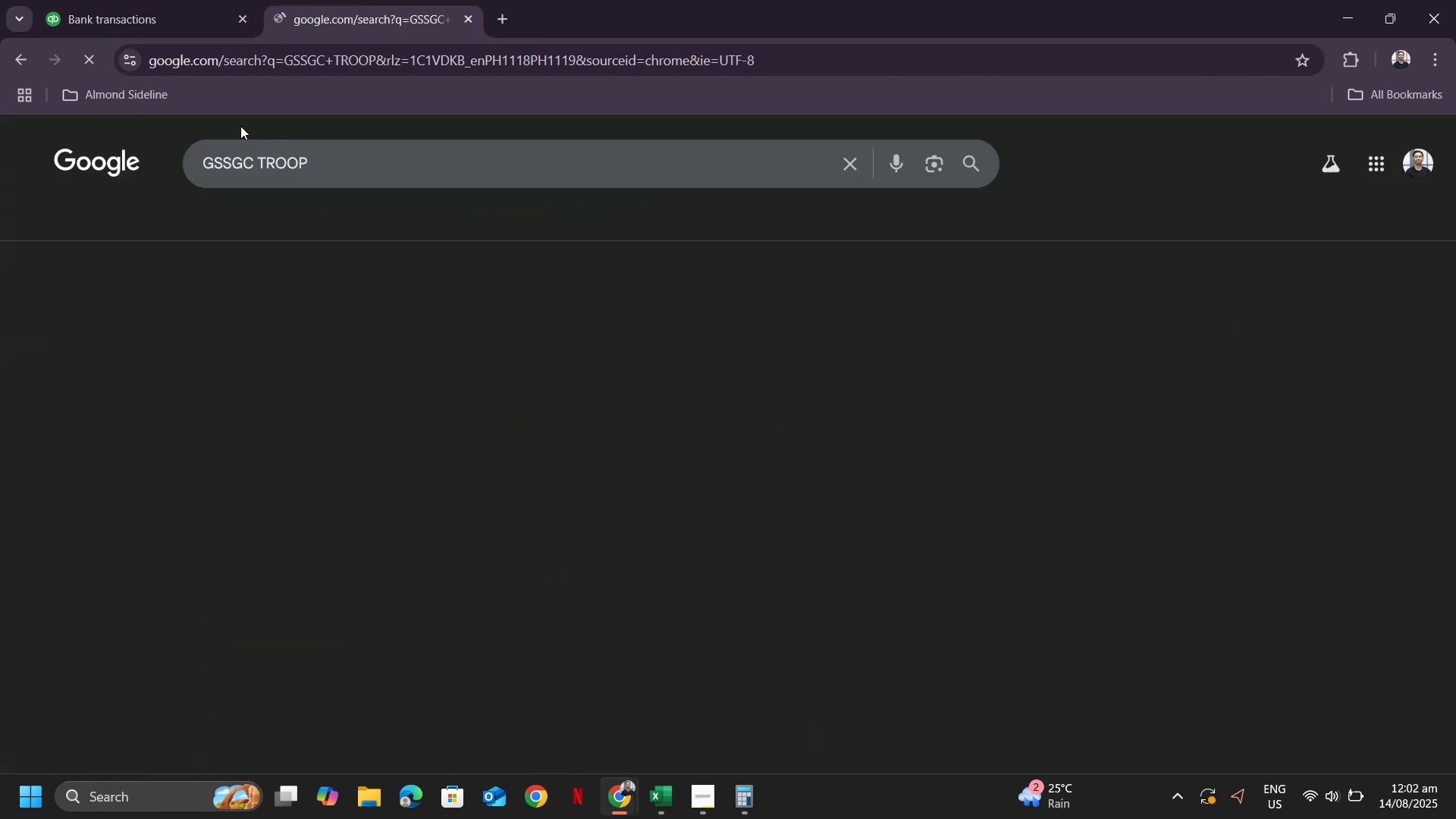 
key(Control+V)
 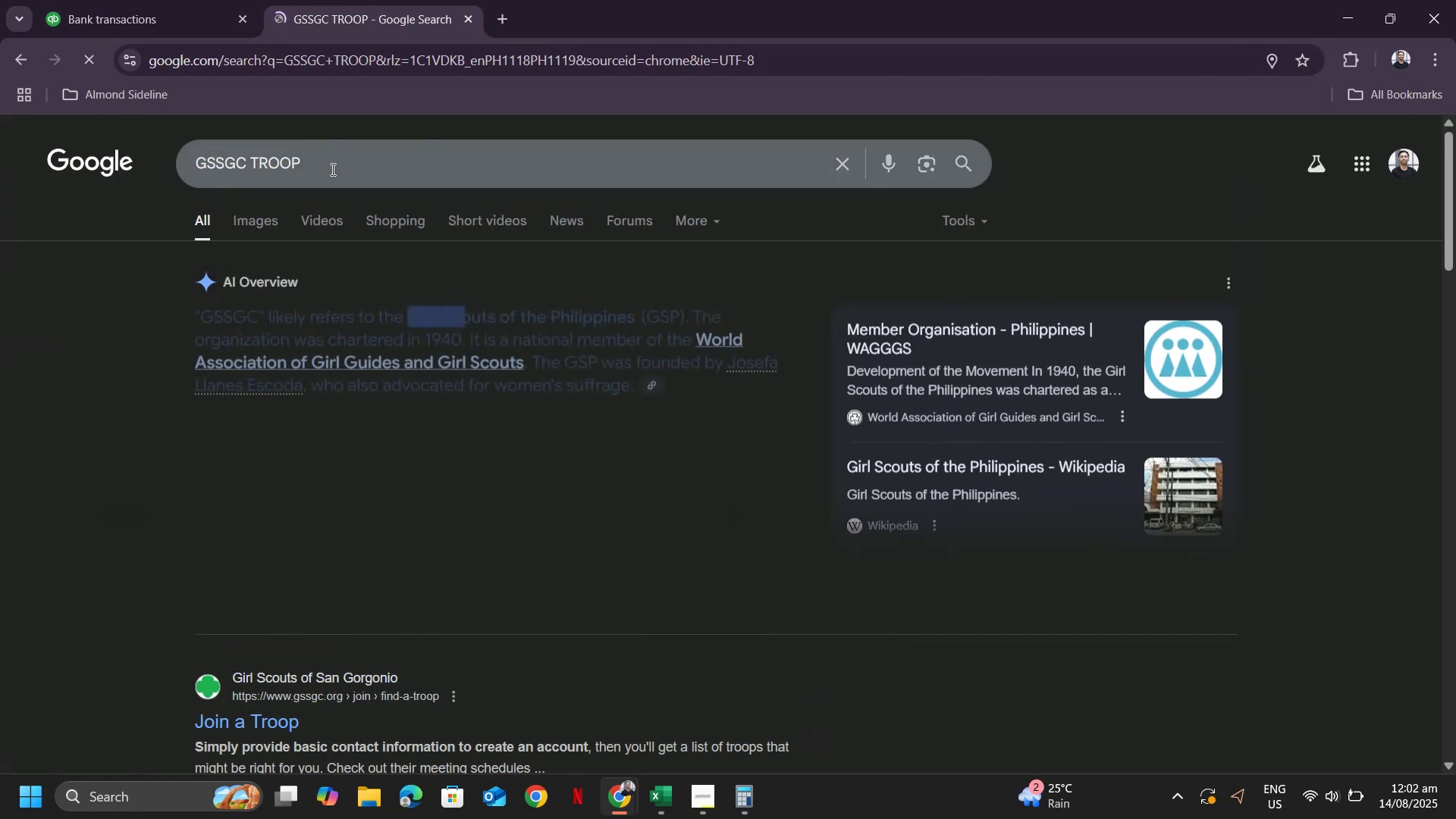 
left_click_drag(start_coordinate=[330, 170], to_coordinate=[133, 151])
 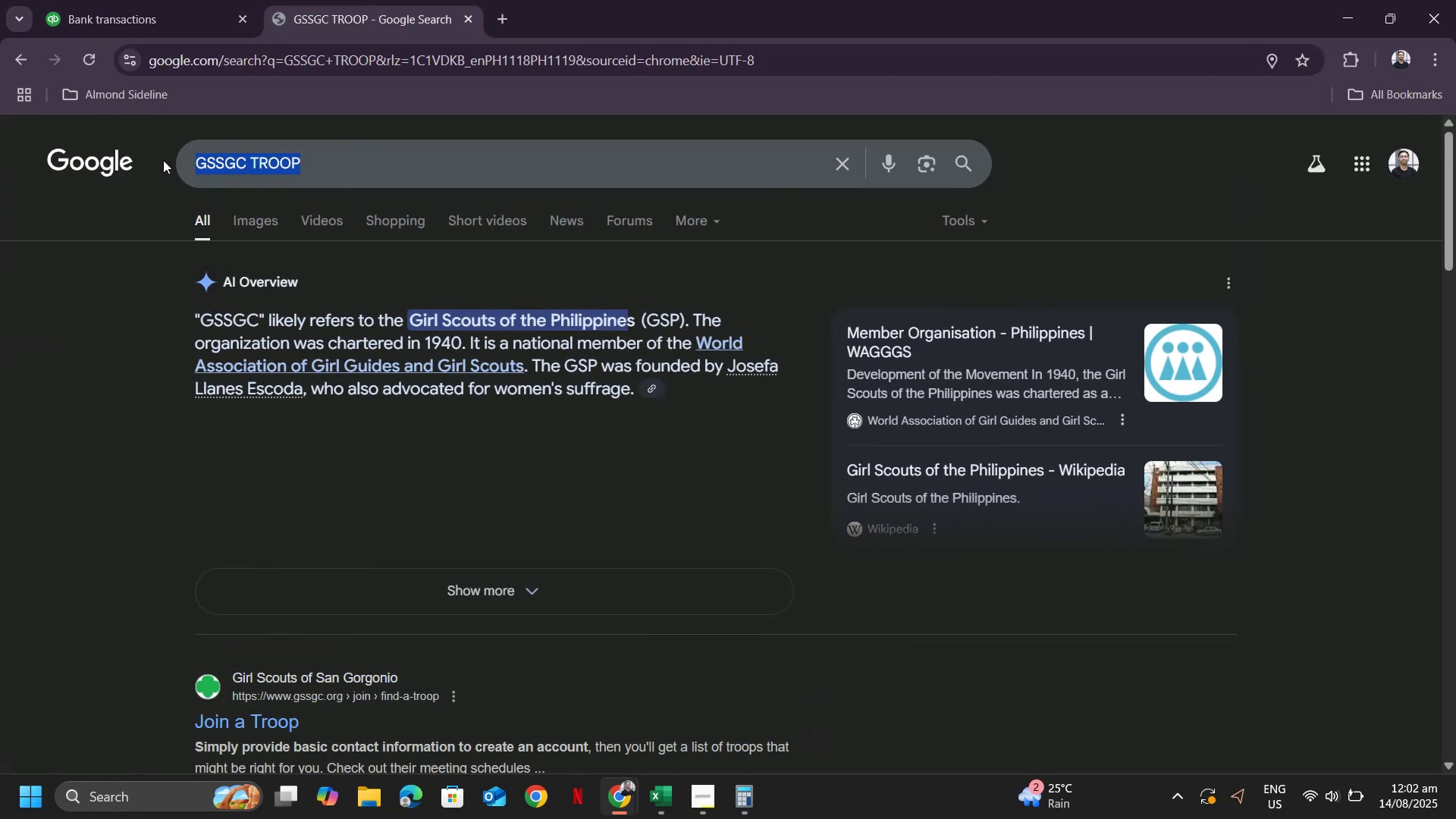 
key(Control+ControlLeft)
 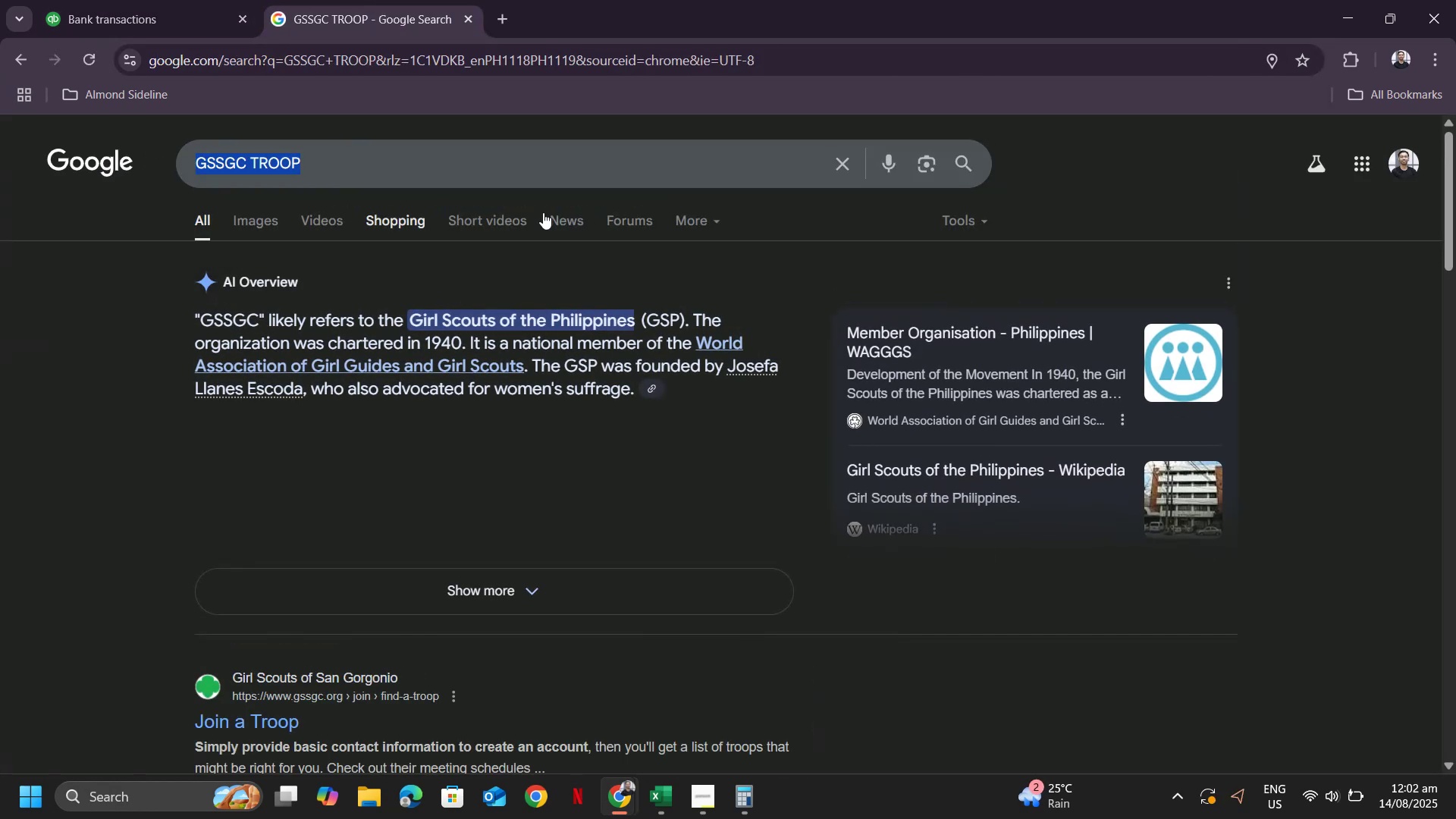 
key(Control+V)
 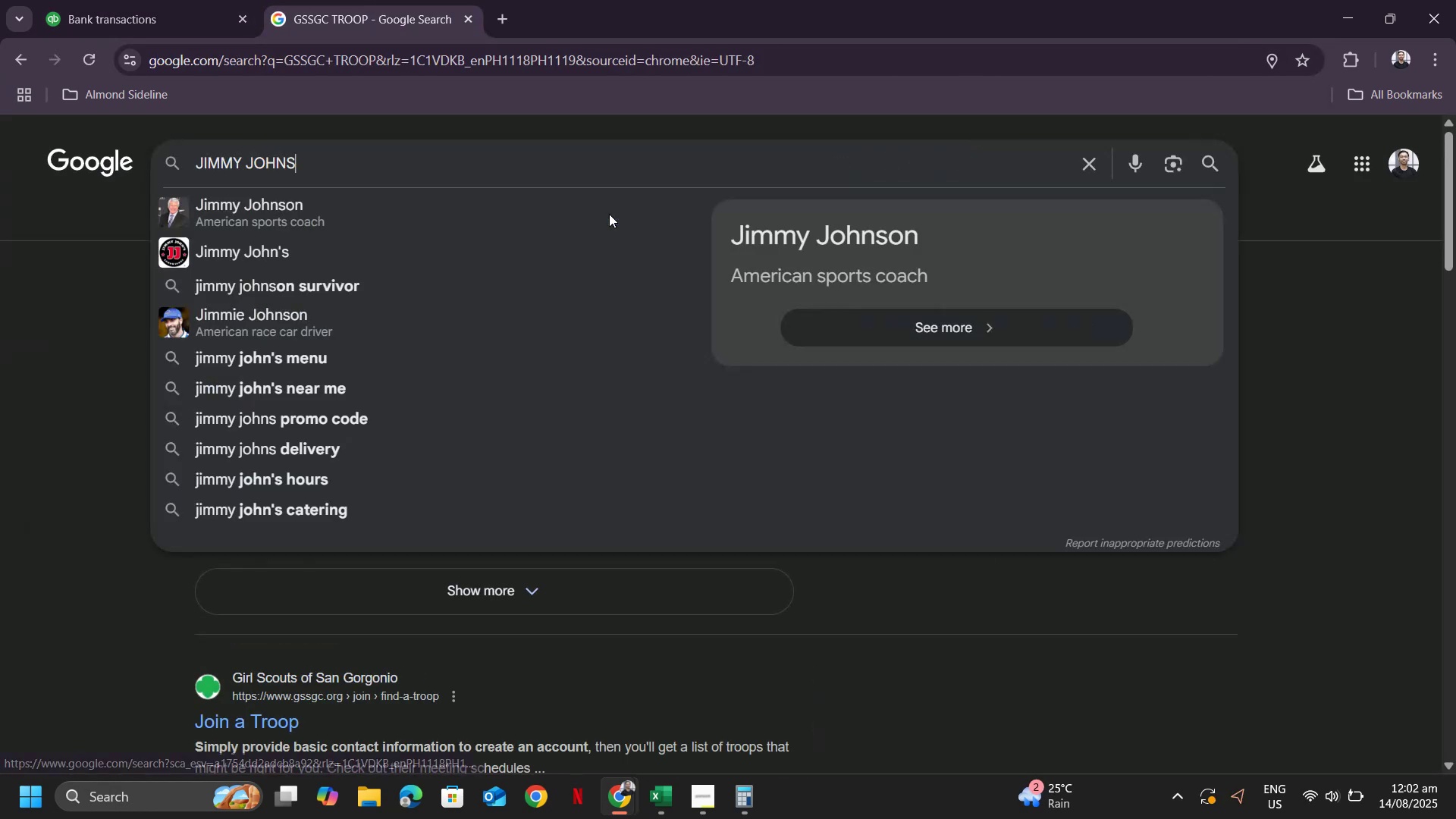 
key(Enter)
 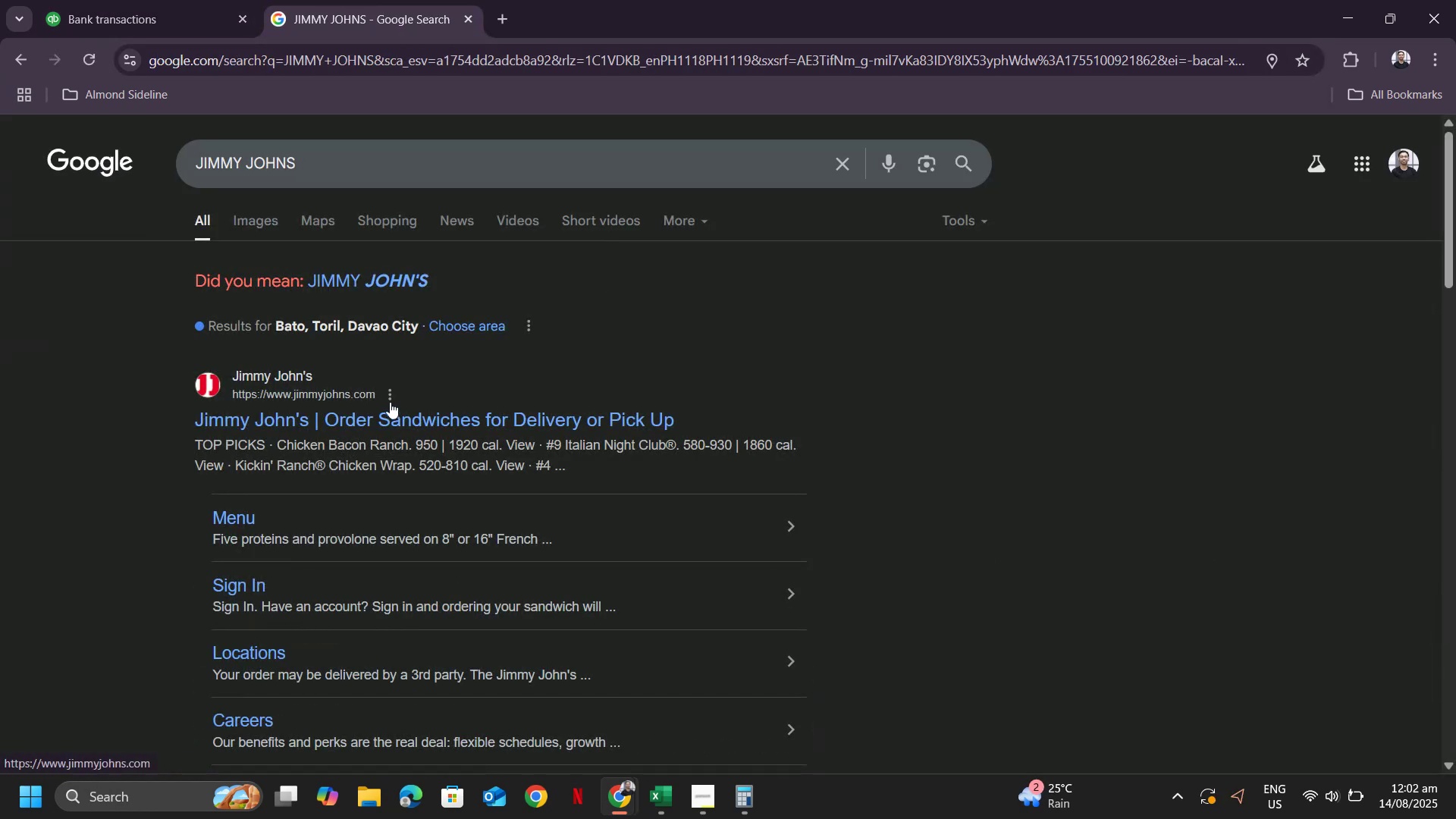 
left_click([96, 0])
 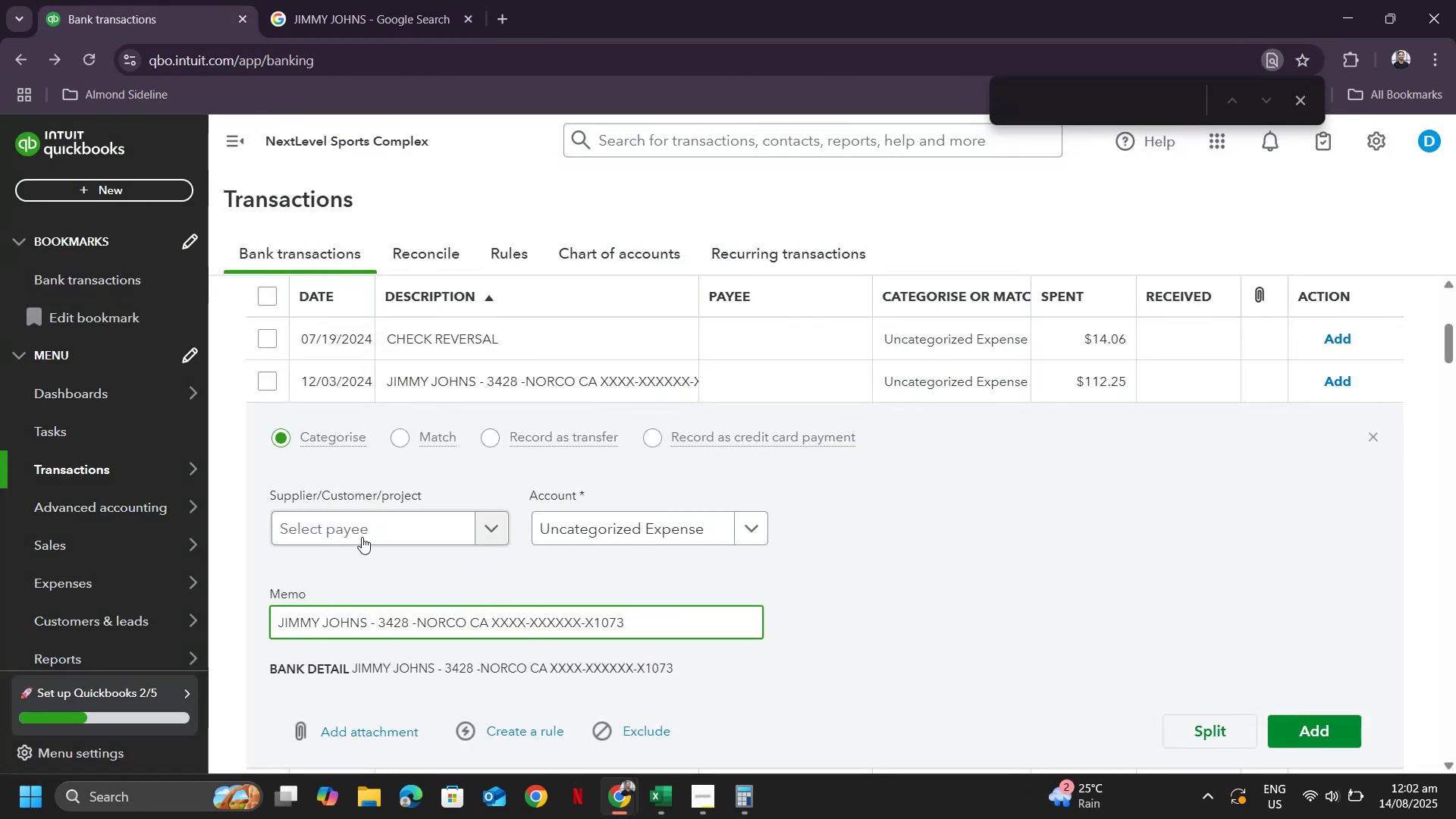 
left_click([359, 531])
 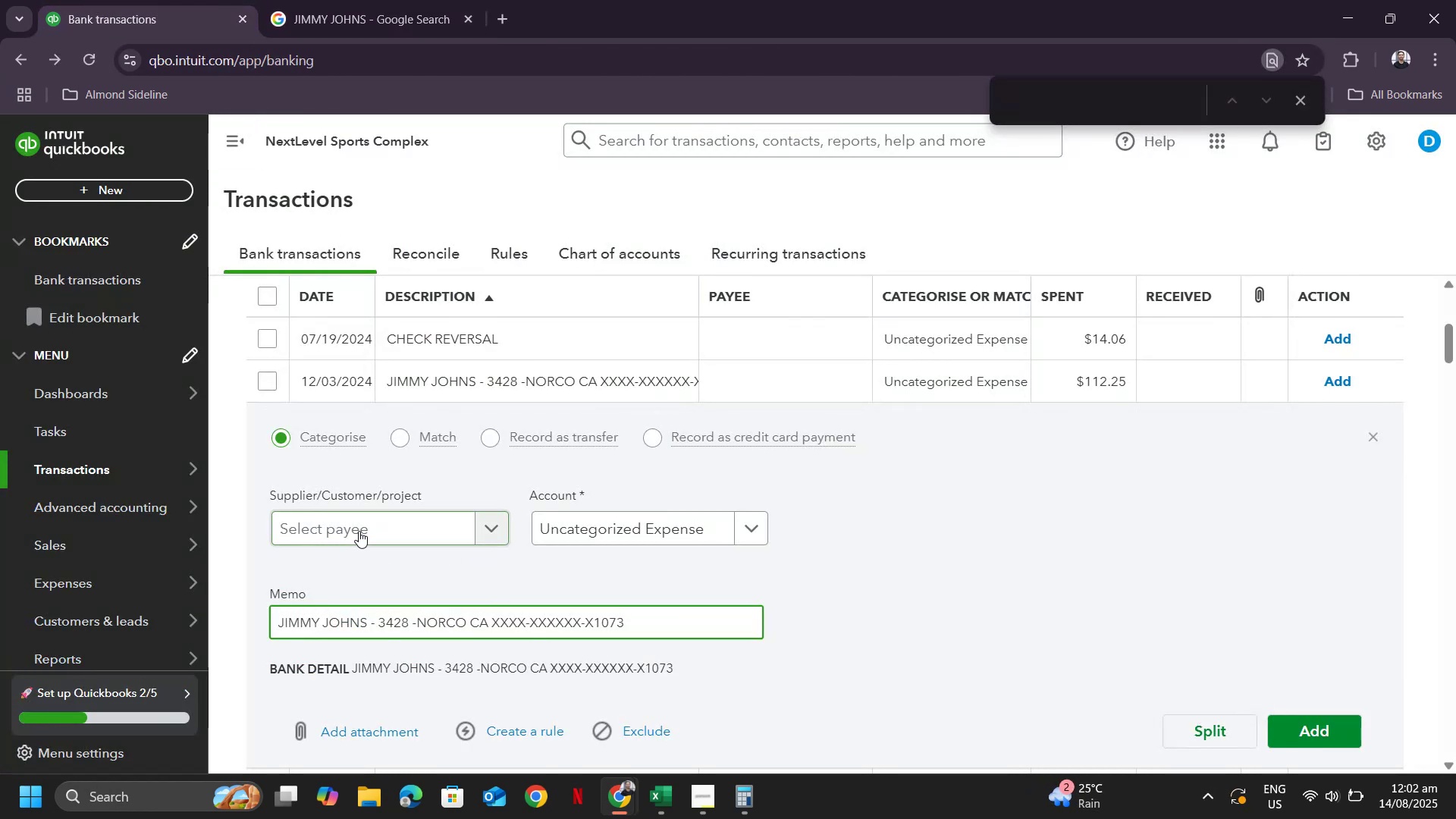 
key(Control+ControlLeft)
 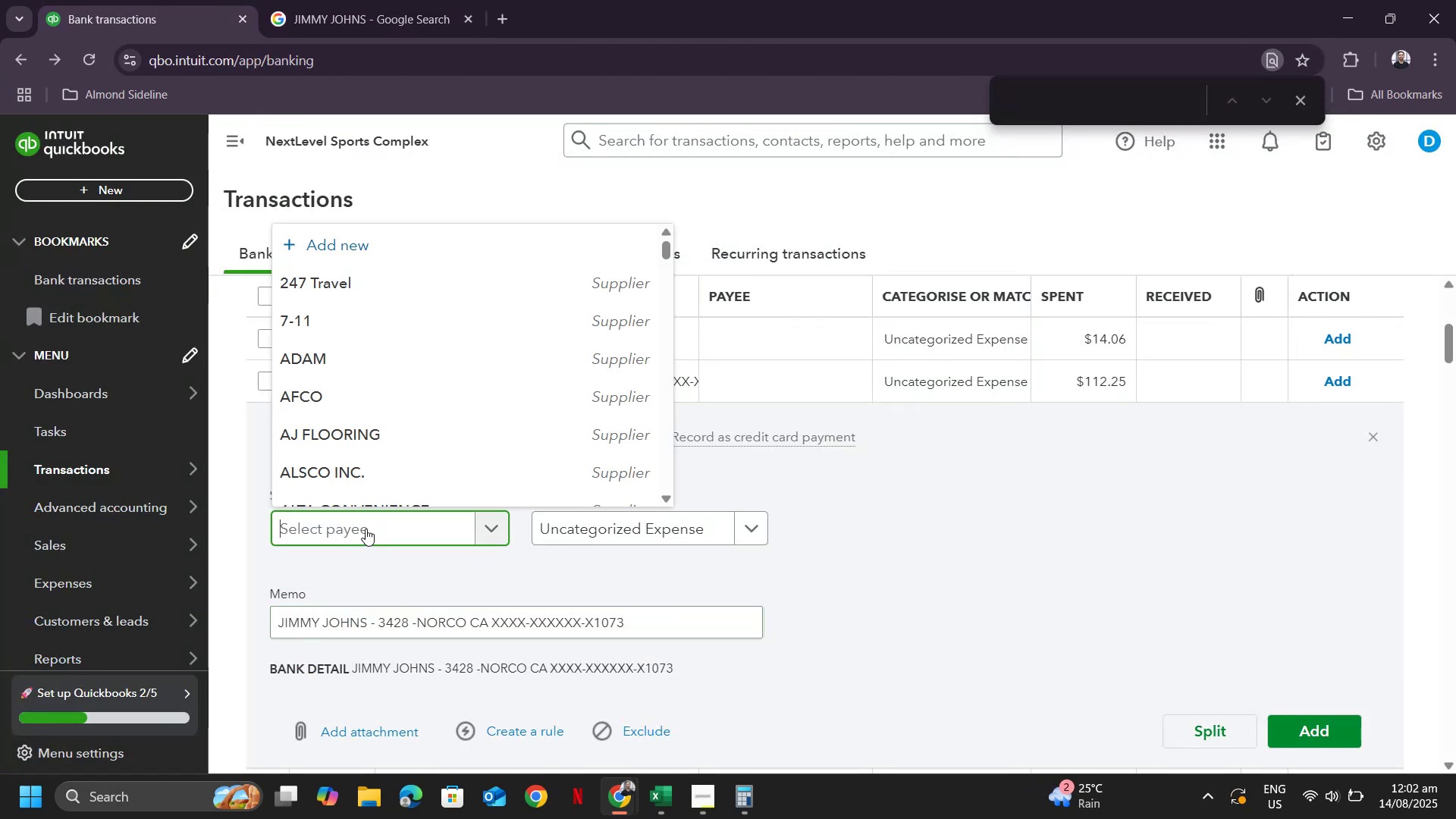 
key(Control+V)
 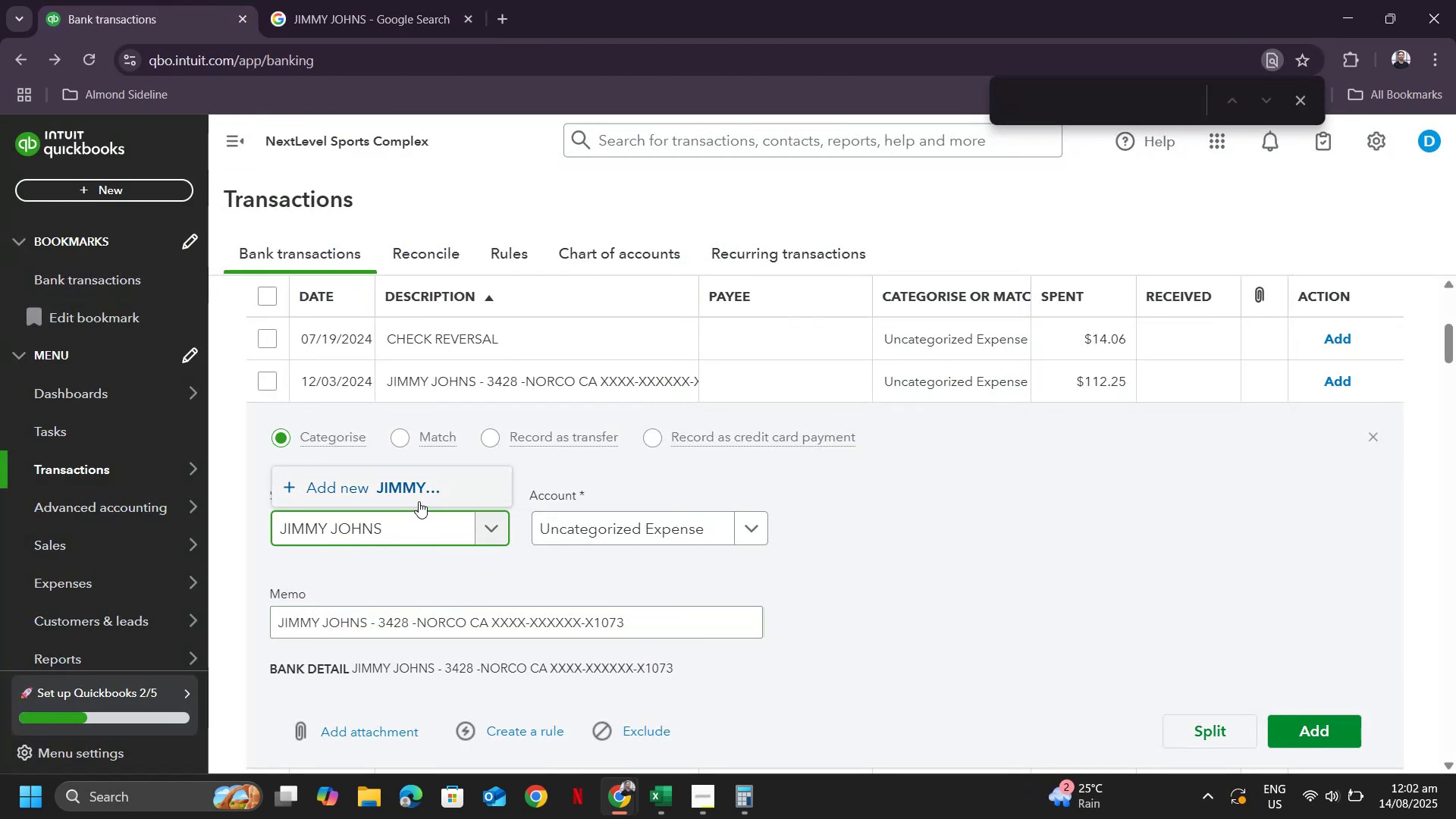 
left_click([419, 492])
 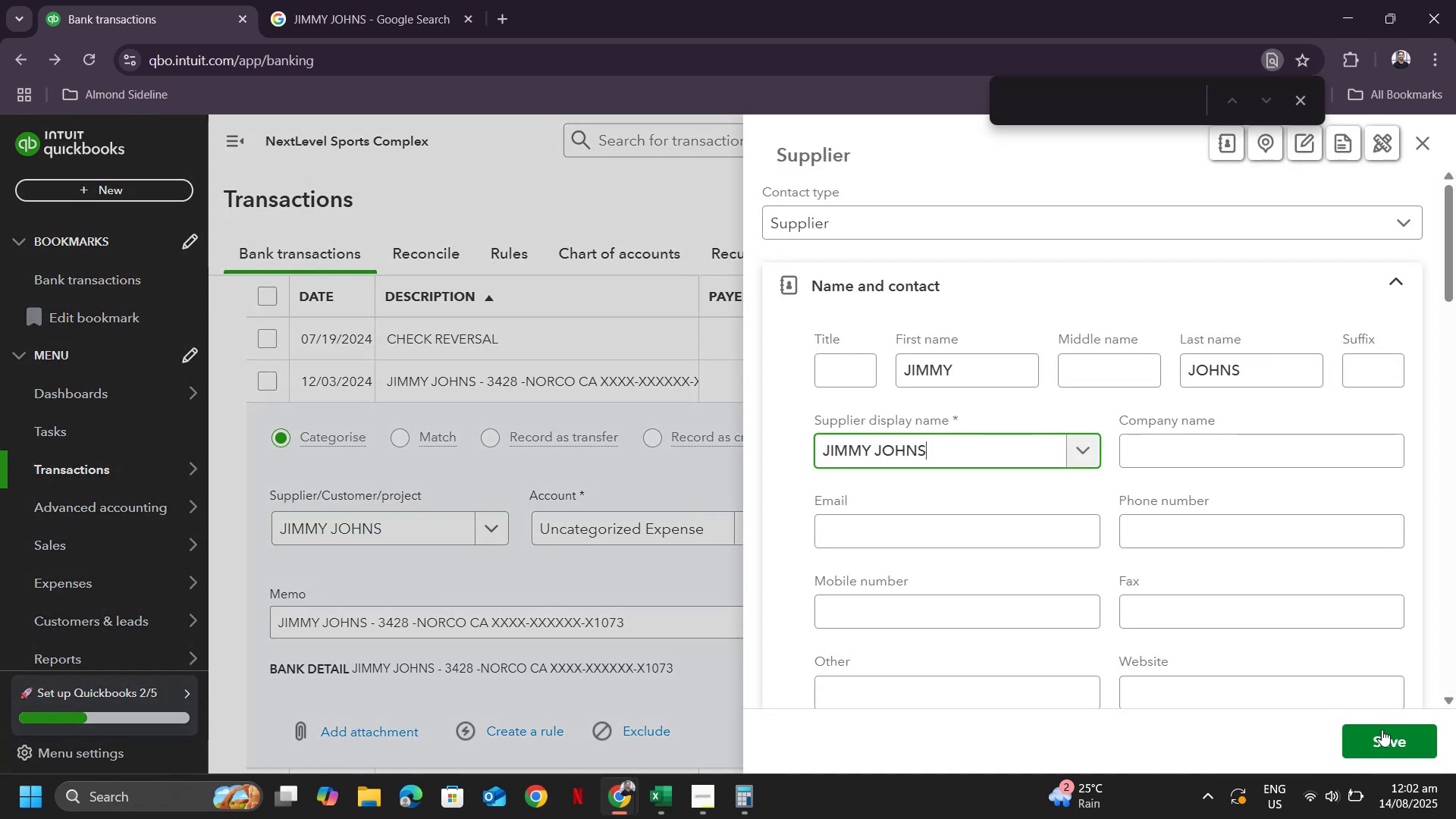 
left_click([1377, 740])
 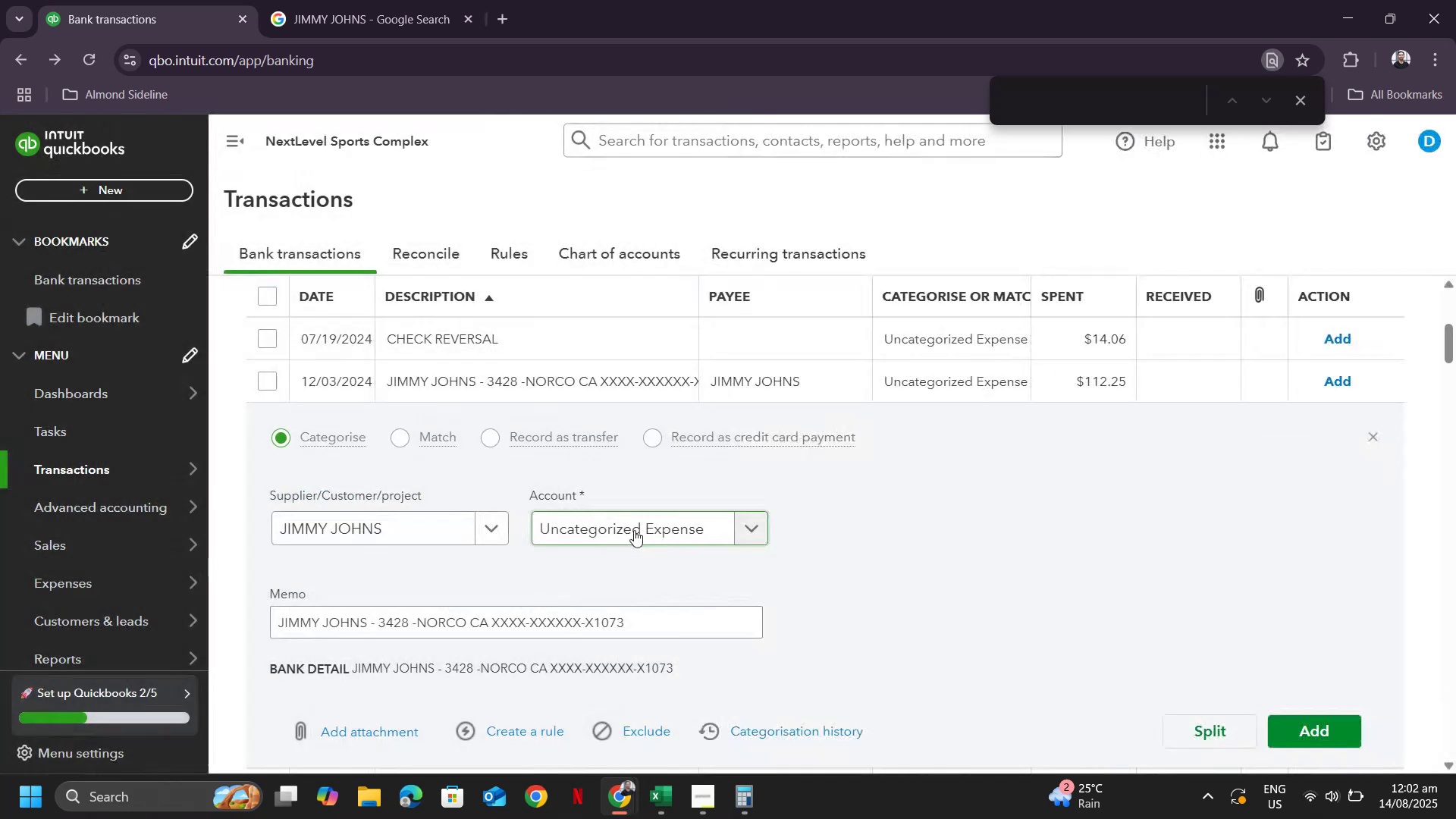 
left_click([629, 541])
 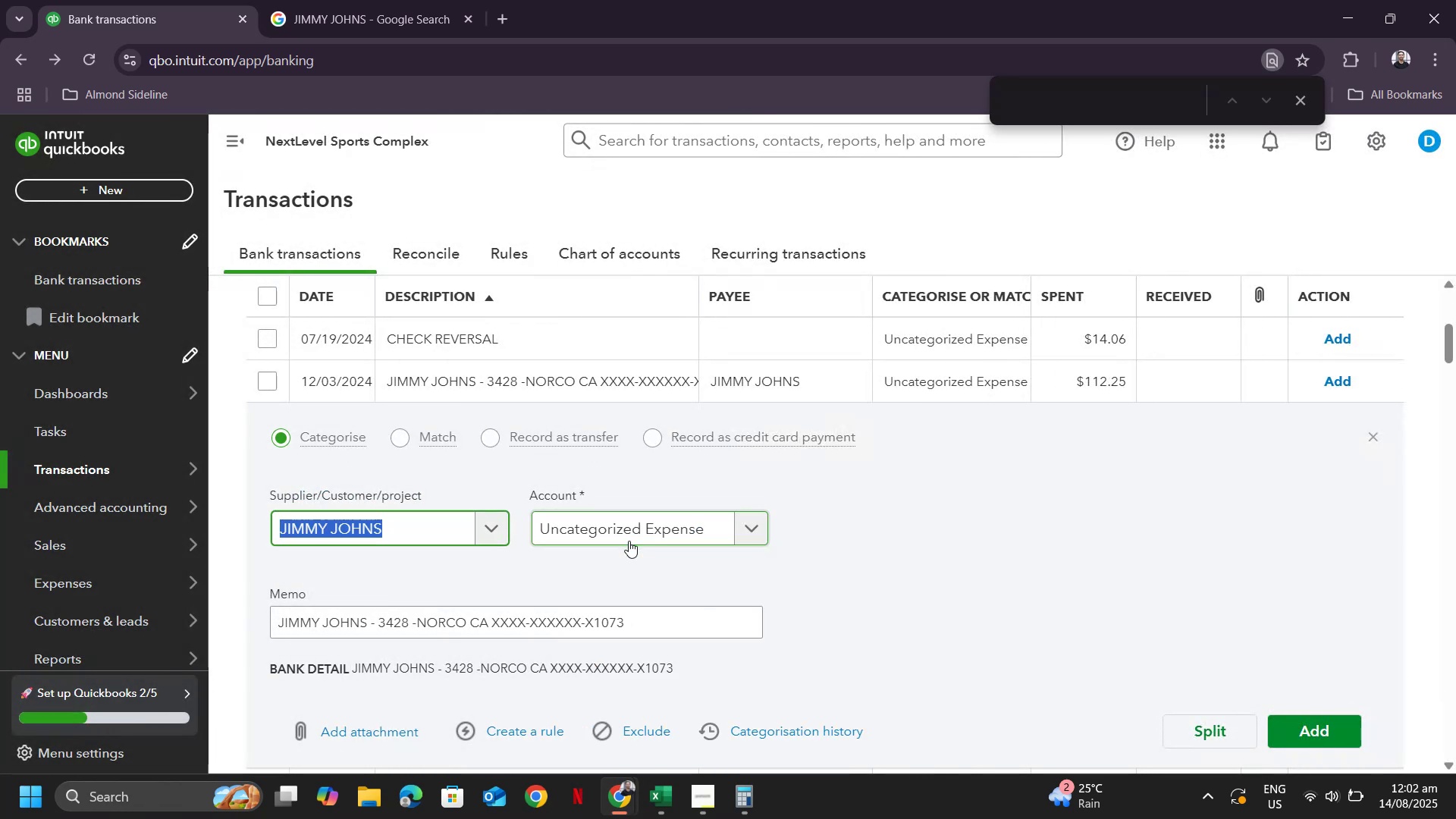 
key(M)
 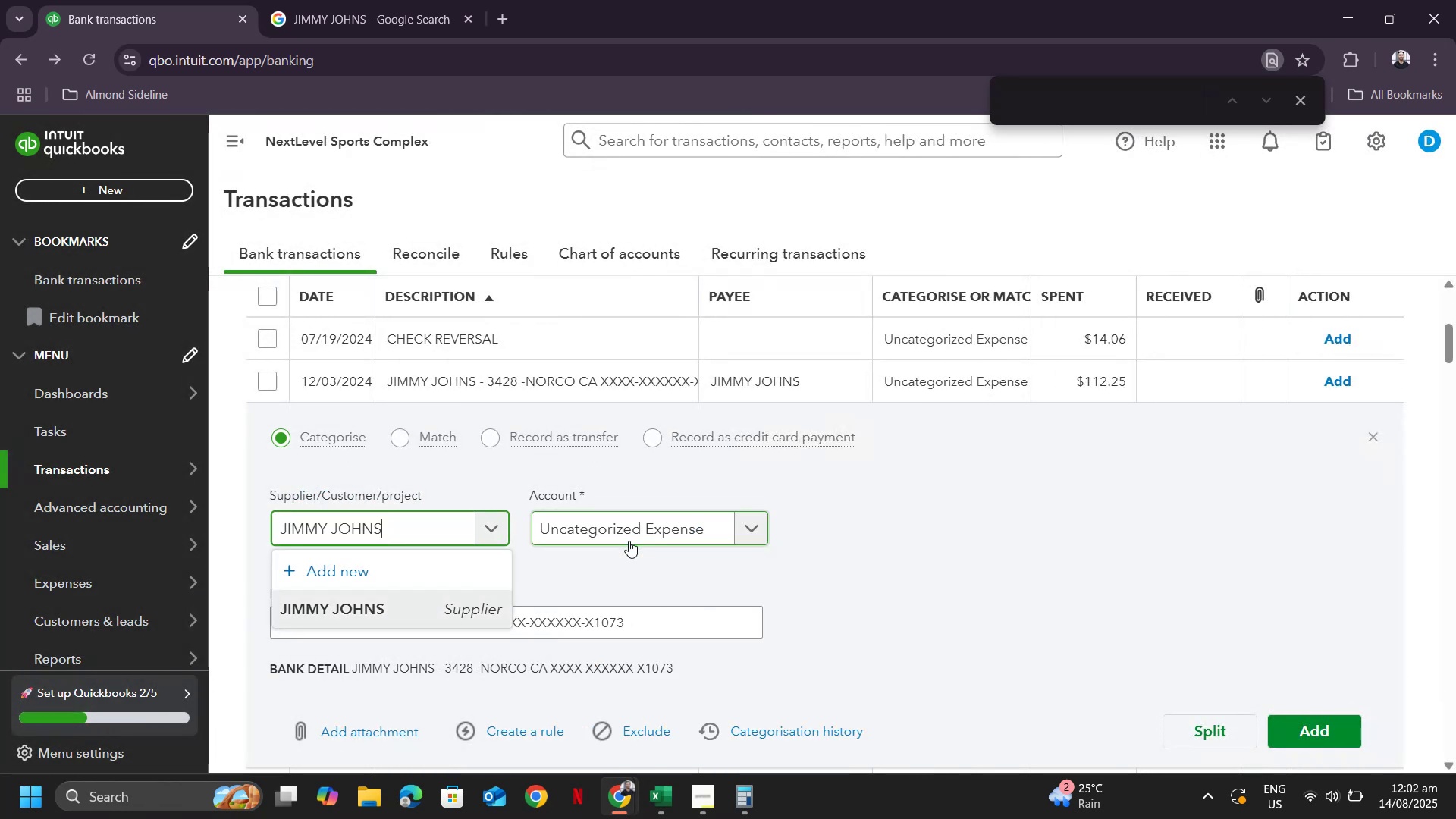 
key(Backspace)
 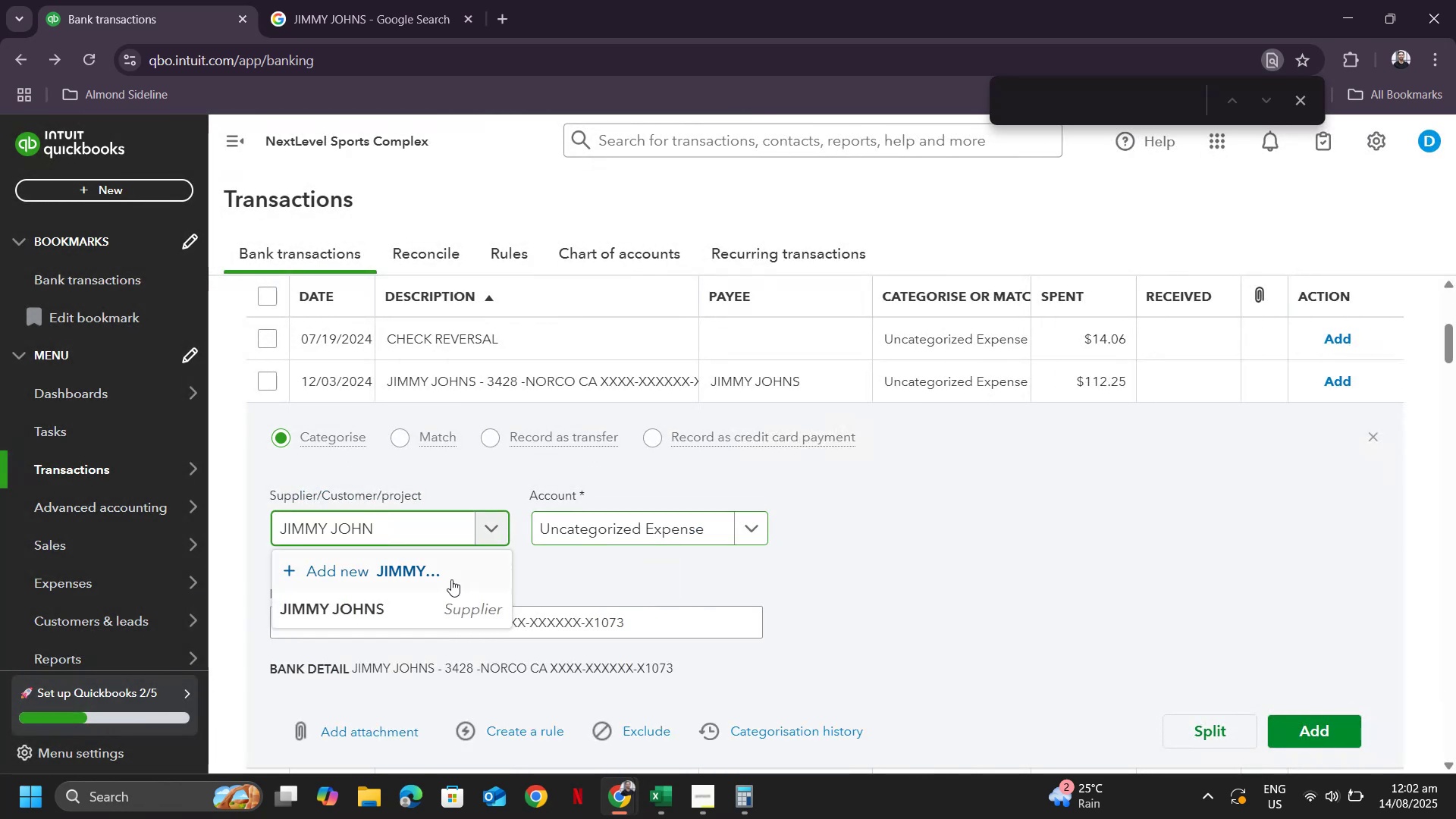 
left_click([359, 607])
 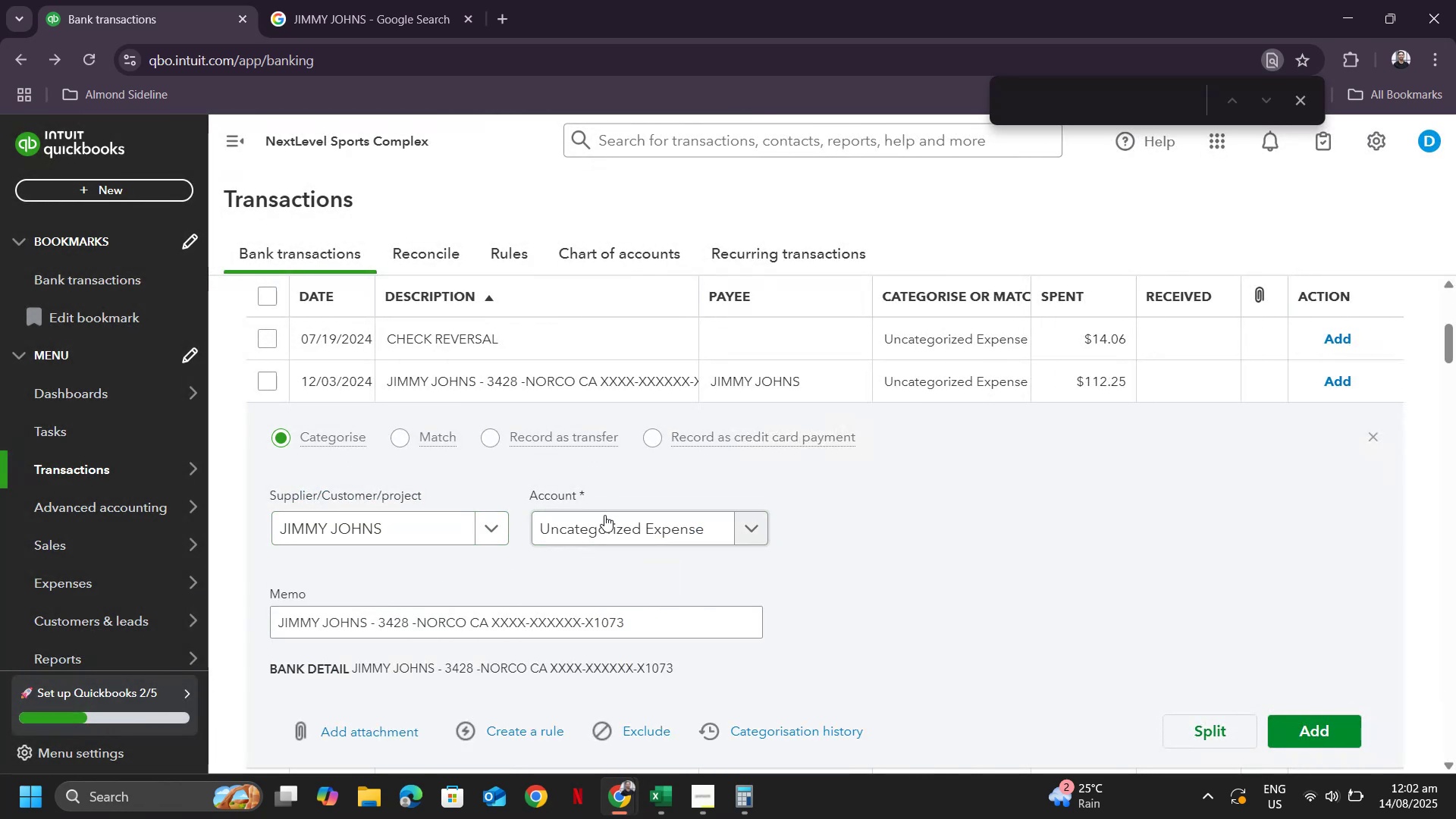 
left_click([603, 519])
 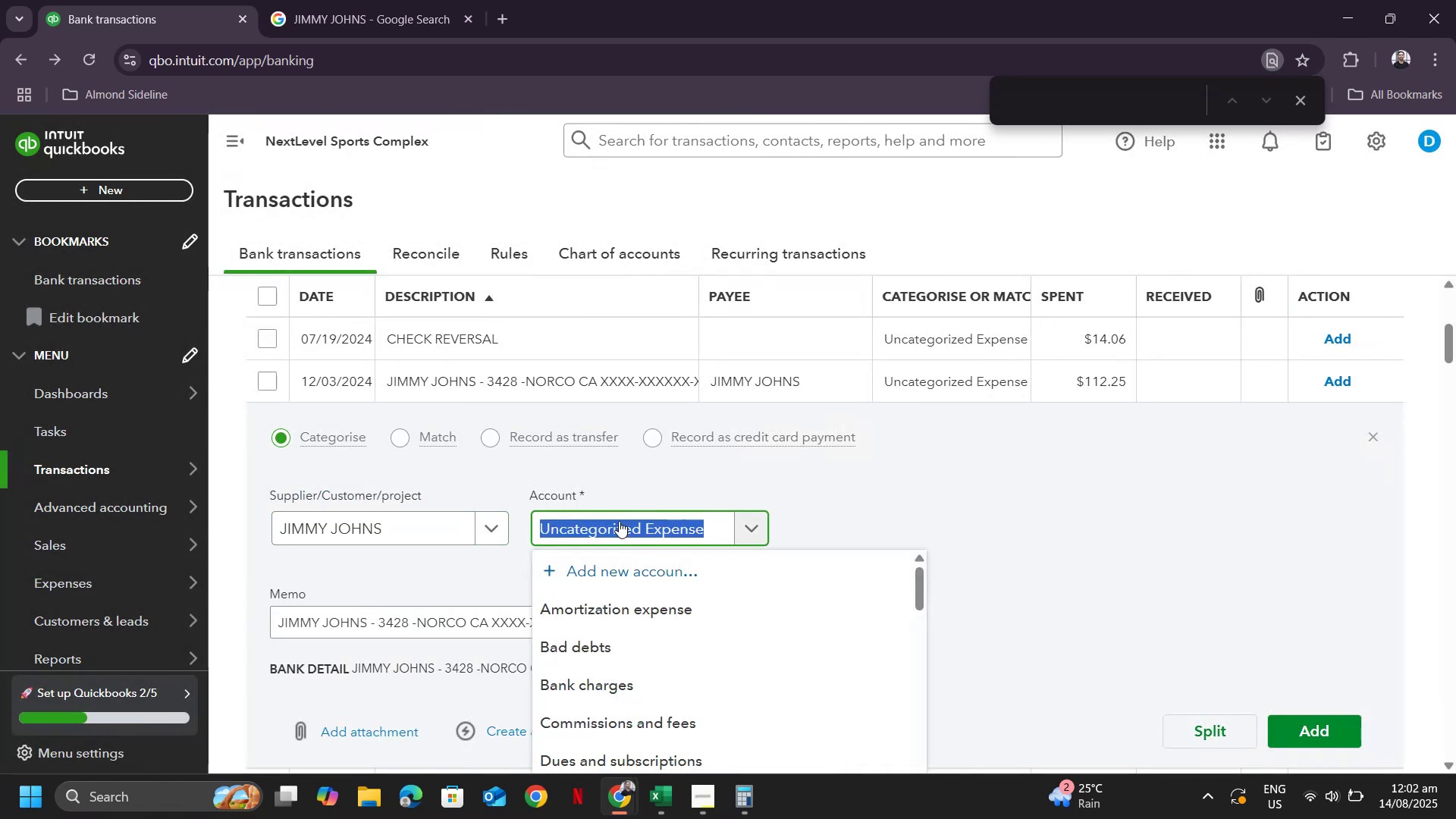 
type(meals)
 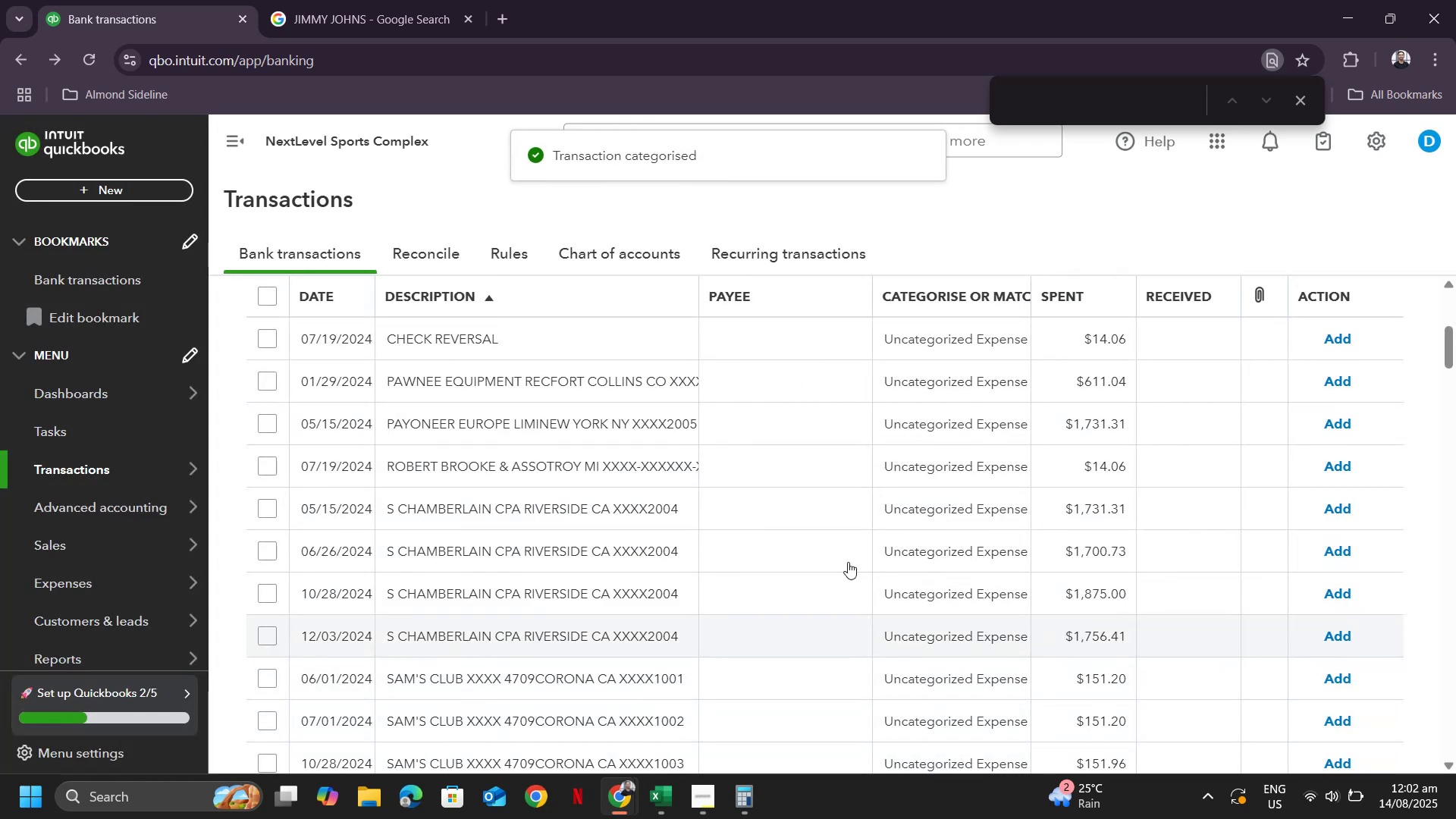 
wait(5.42)
 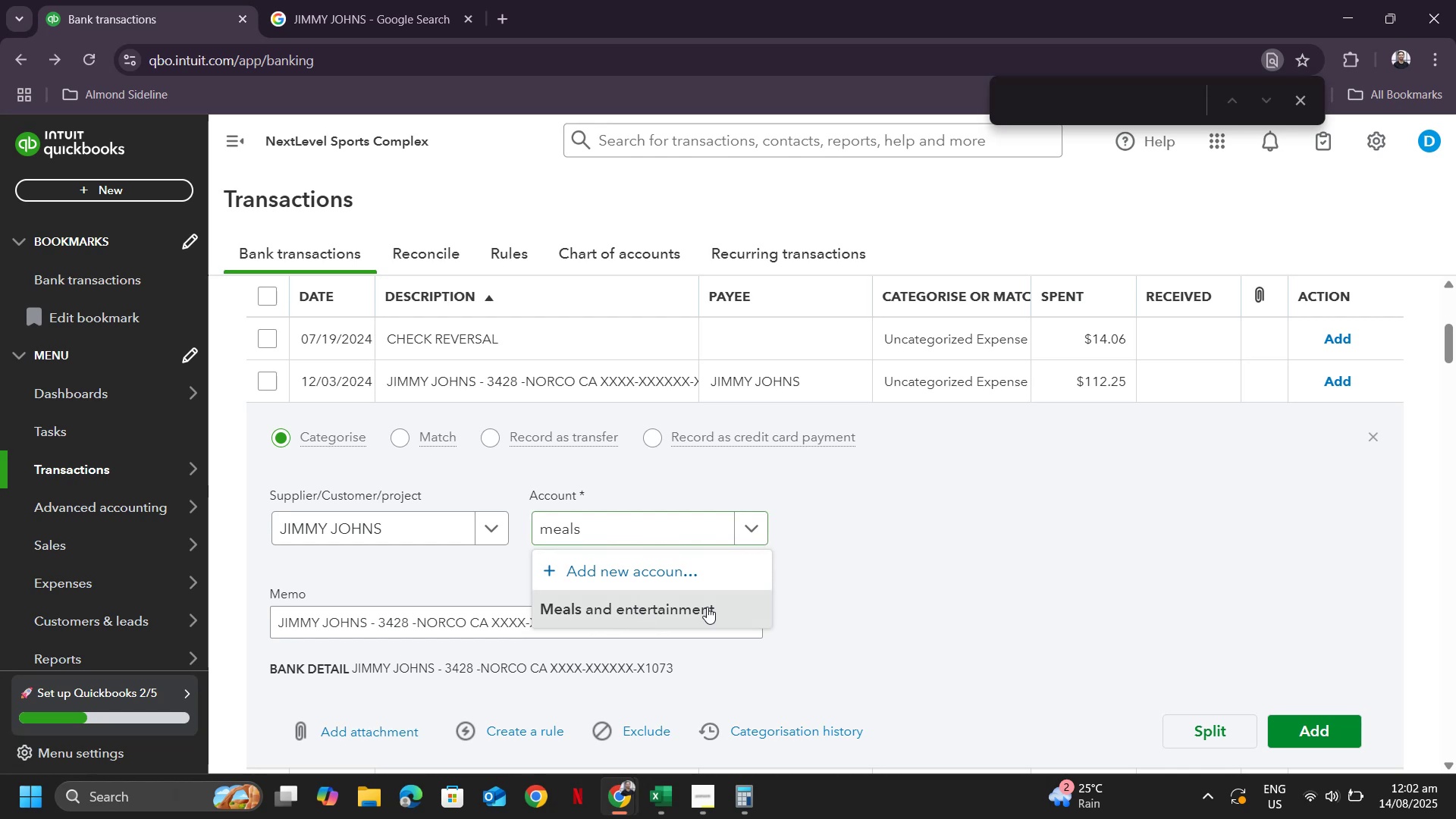 
left_click([488, 384])
 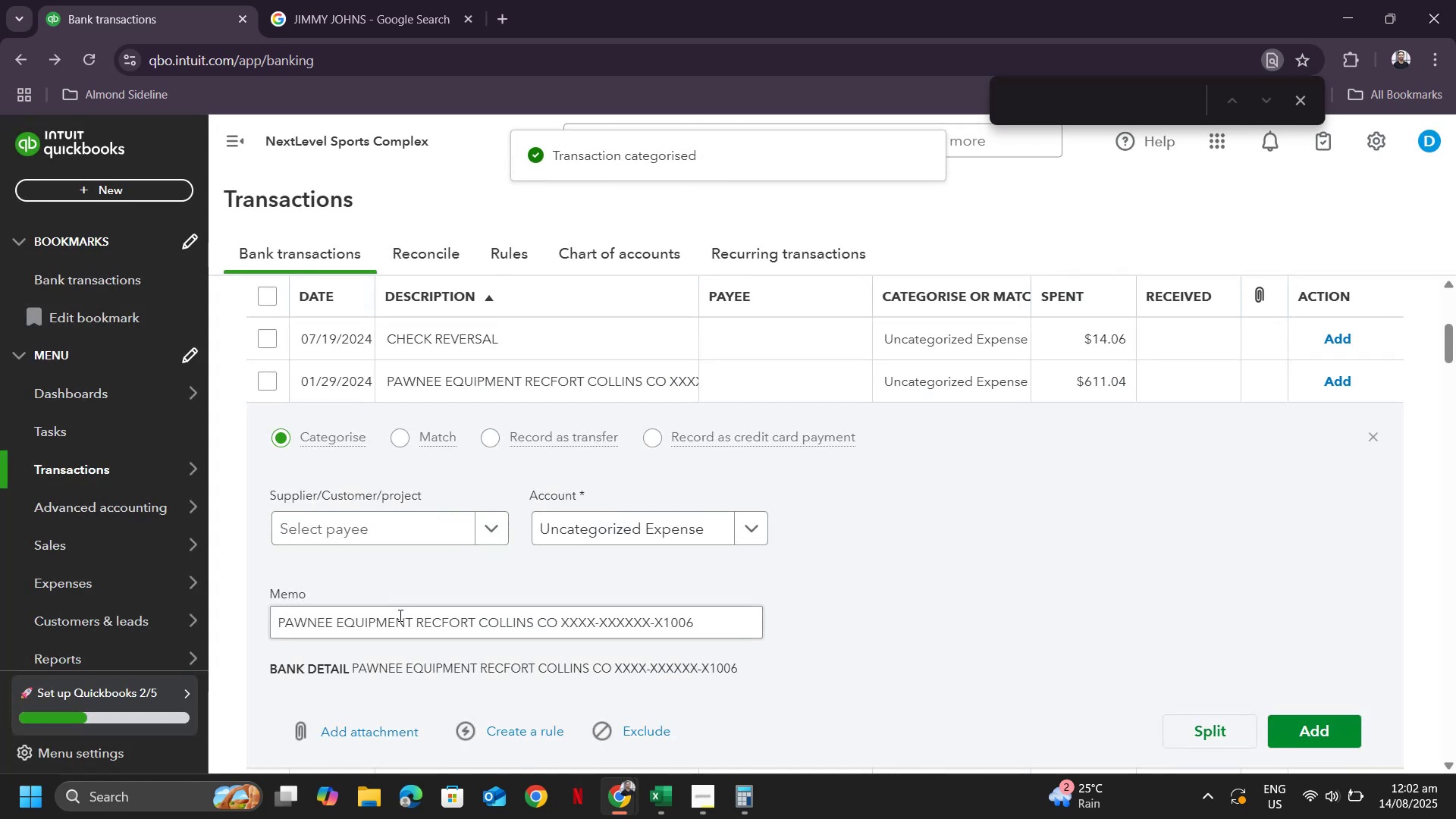 
left_click_drag(start_coordinate=[408, 623], to_coordinate=[272, 631])
 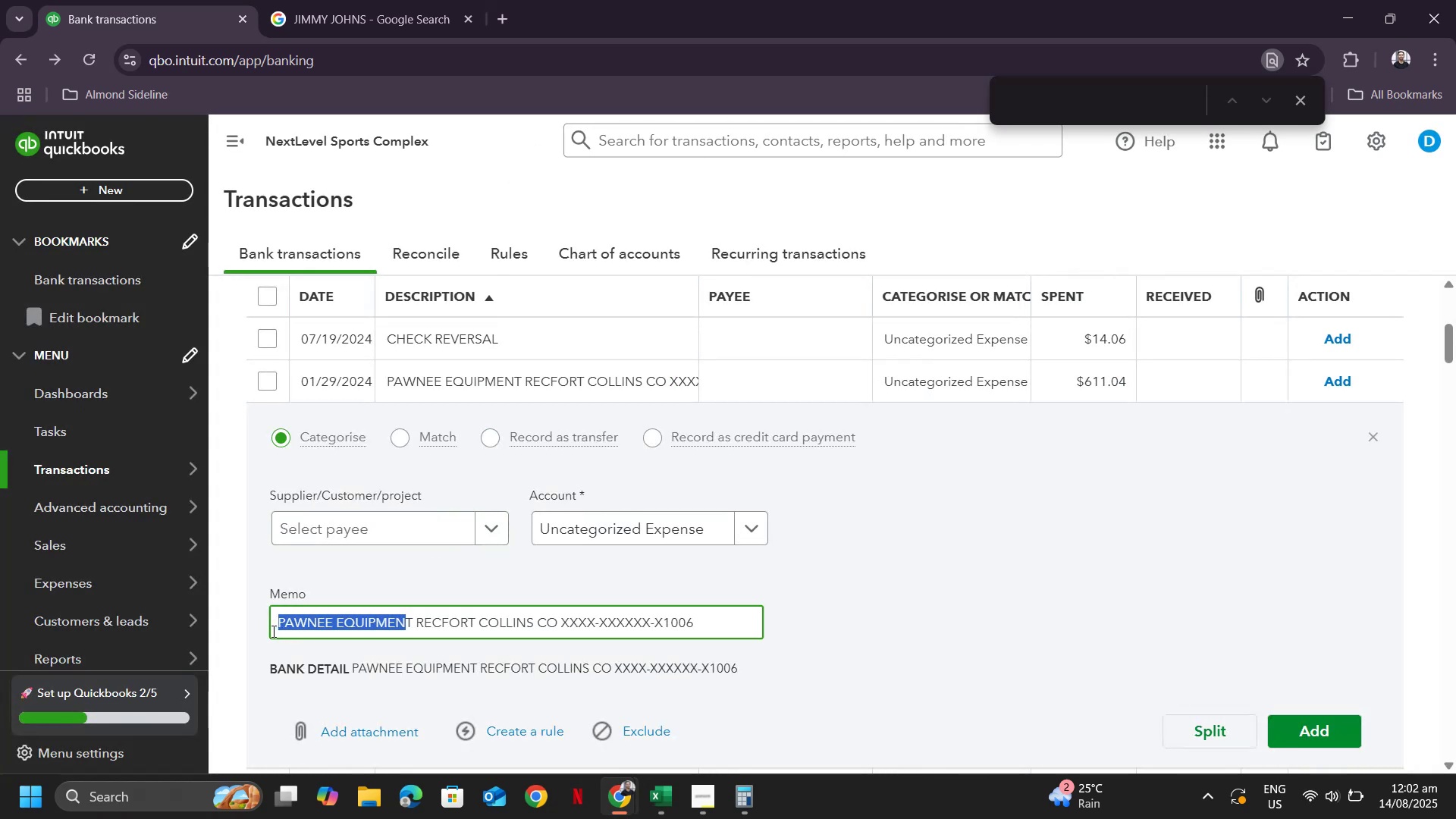 
key(Control+ControlLeft)
 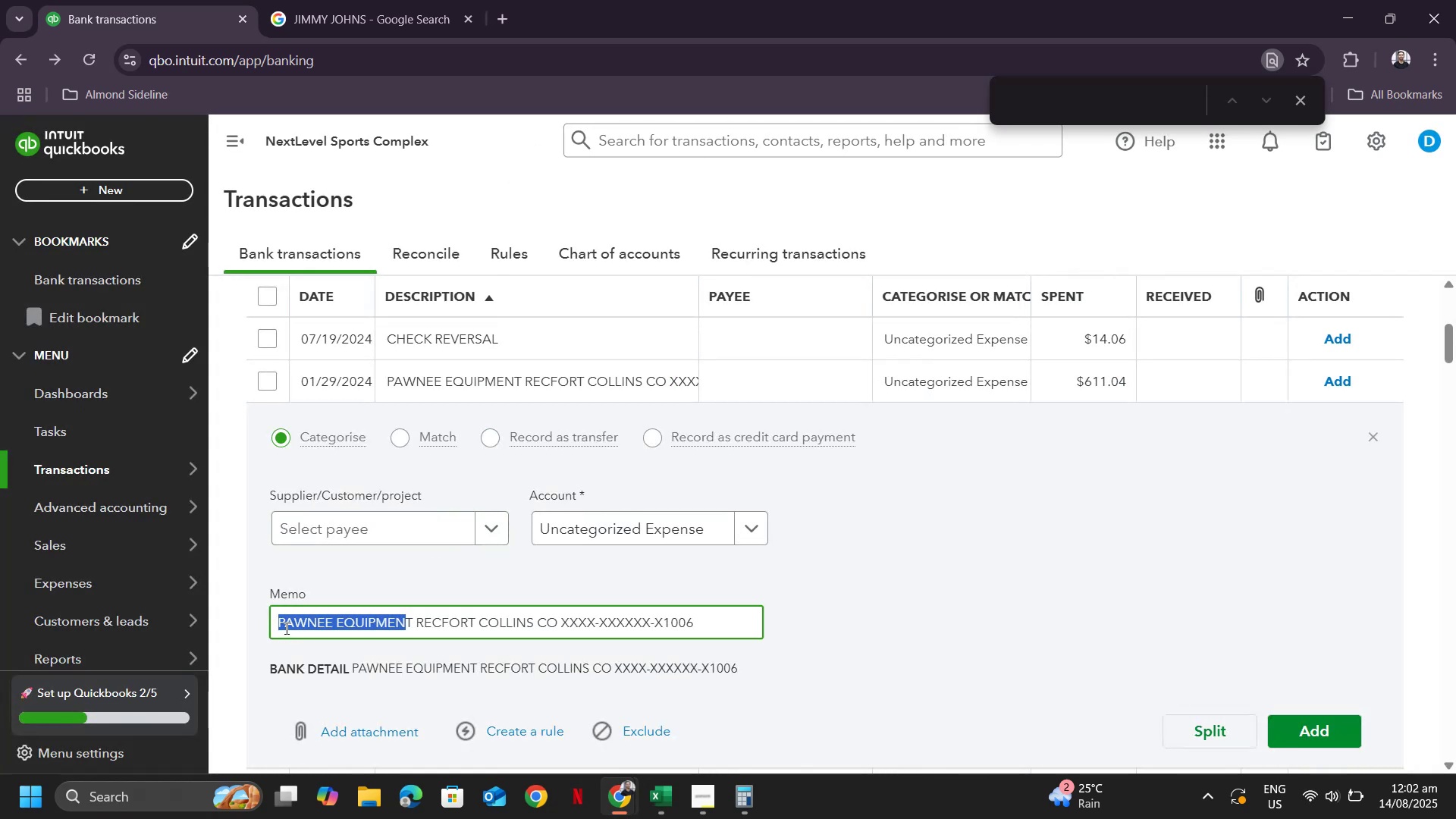 
key(Control+C)
 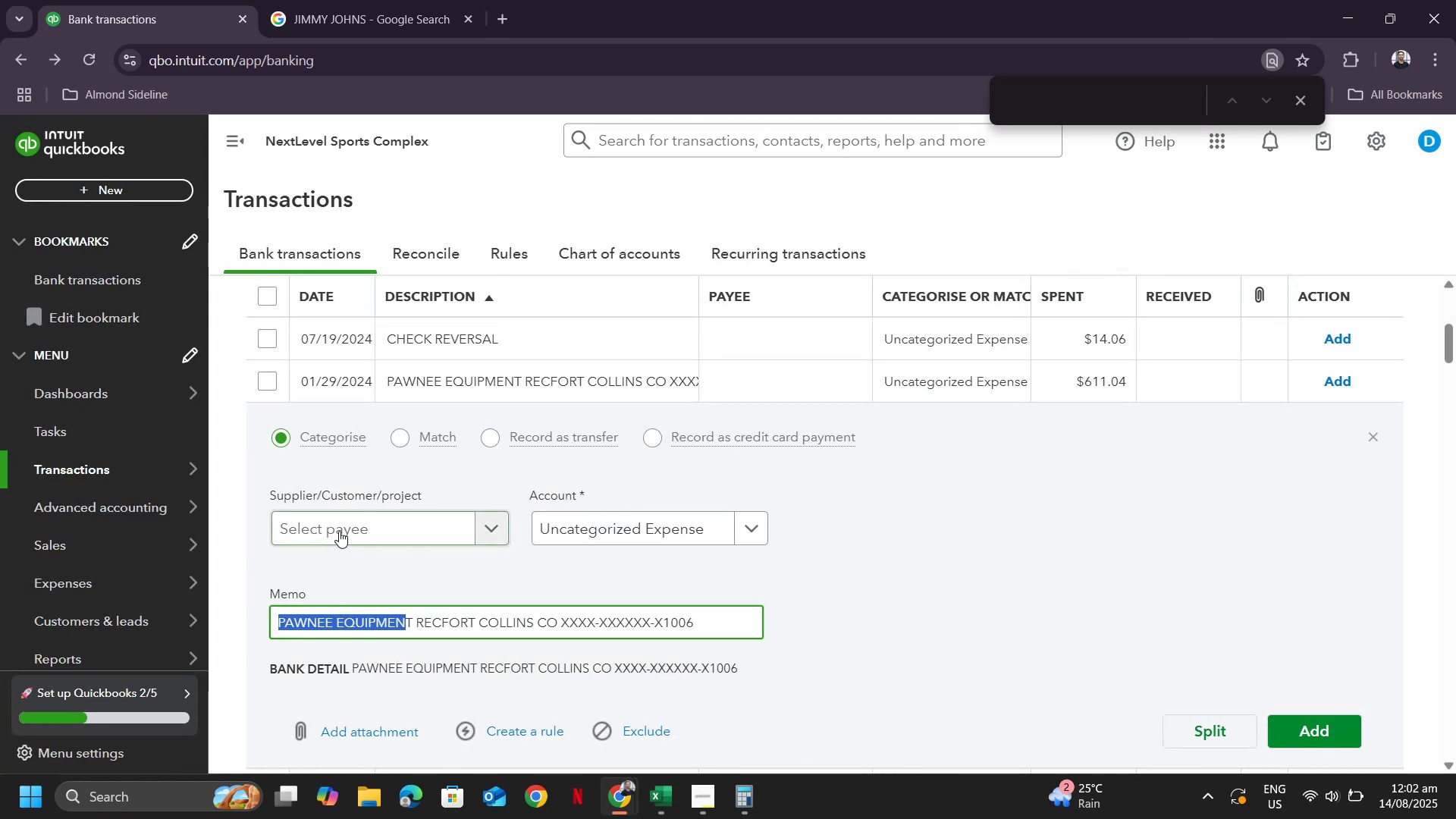 
left_click([339, 531])
 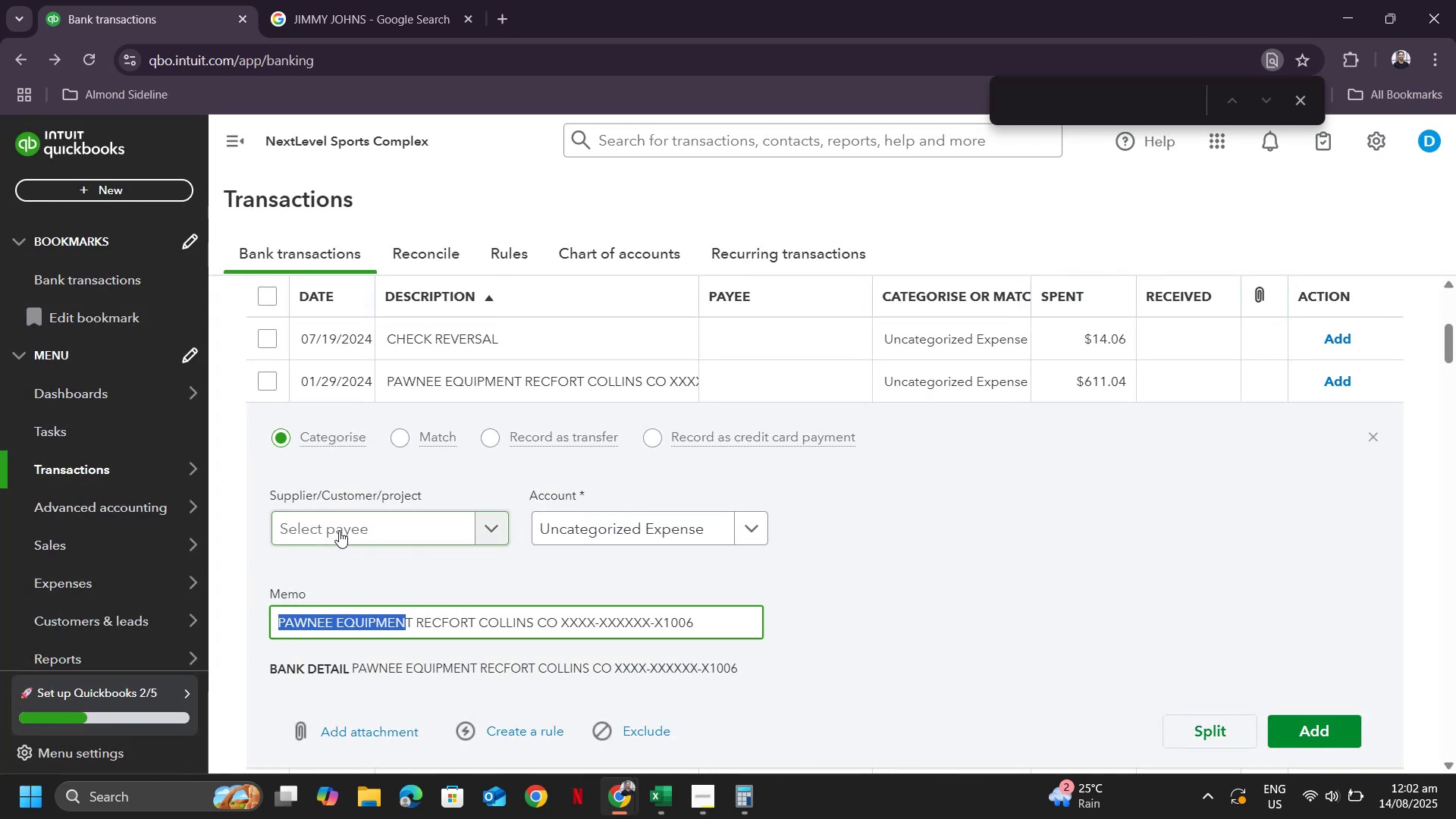 
key(Control+V)
 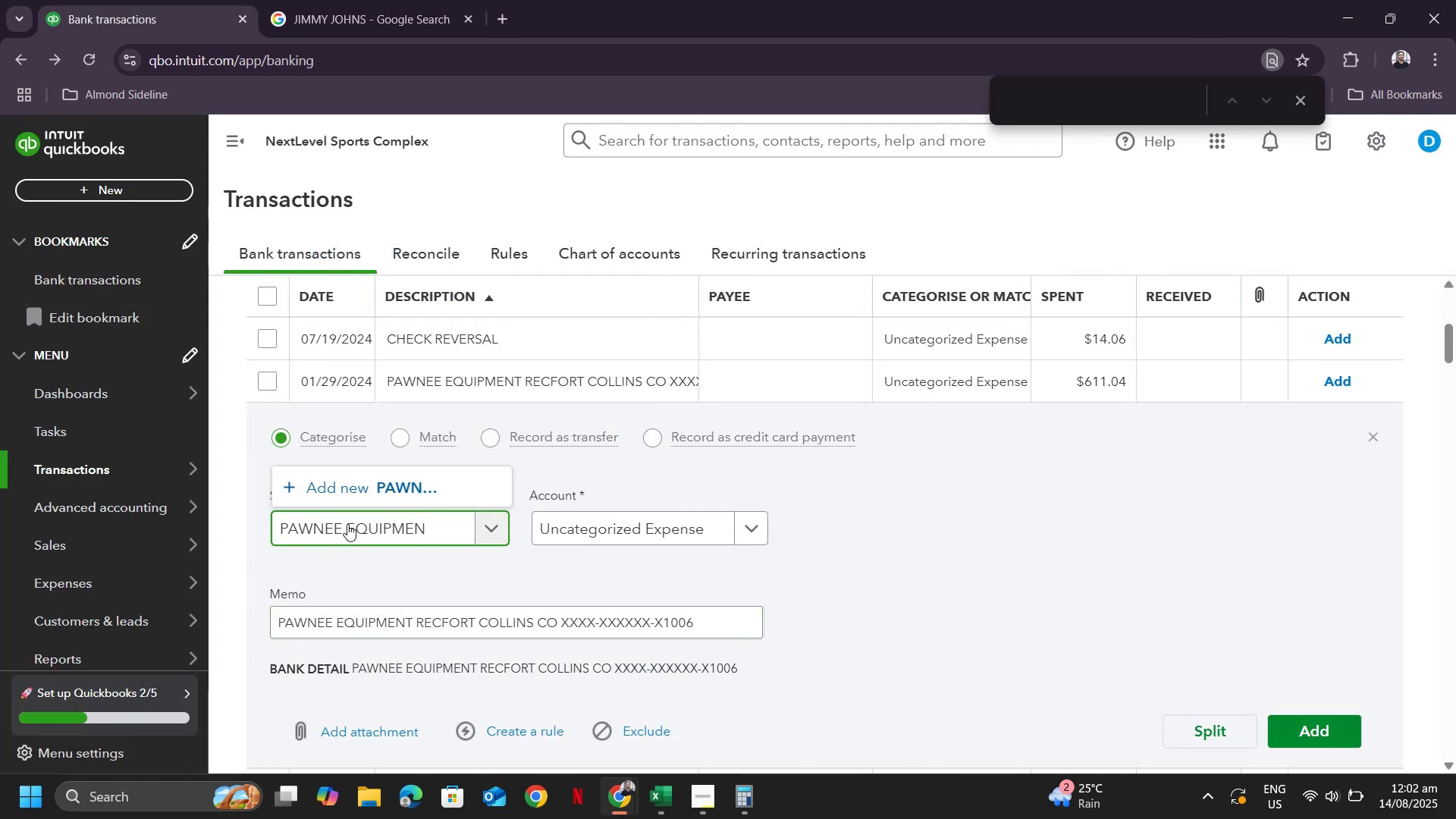 
key(Shift+ShiftRight)
 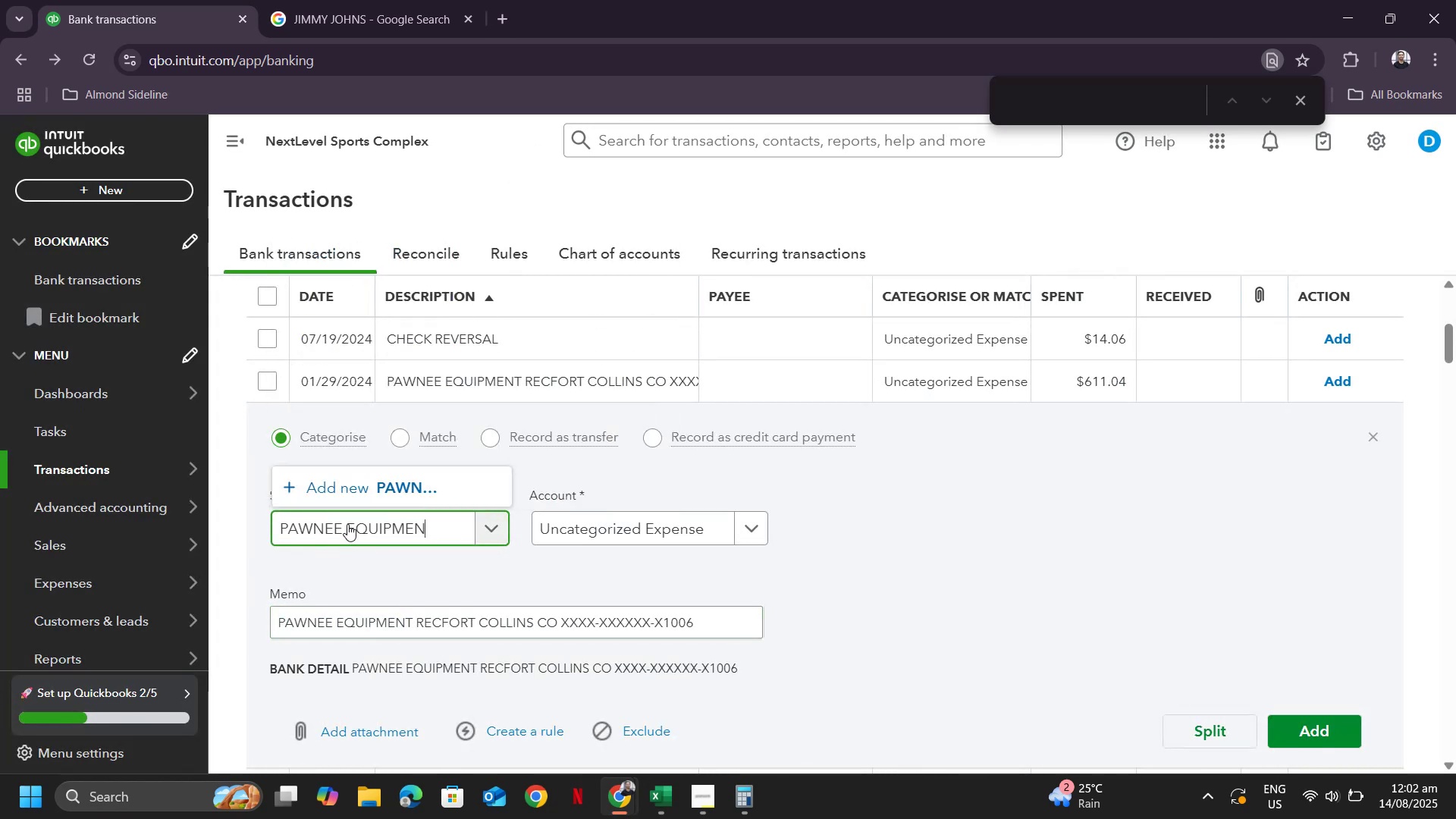 
key(Shift+T)
 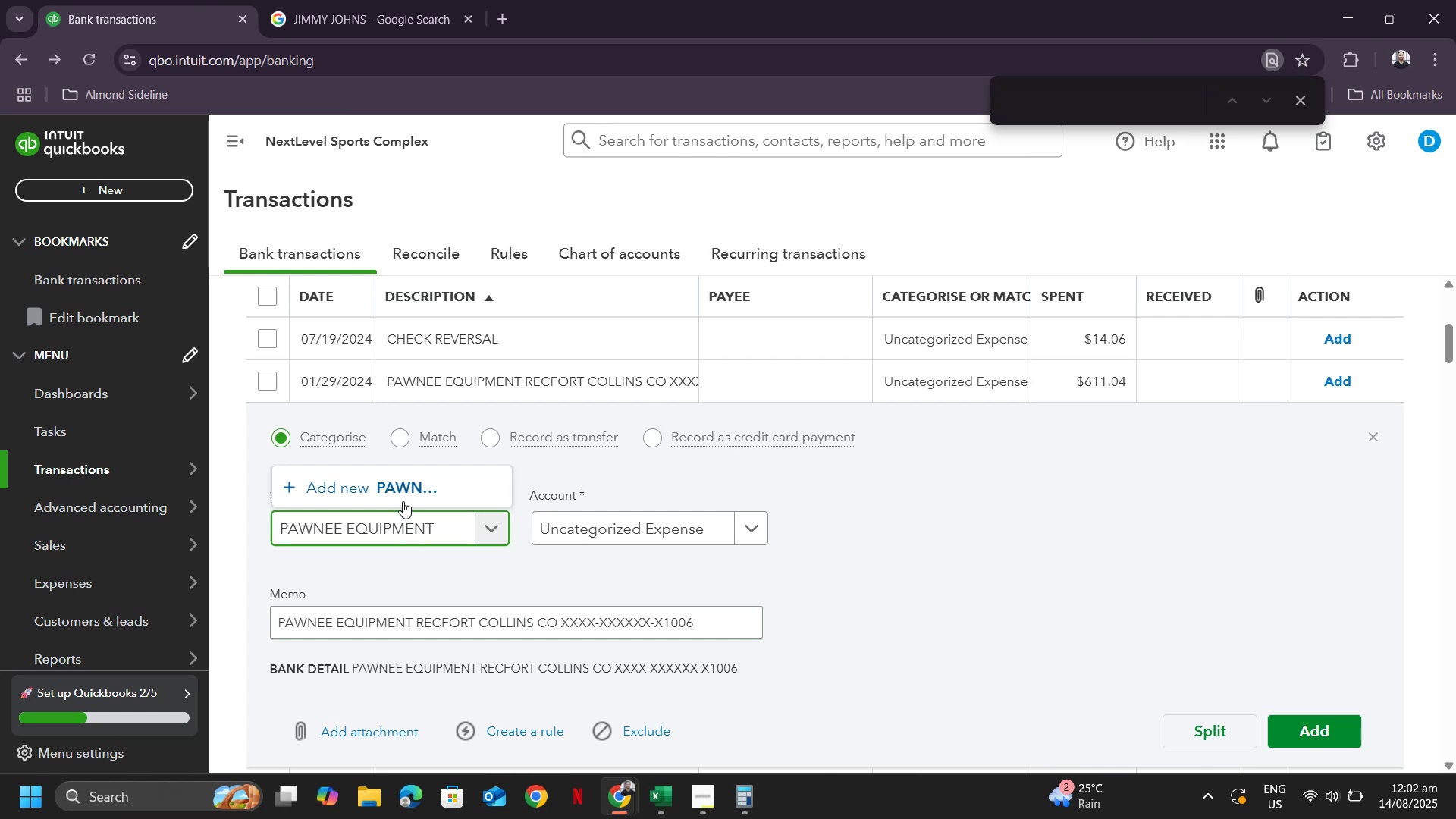 
left_click([382, 484])
 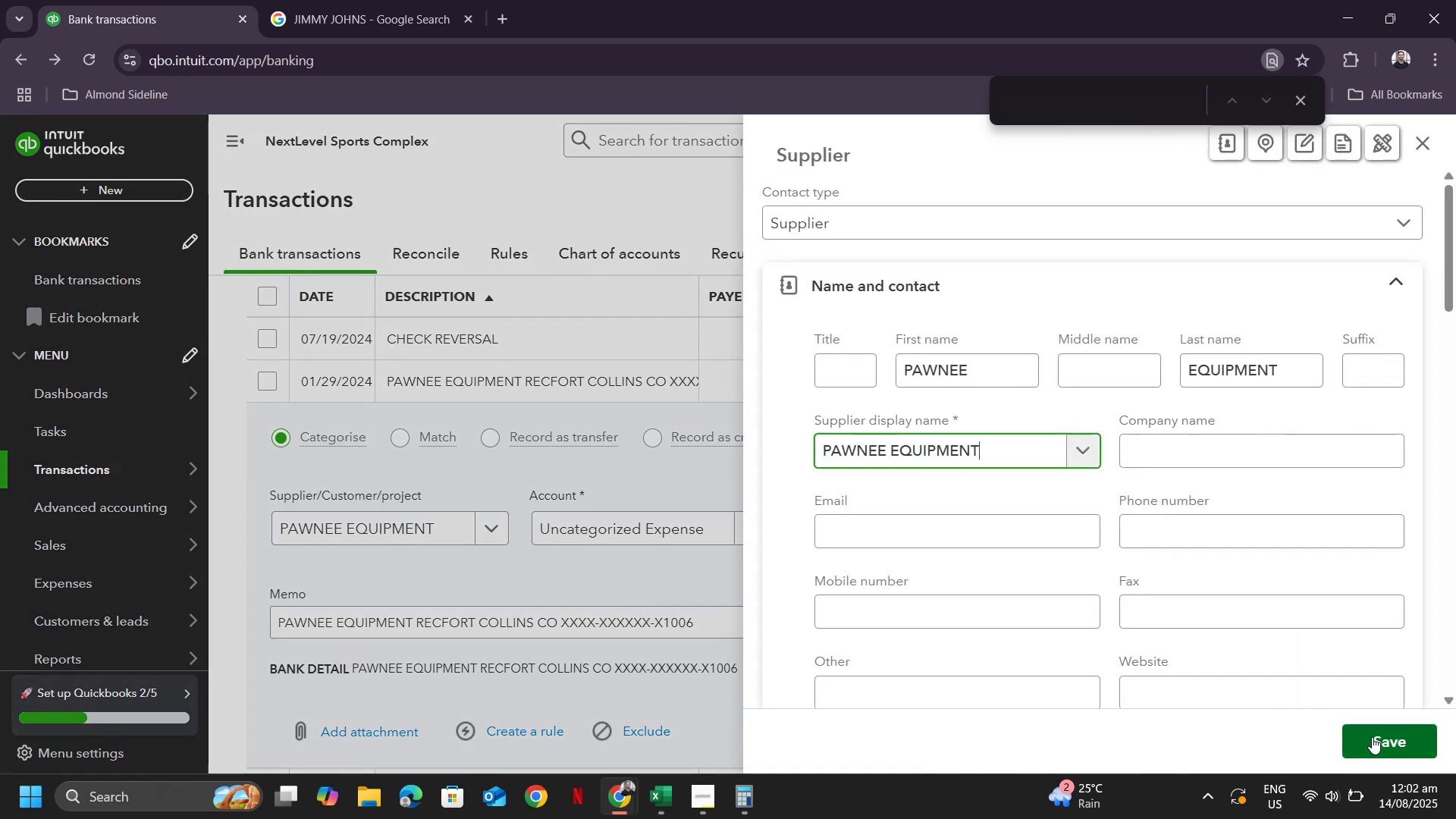 
left_click([1372, 737])
 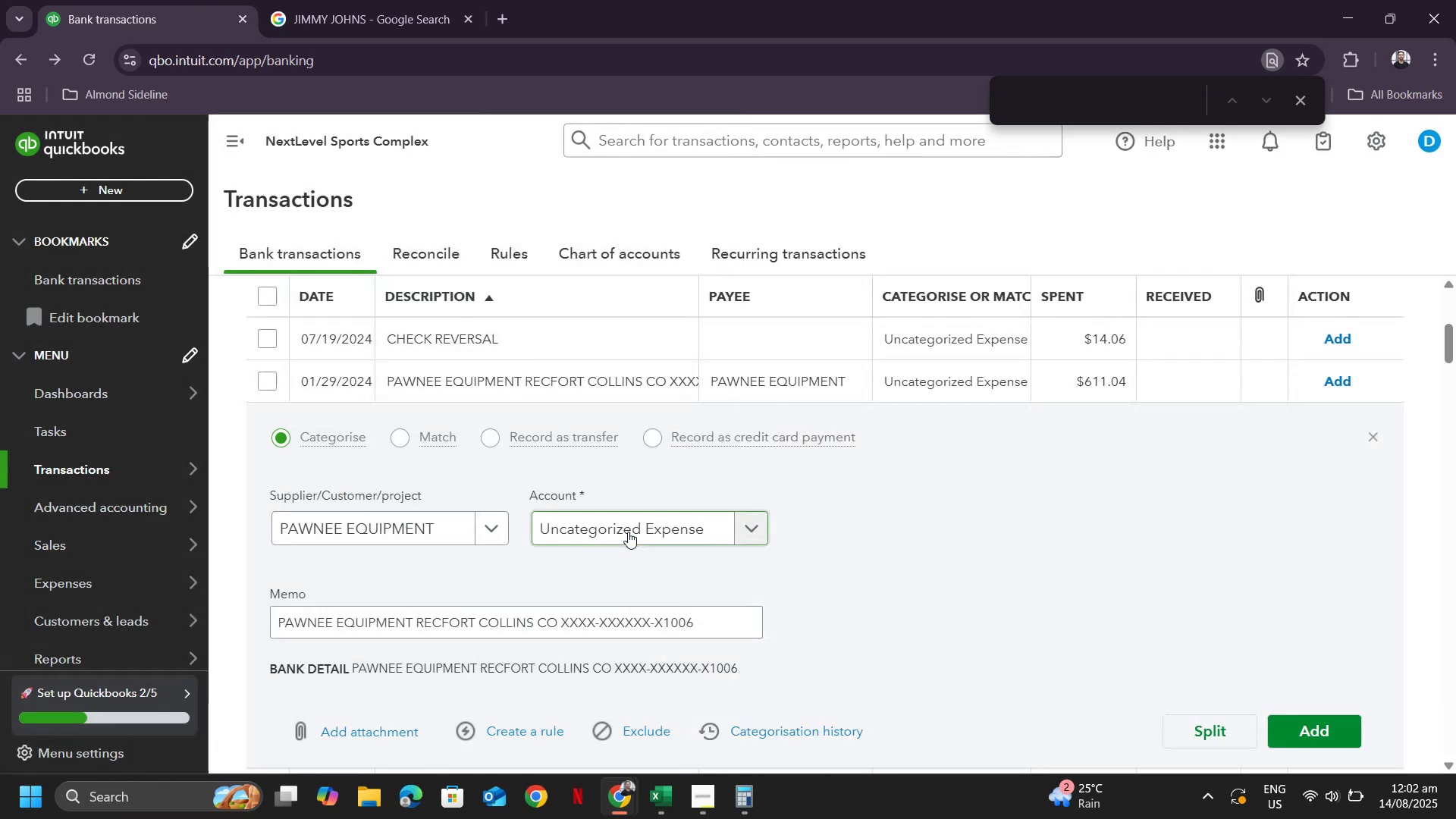 
left_click([628, 532])
 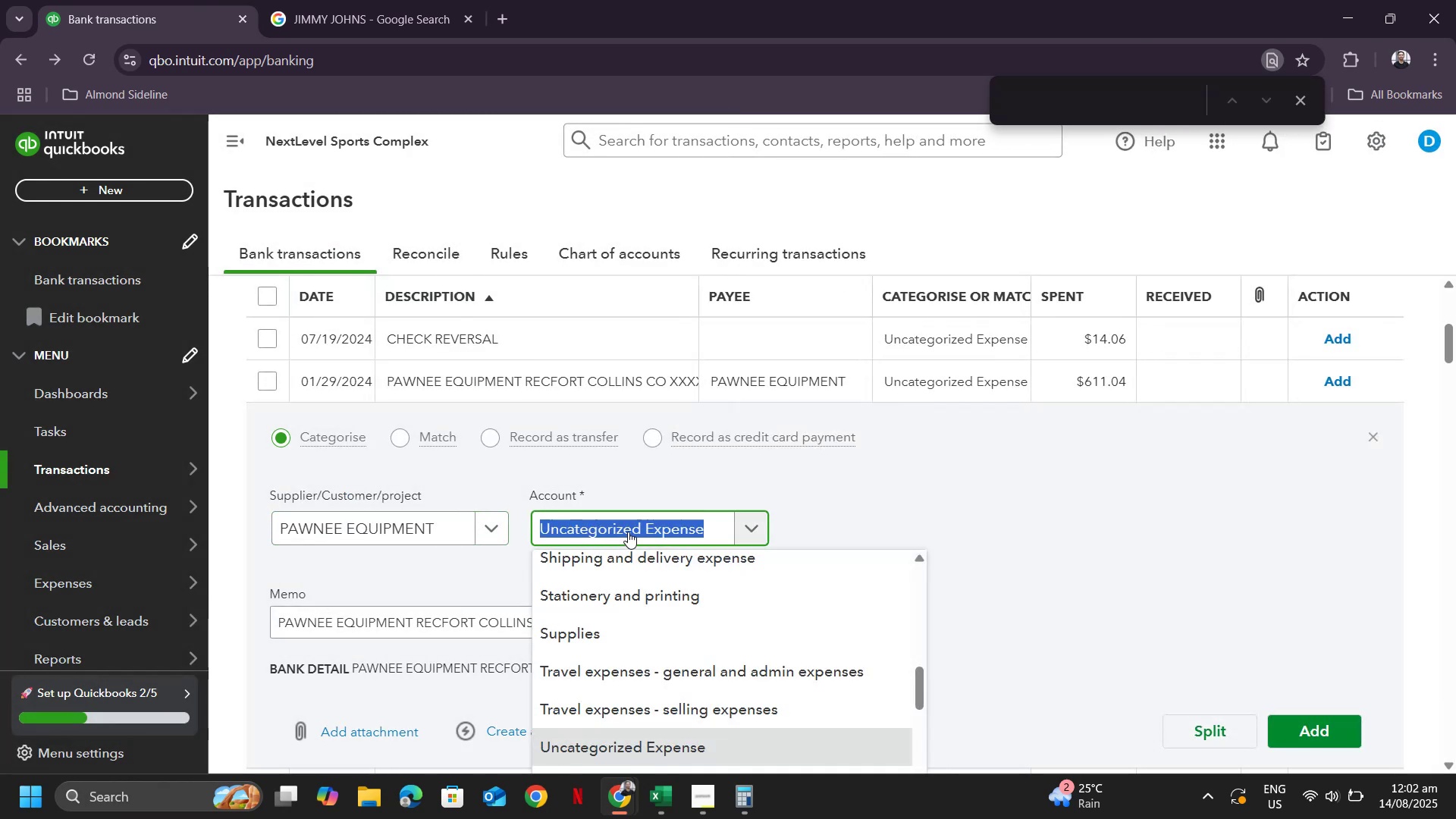 
type(equi)
 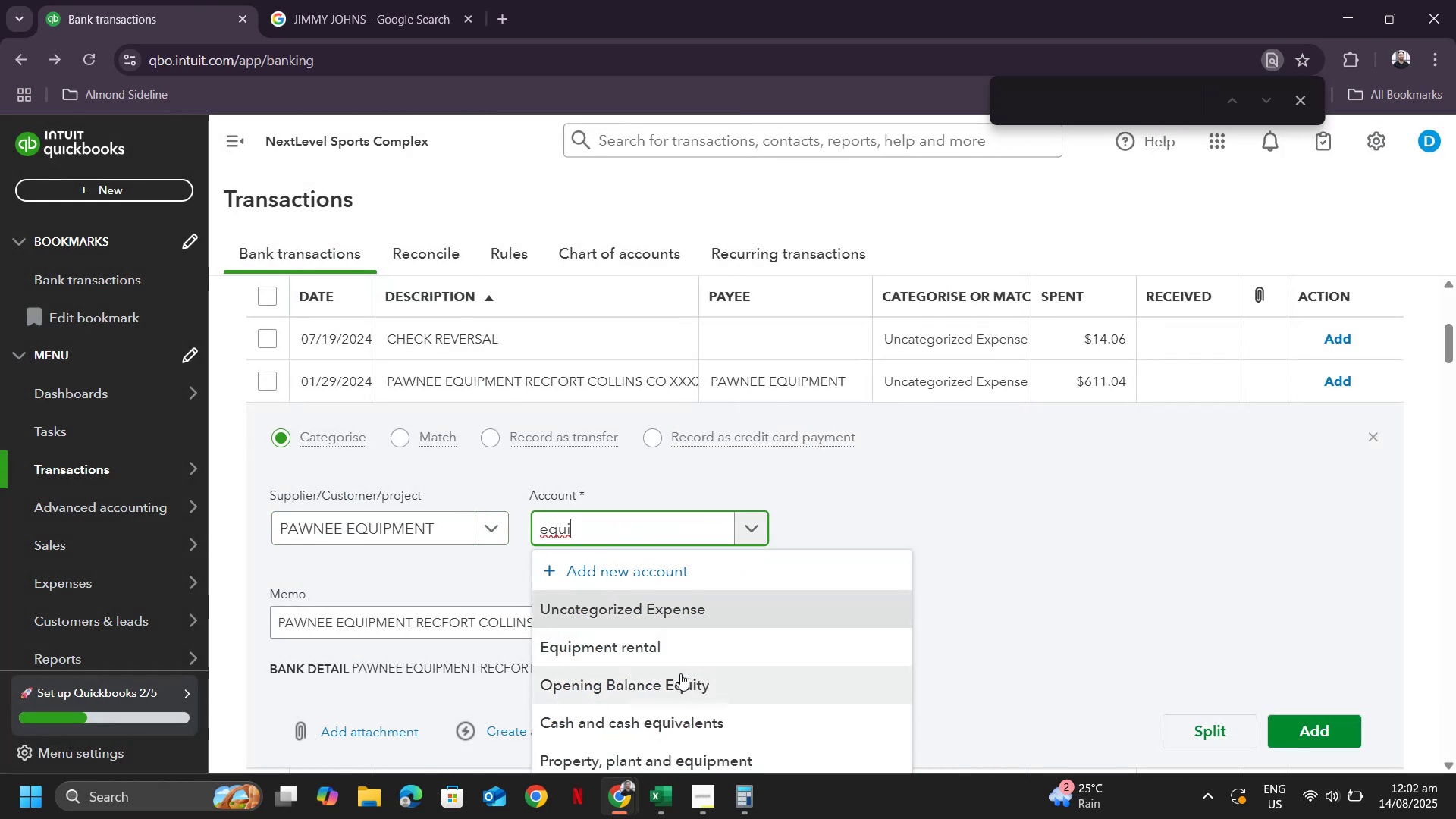 
key(P)
 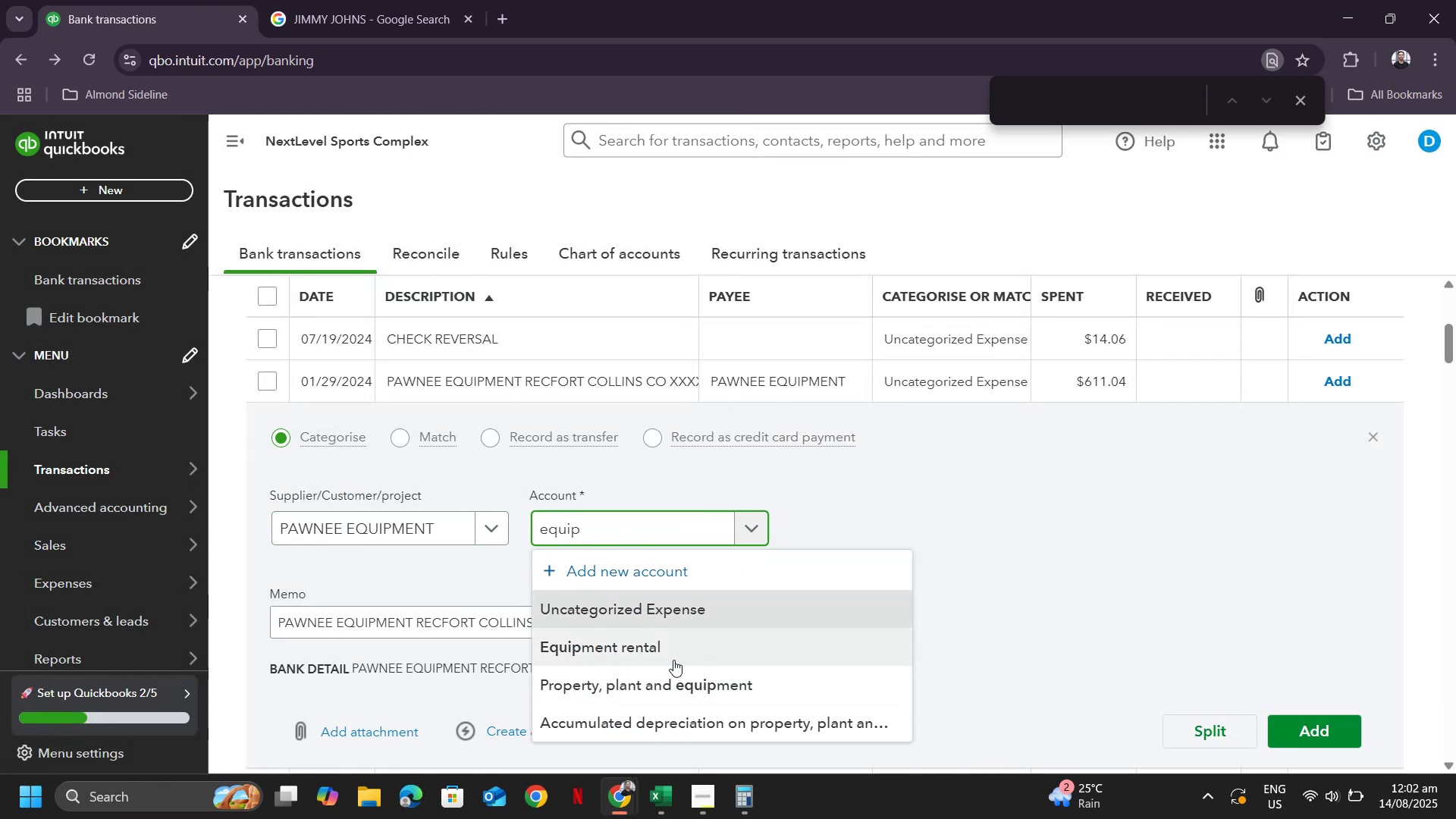 
left_click([673, 677])
 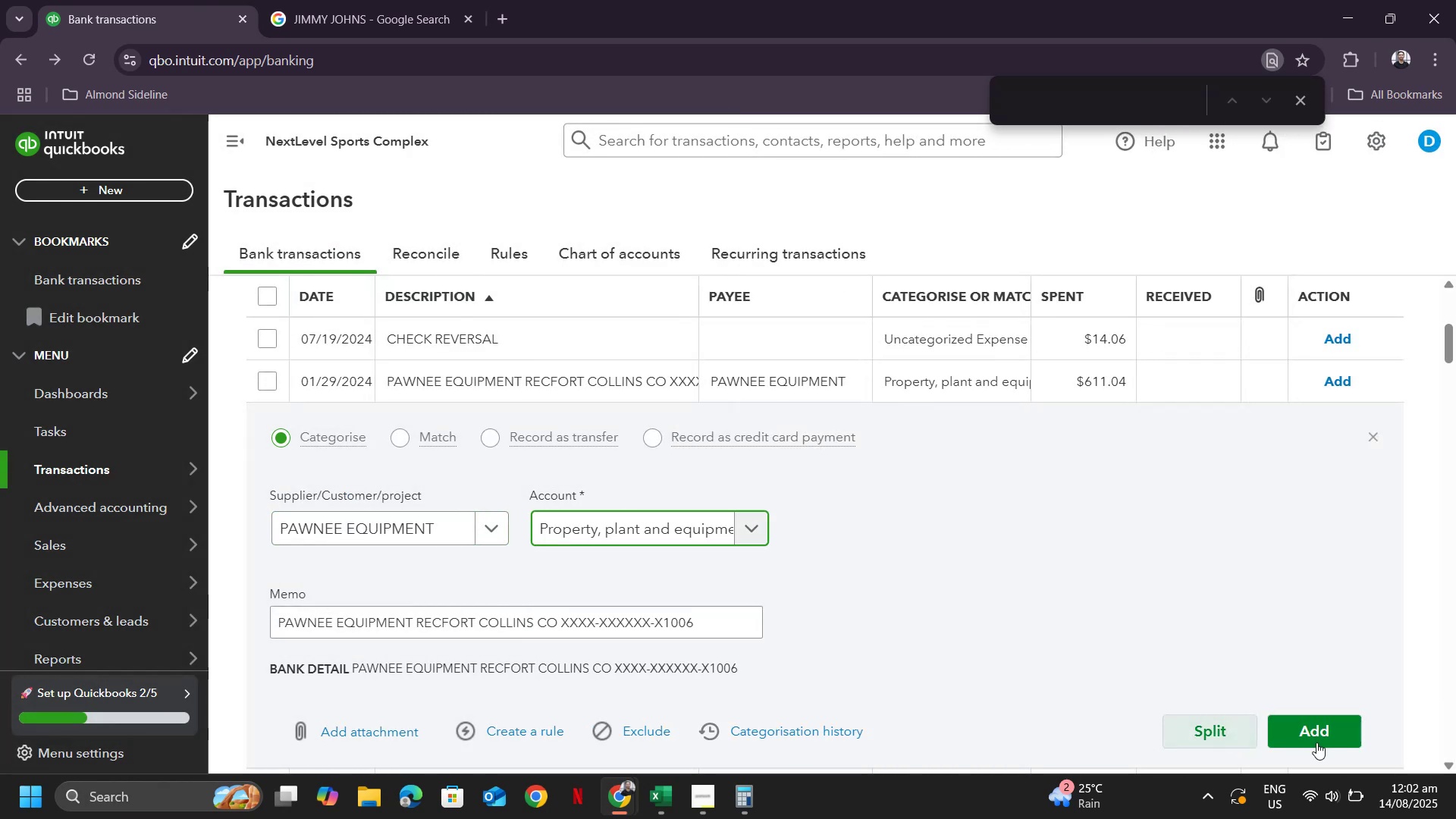 
left_click([1322, 742])
 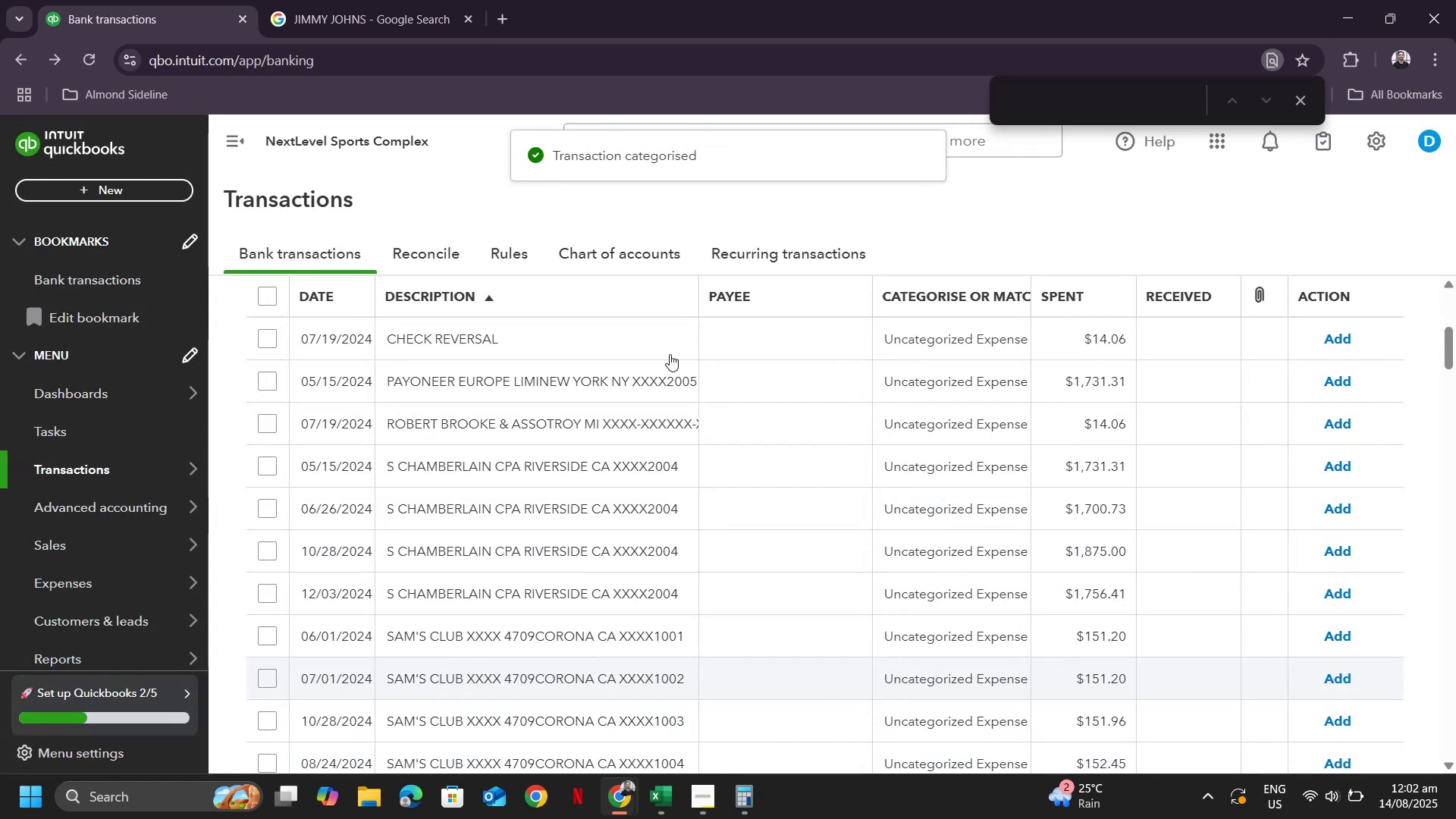 
left_click([460, 375])
 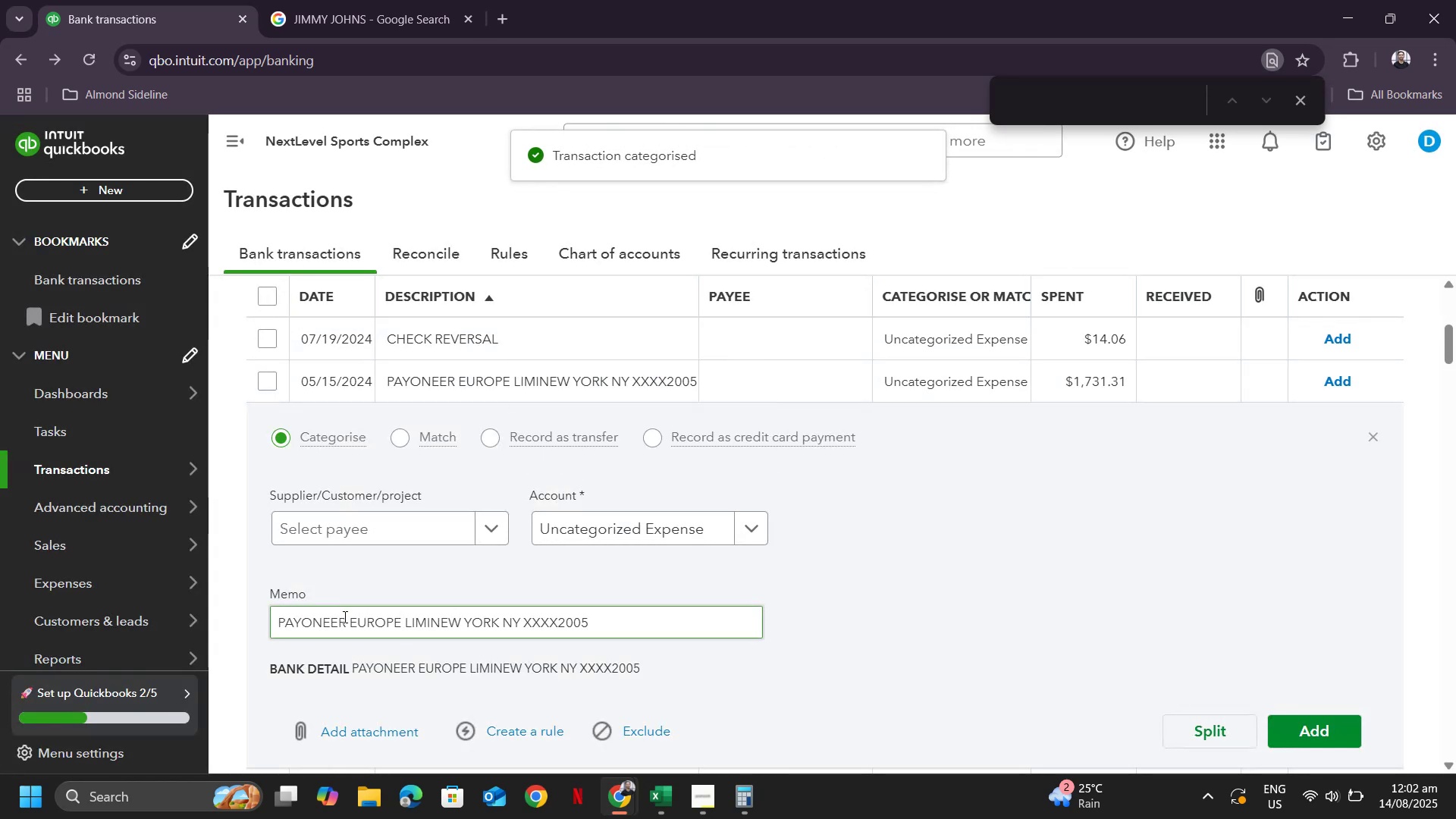 
left_click_drag(start_coordinate=[350, 617], to_coordinate=[259, 622])
 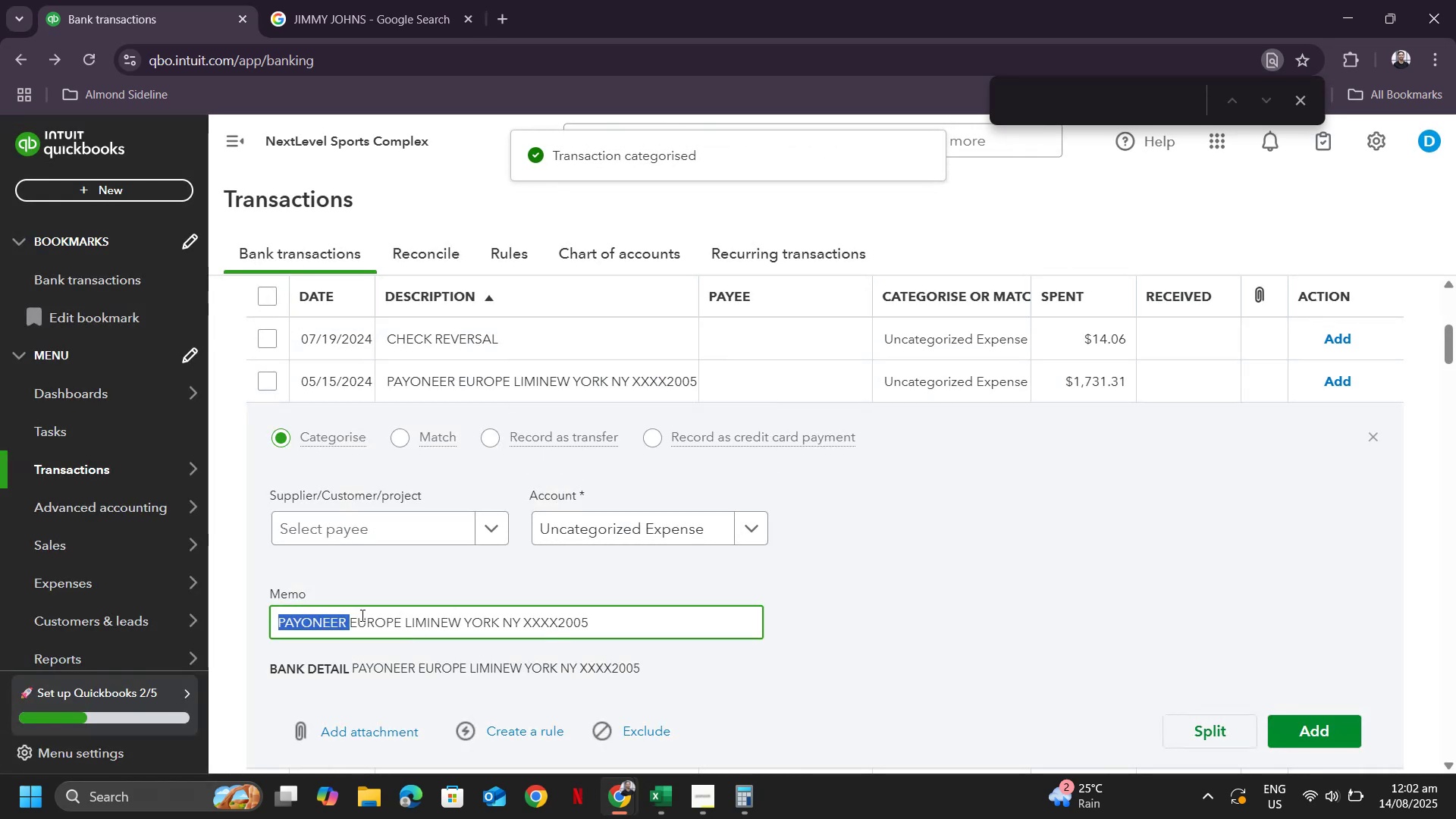 
key(Control+C)
 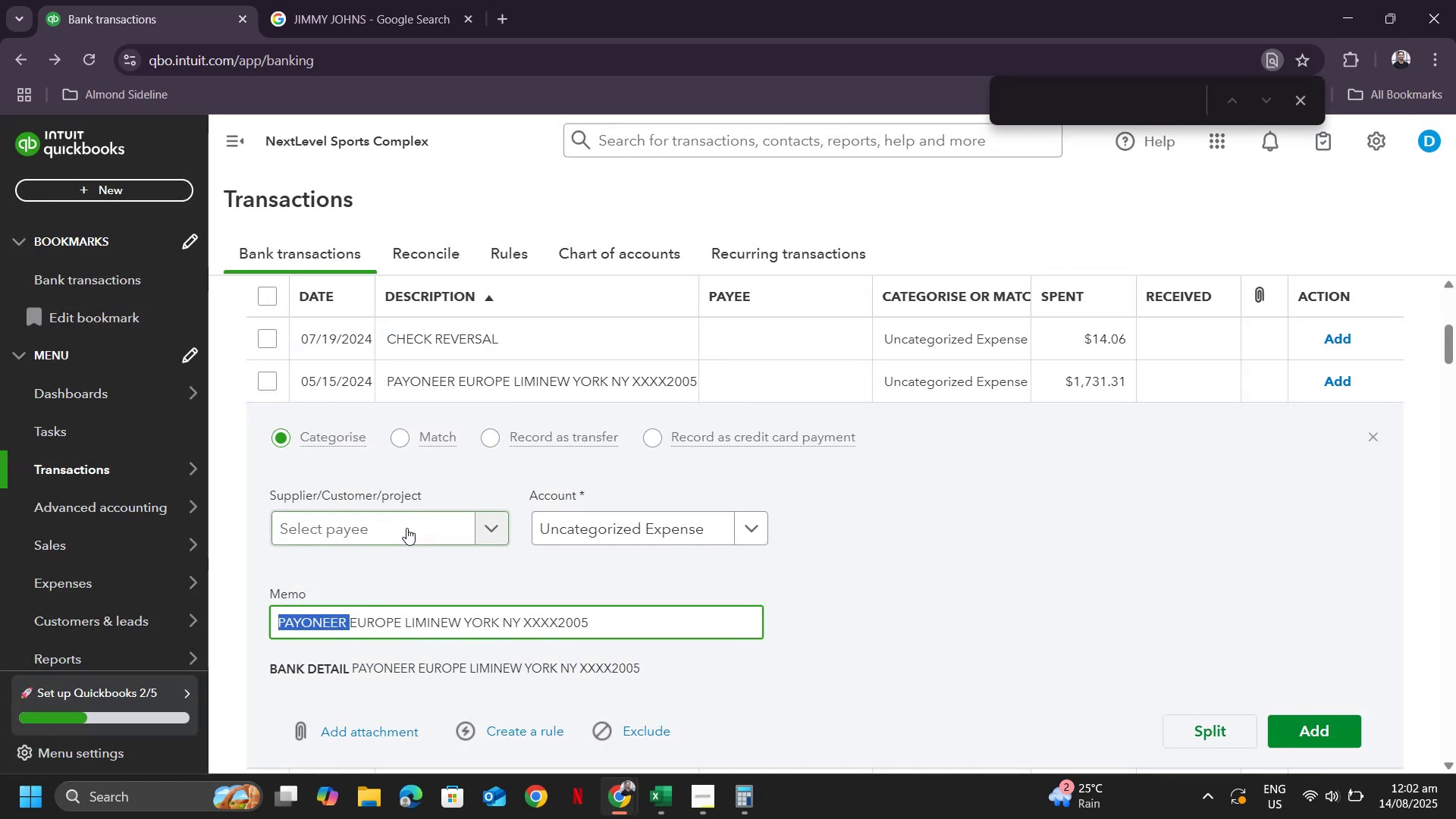 
left_click([406, 528])
 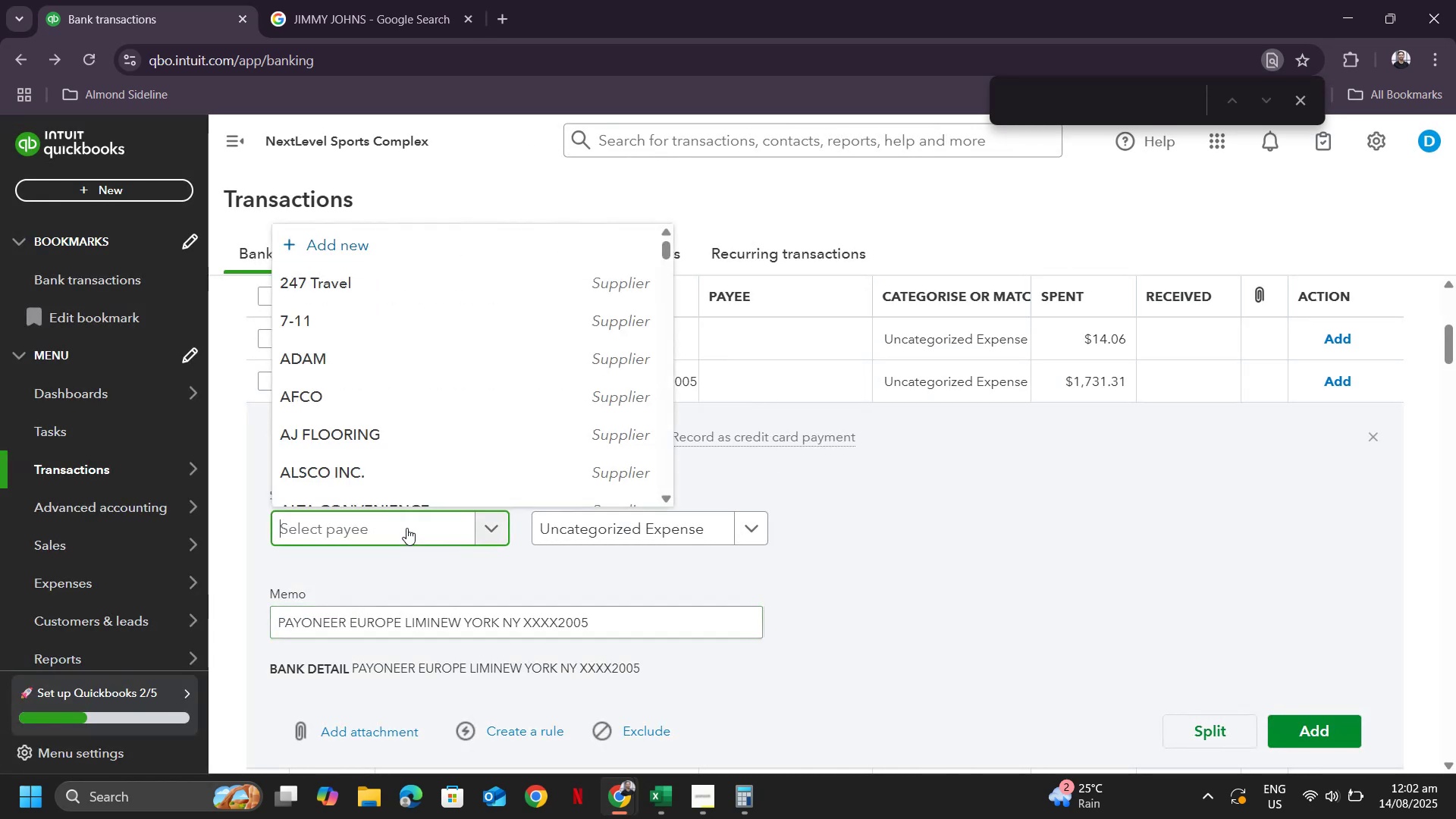 
key(Control+V)
 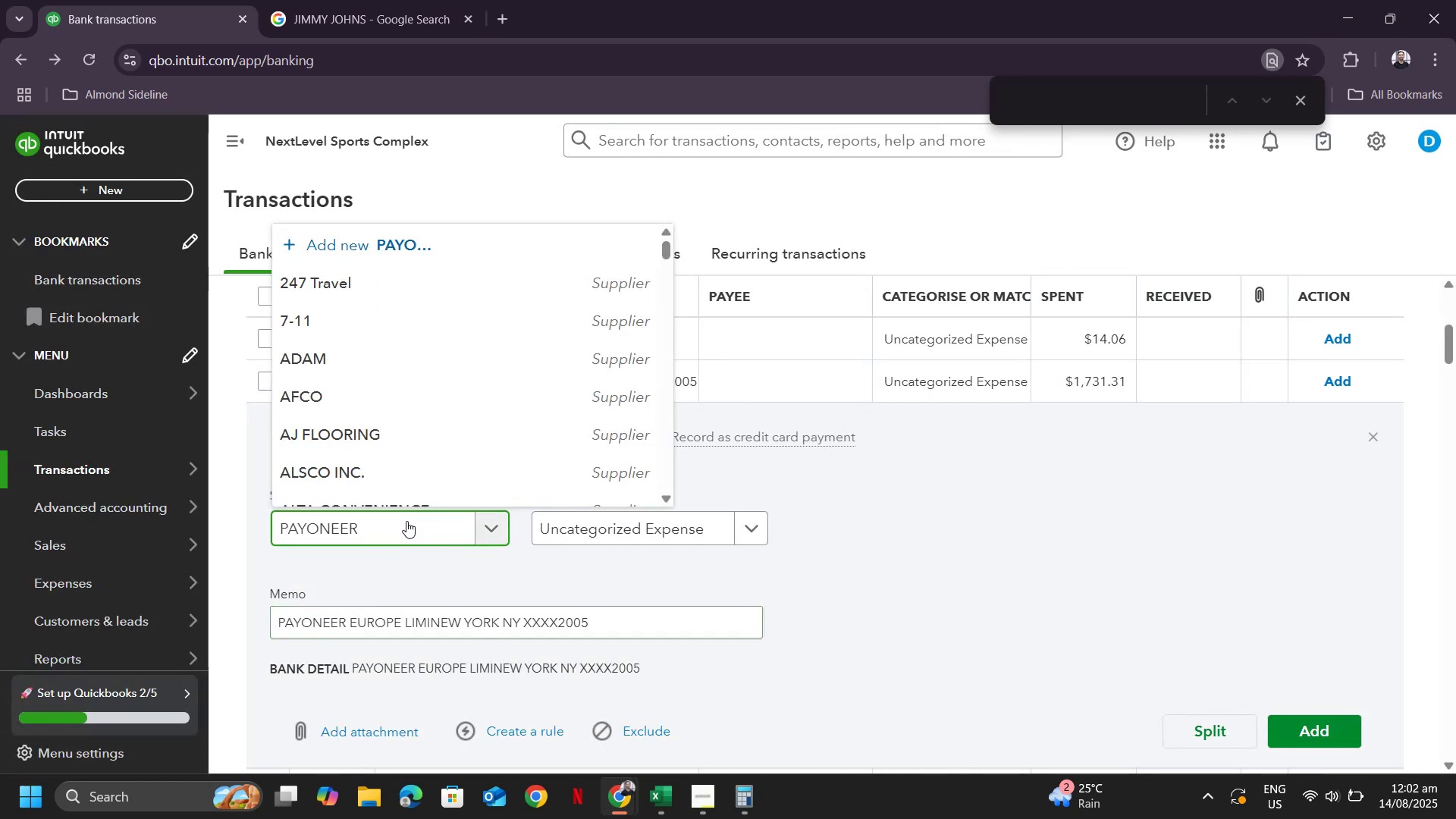 
key(Backspace)
 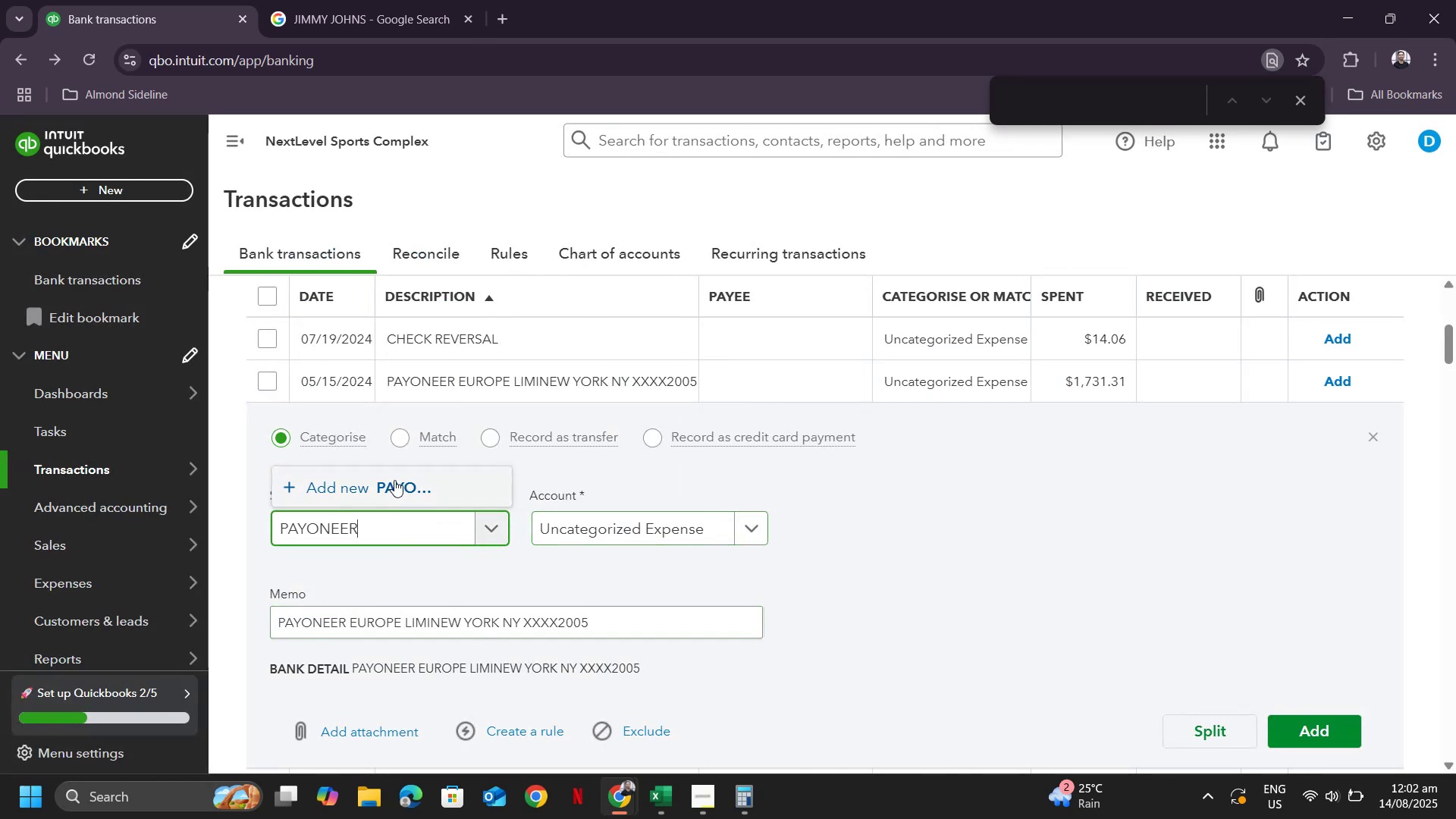 
left_click([394, 480])
 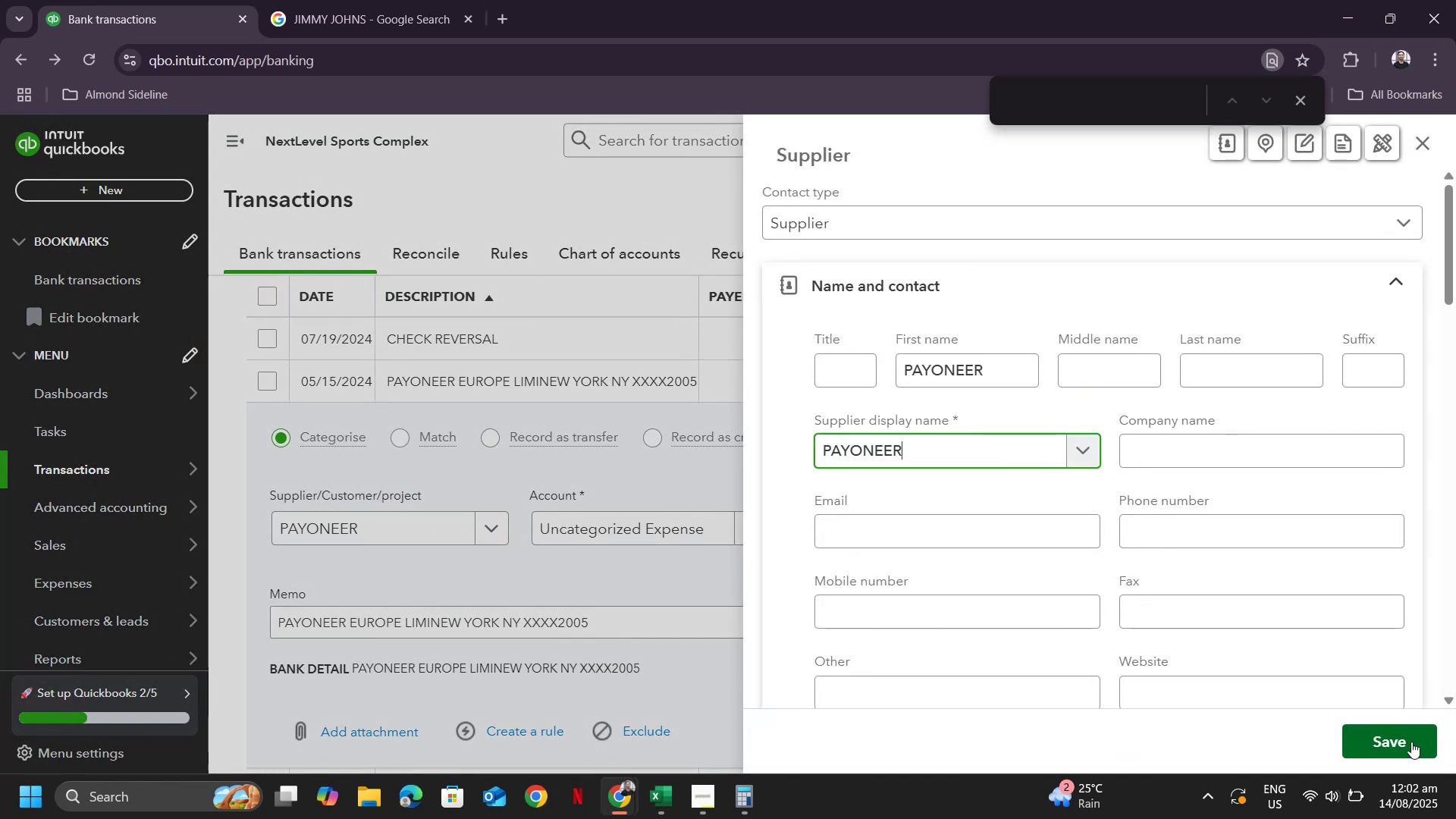 
left_click([1410, 741])
 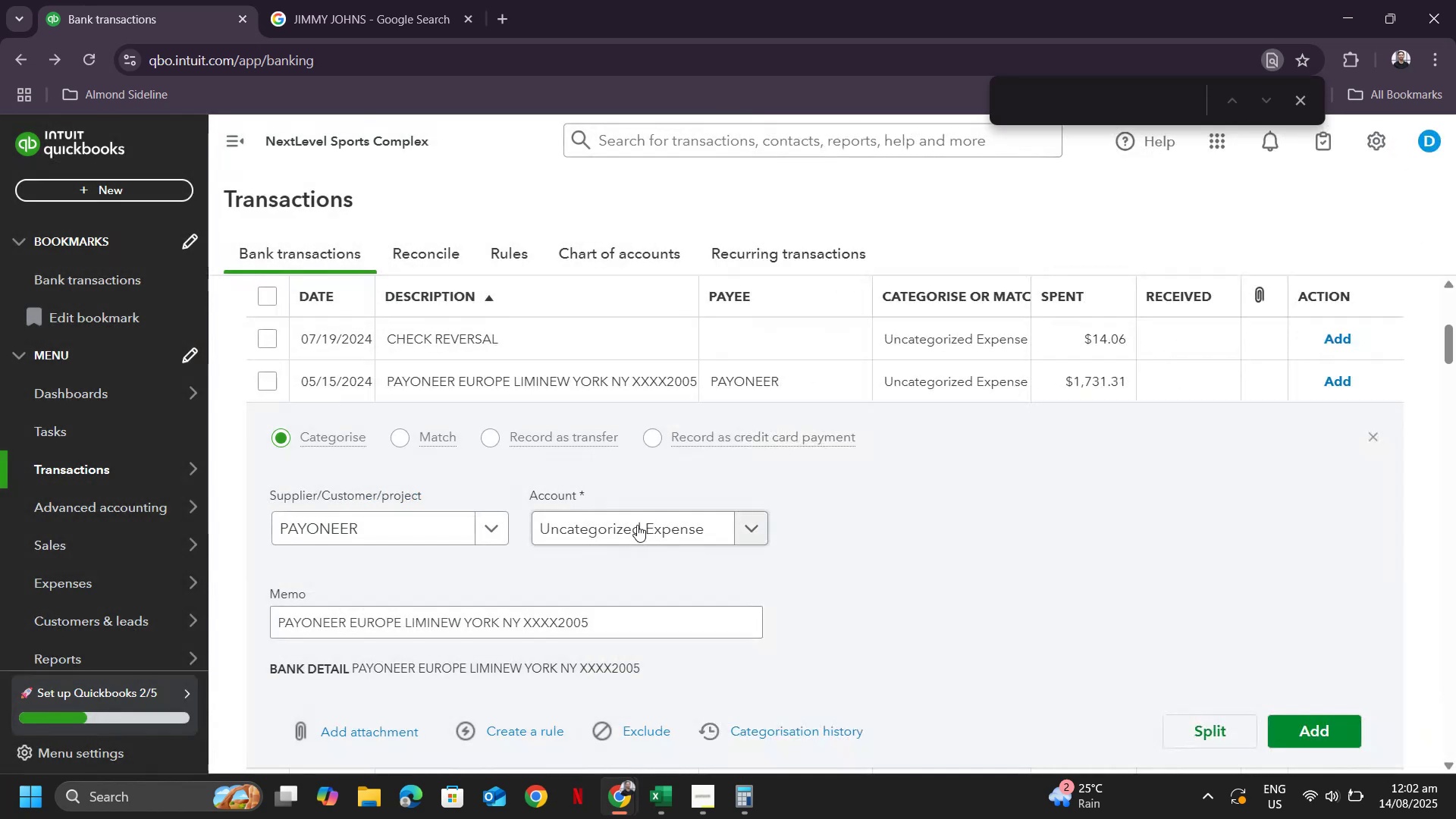 
left_click([634, 525])
 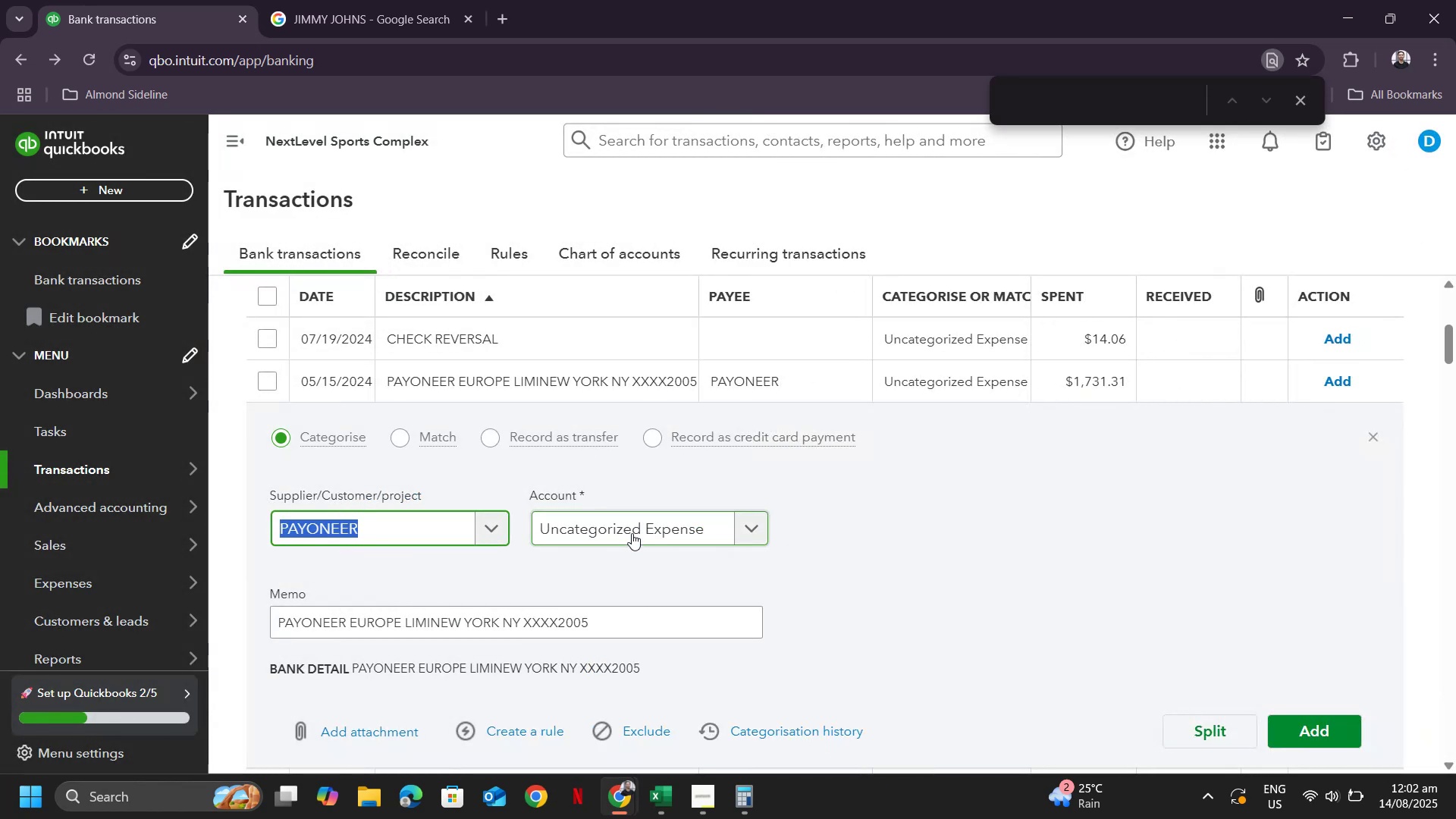 
left_click([632, 526])
 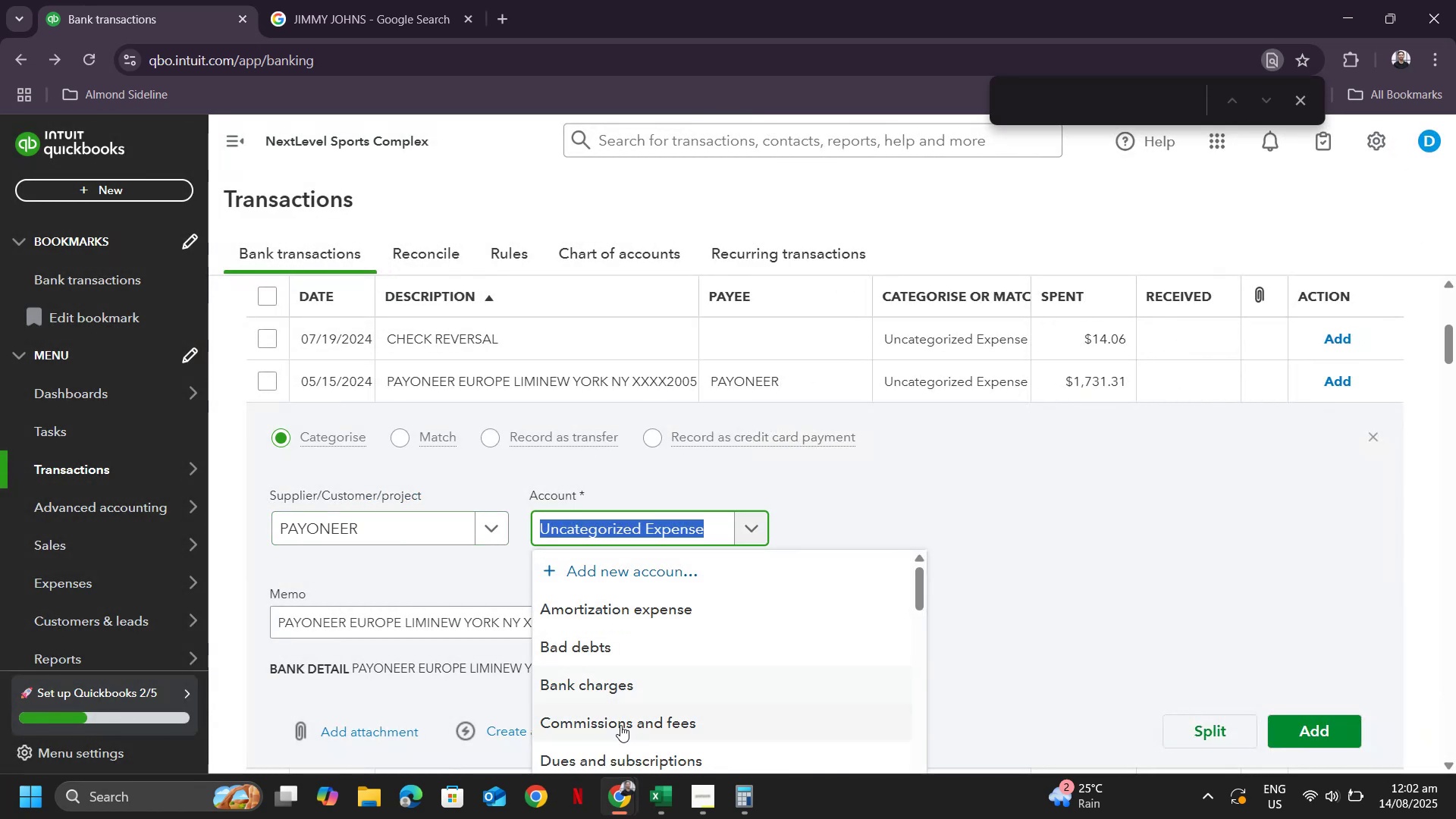 
left_click_drag(start_coordinate=[620, 725], to_coordinate=[617, 759])
 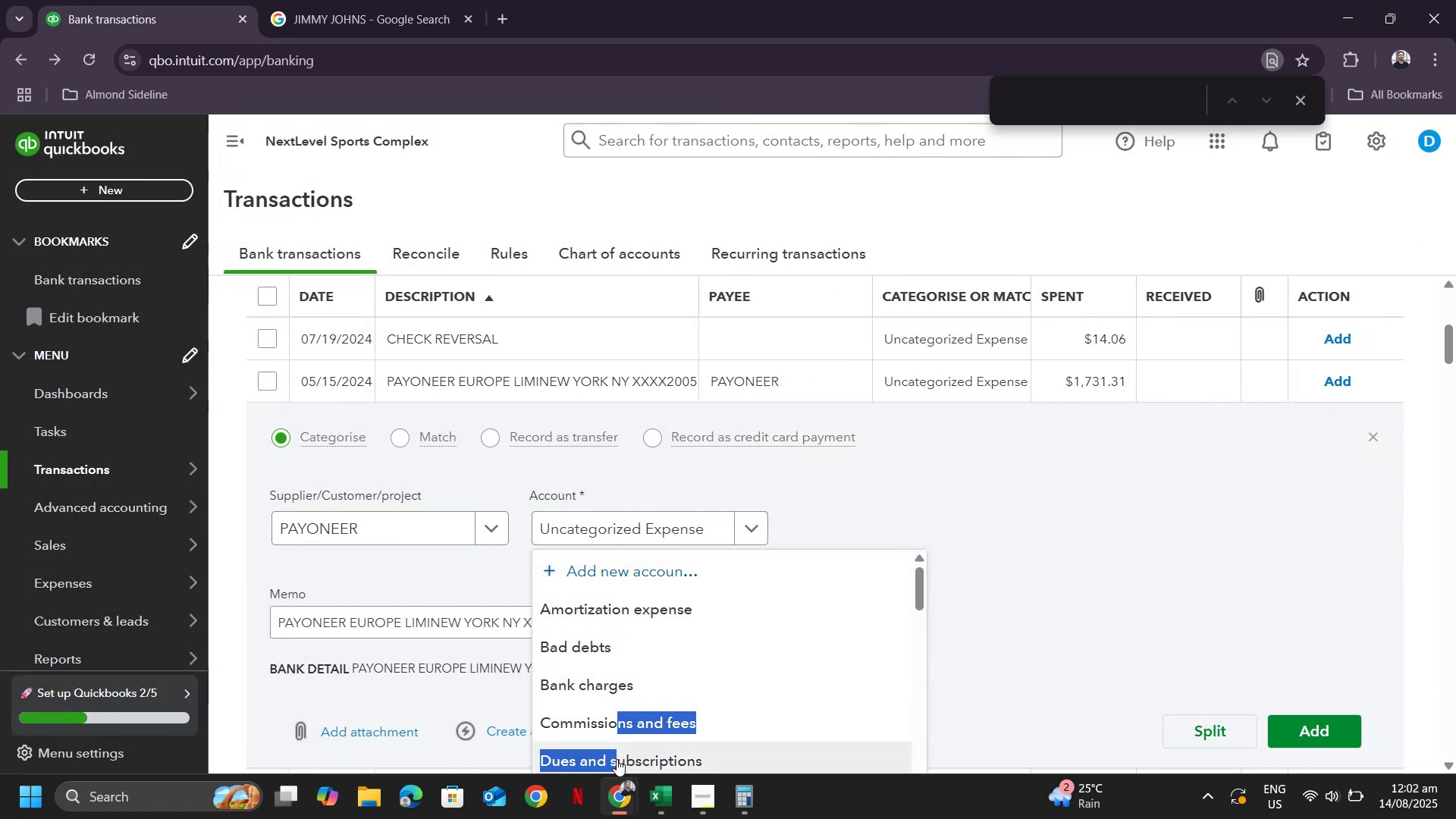 
left_click([617, 759])
 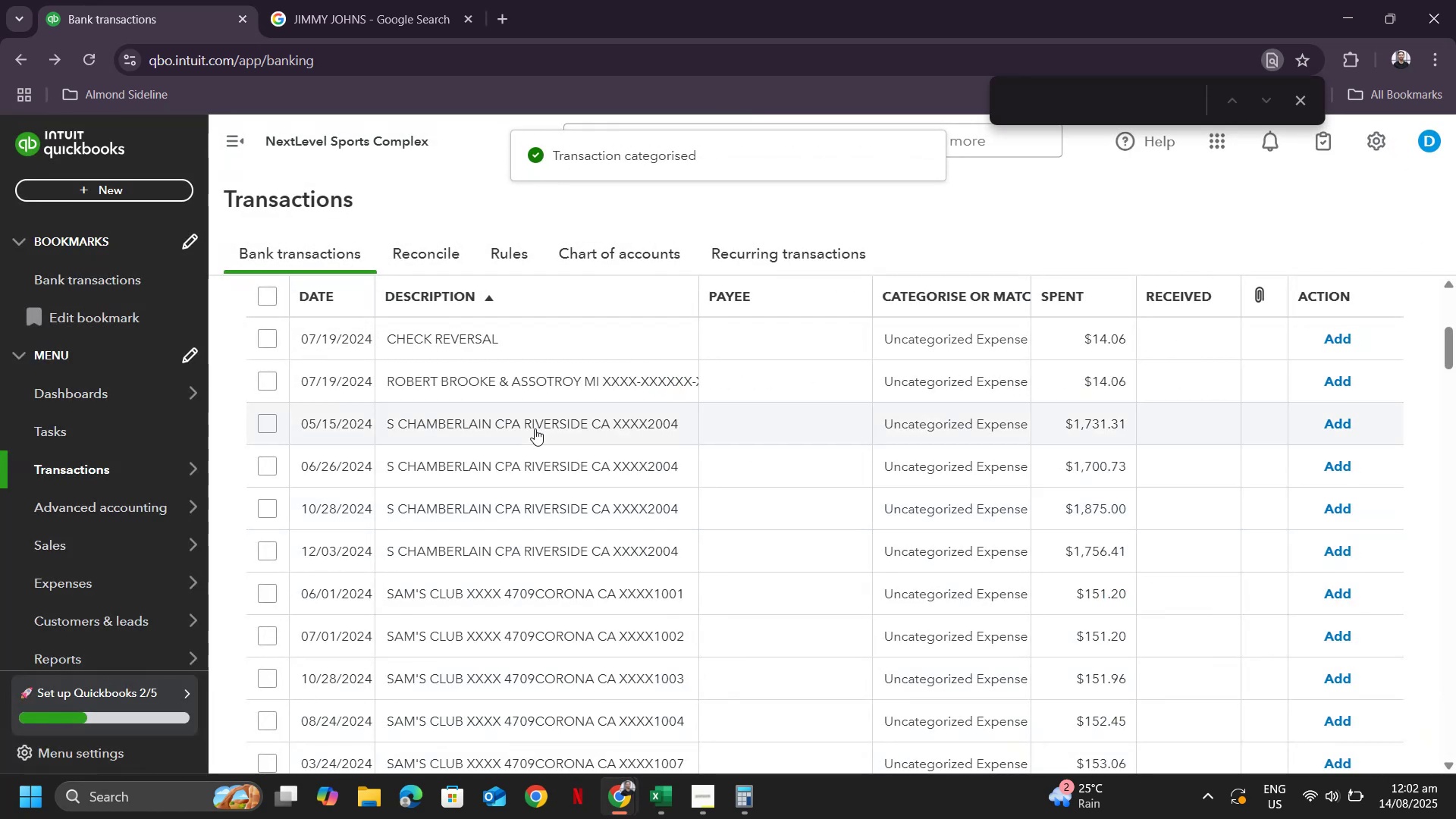 
left_click([441, 416])
 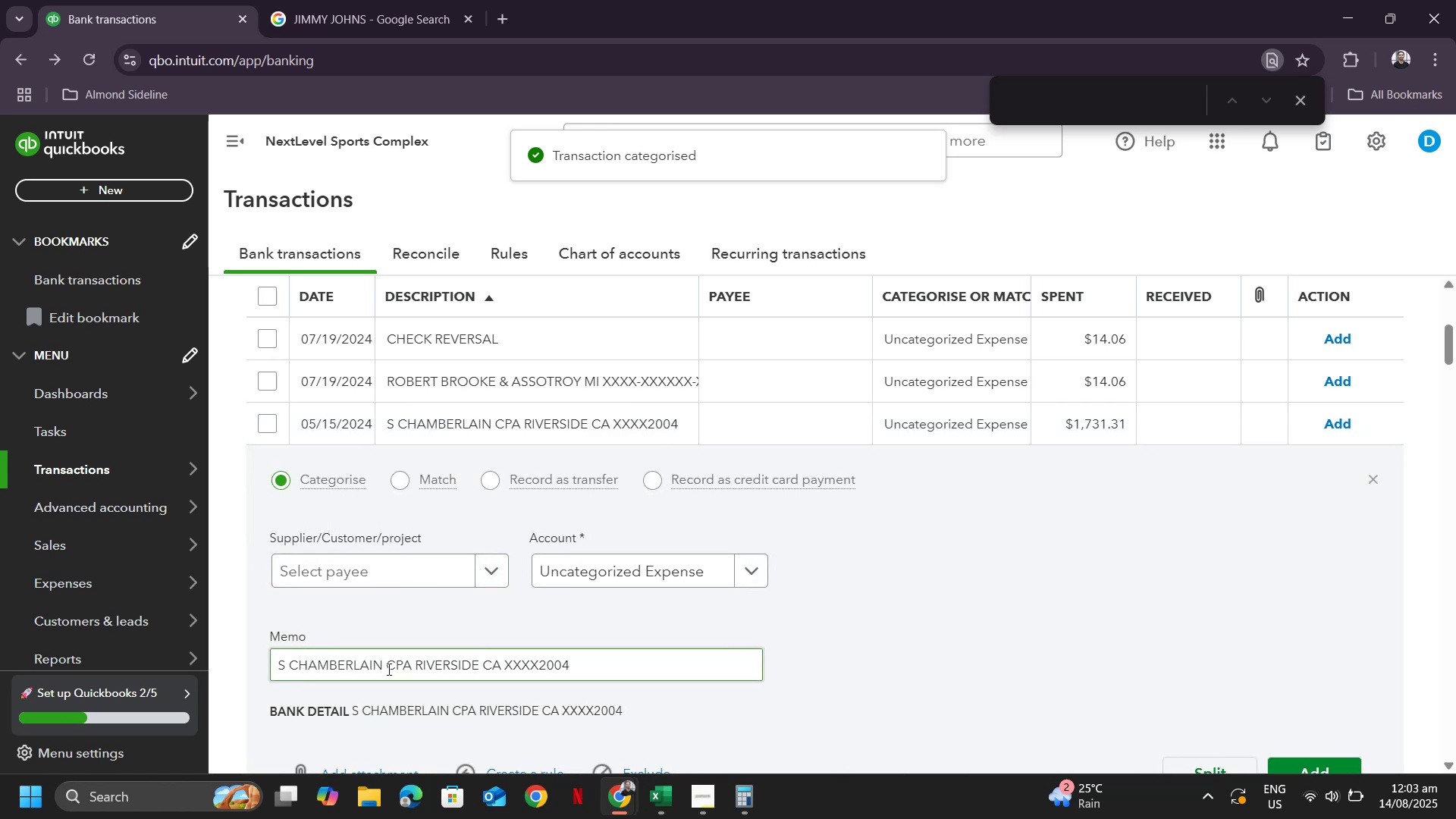 
left_click_drag(start_coordinate=[384, 668], to_coordinate=[290, 675])
 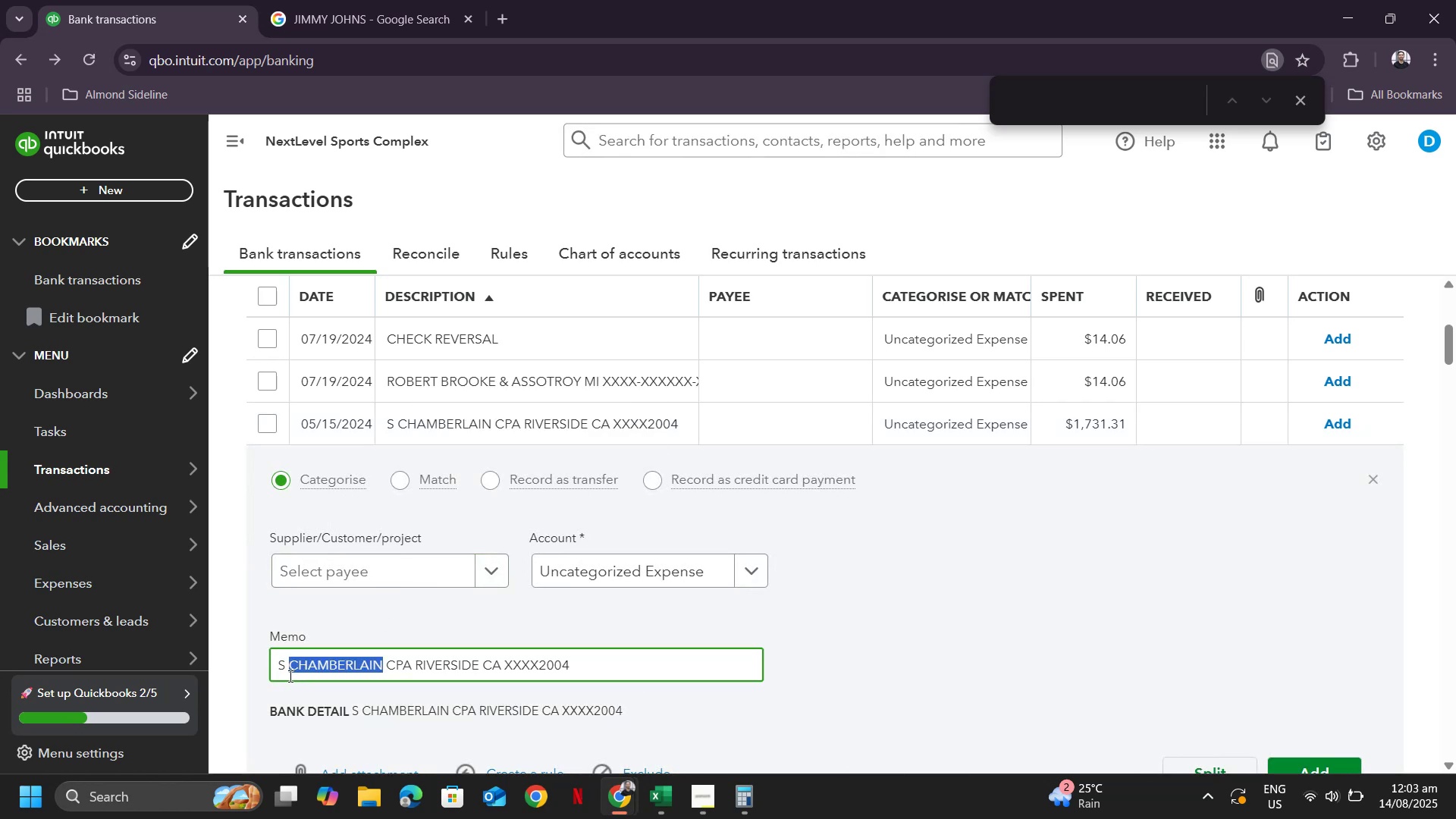 
key(Control+C)
 